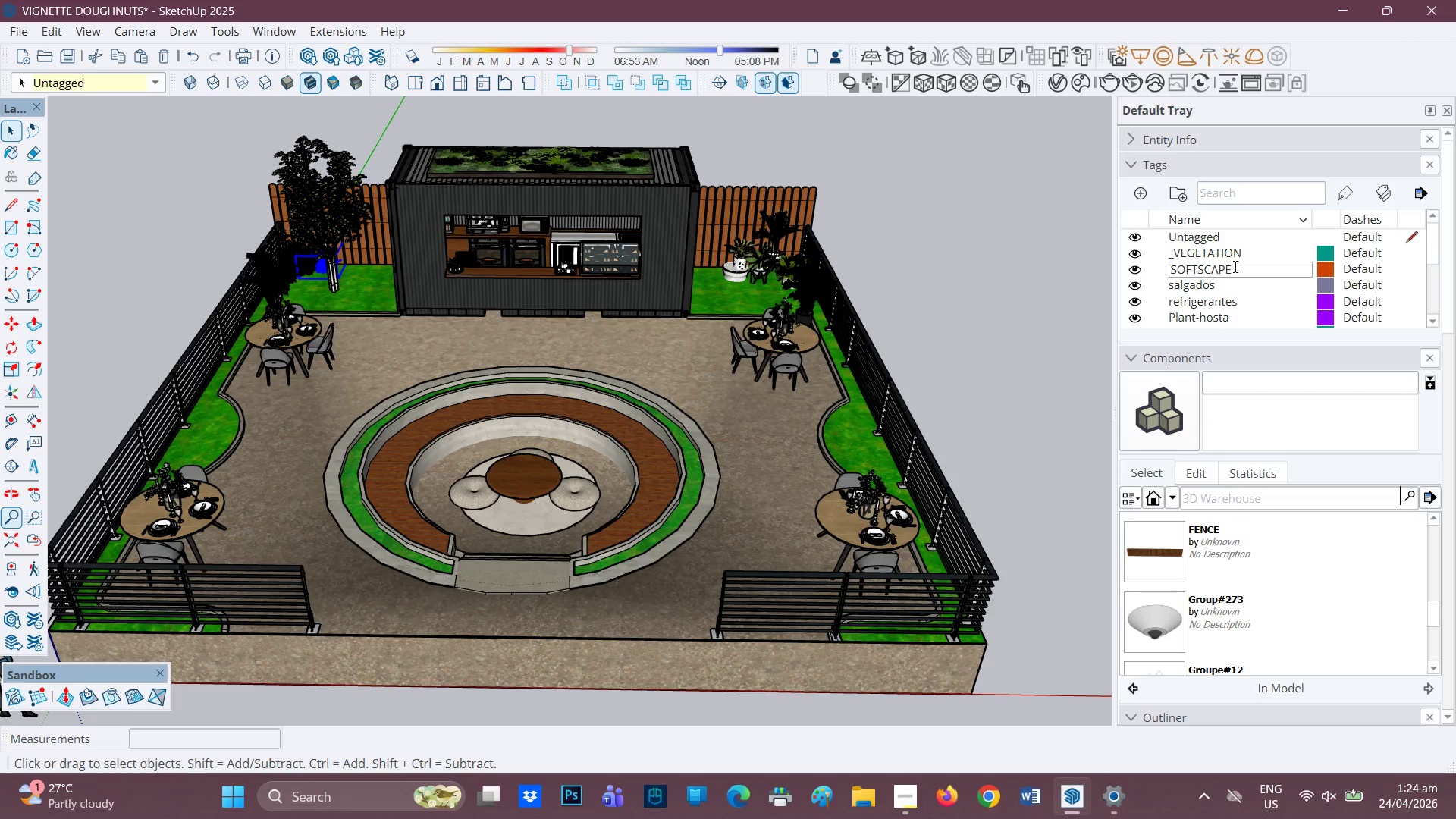 
key(Enter)
 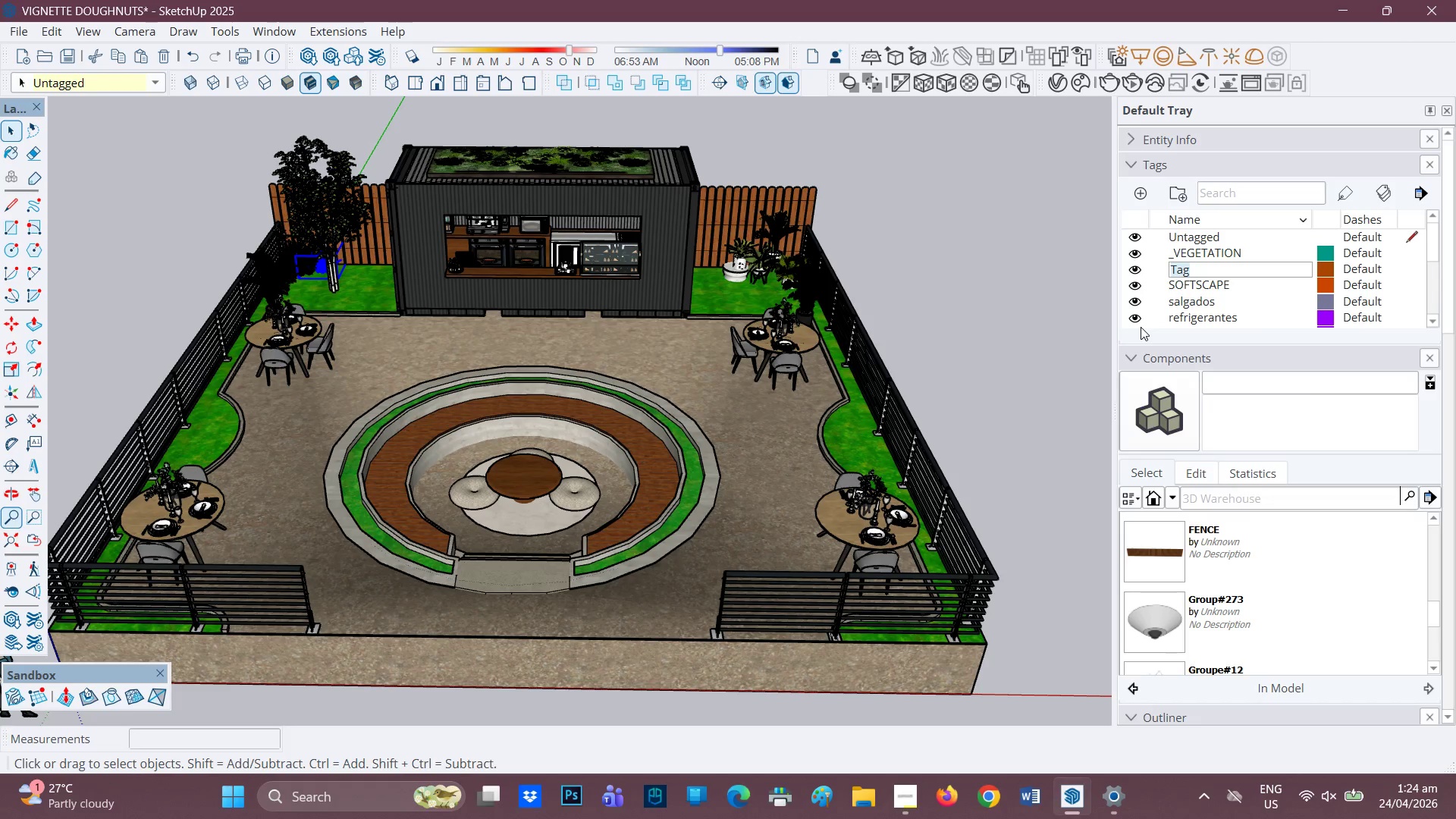 
type(hardscape)
 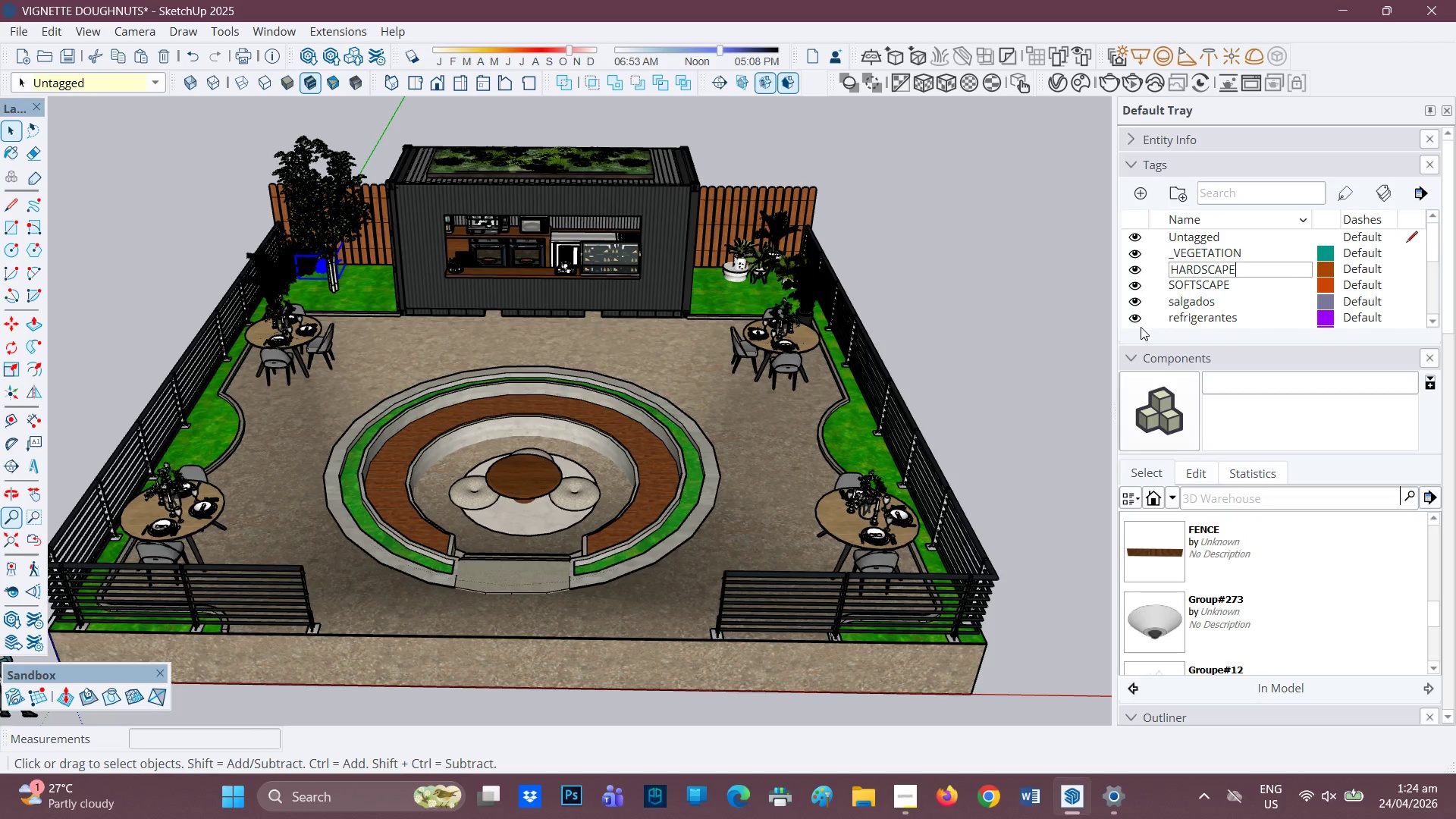 
key(Enter)
 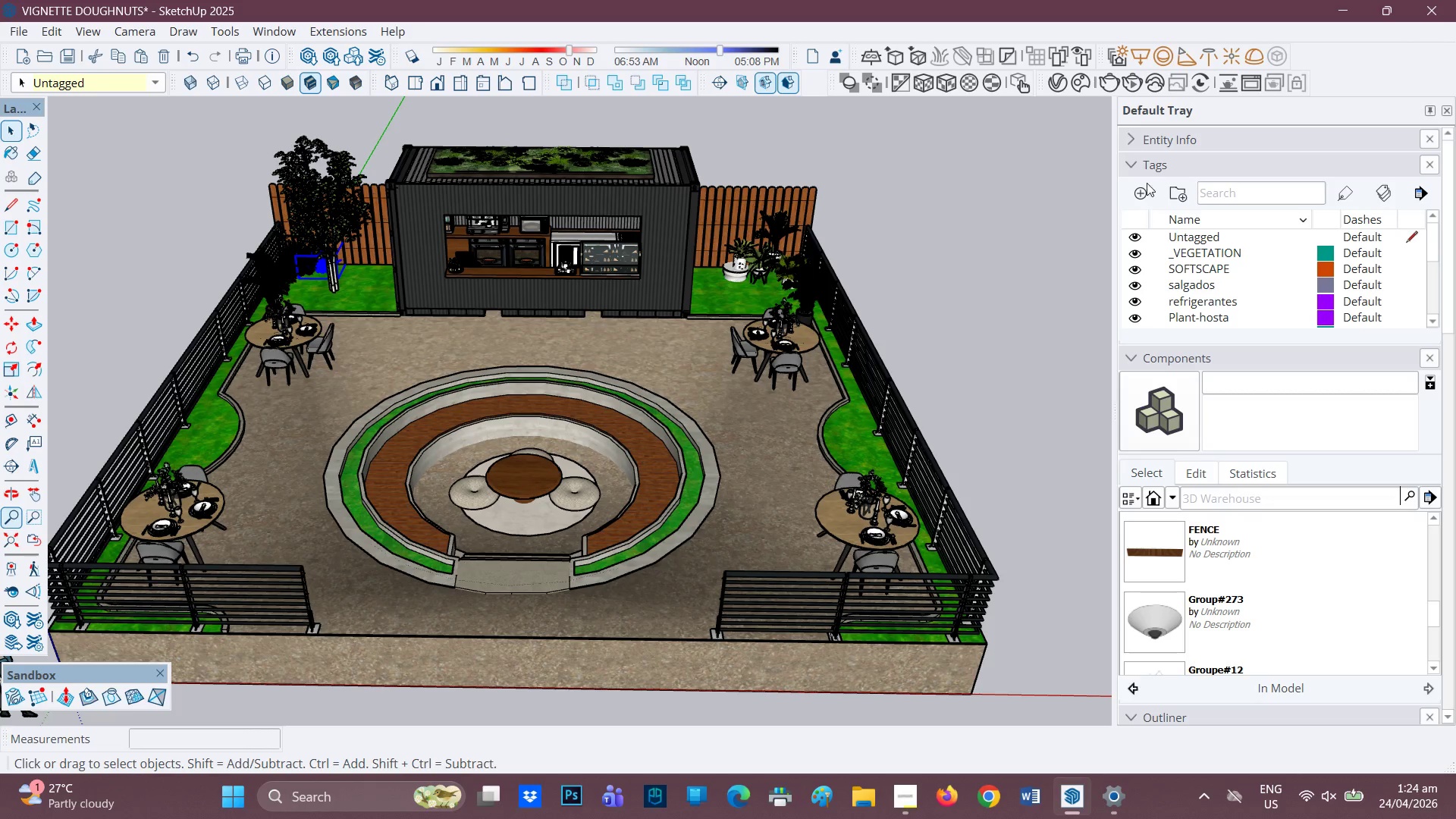 
left_click([1139, 191])
 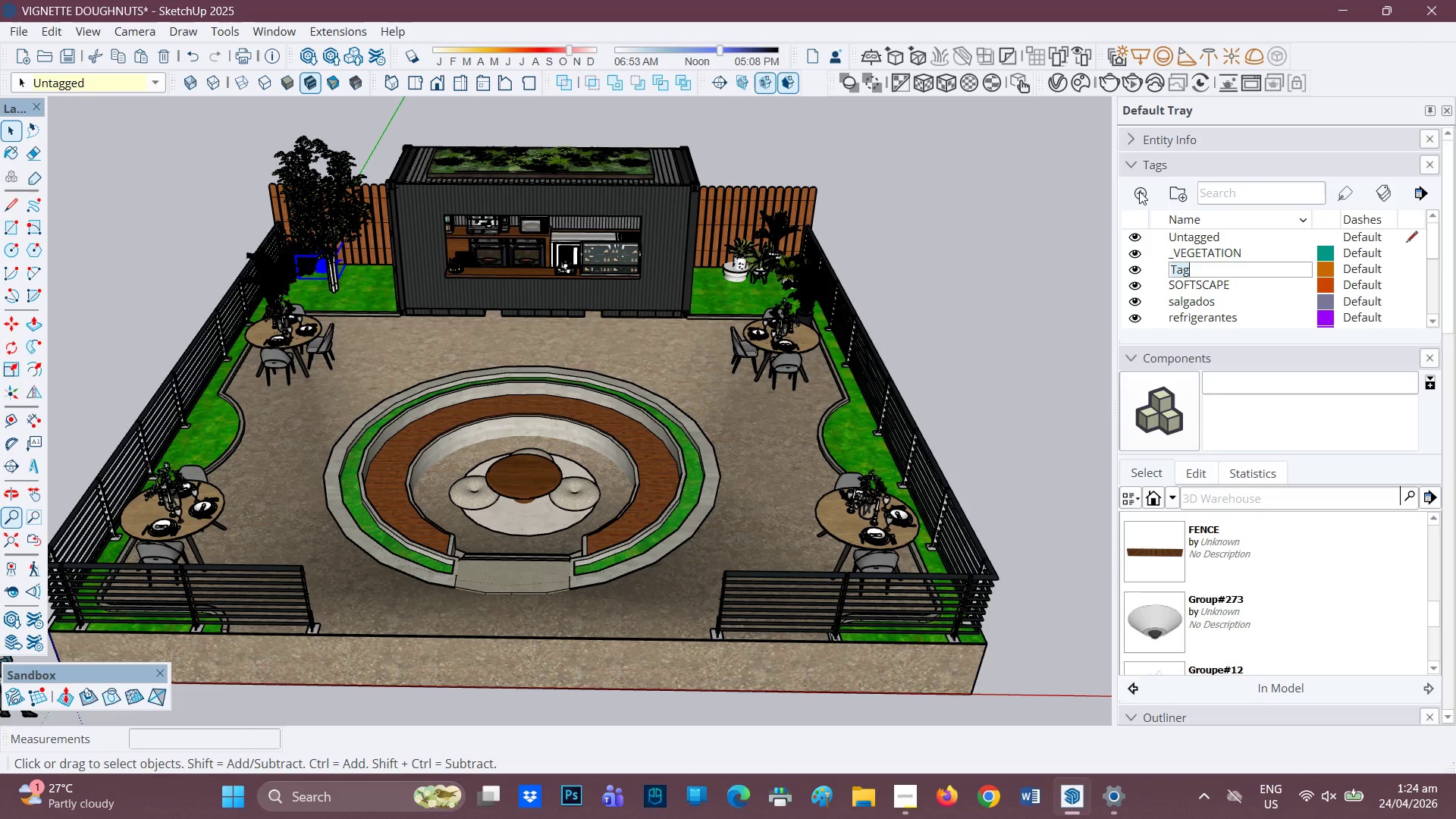 
type(furniture)
 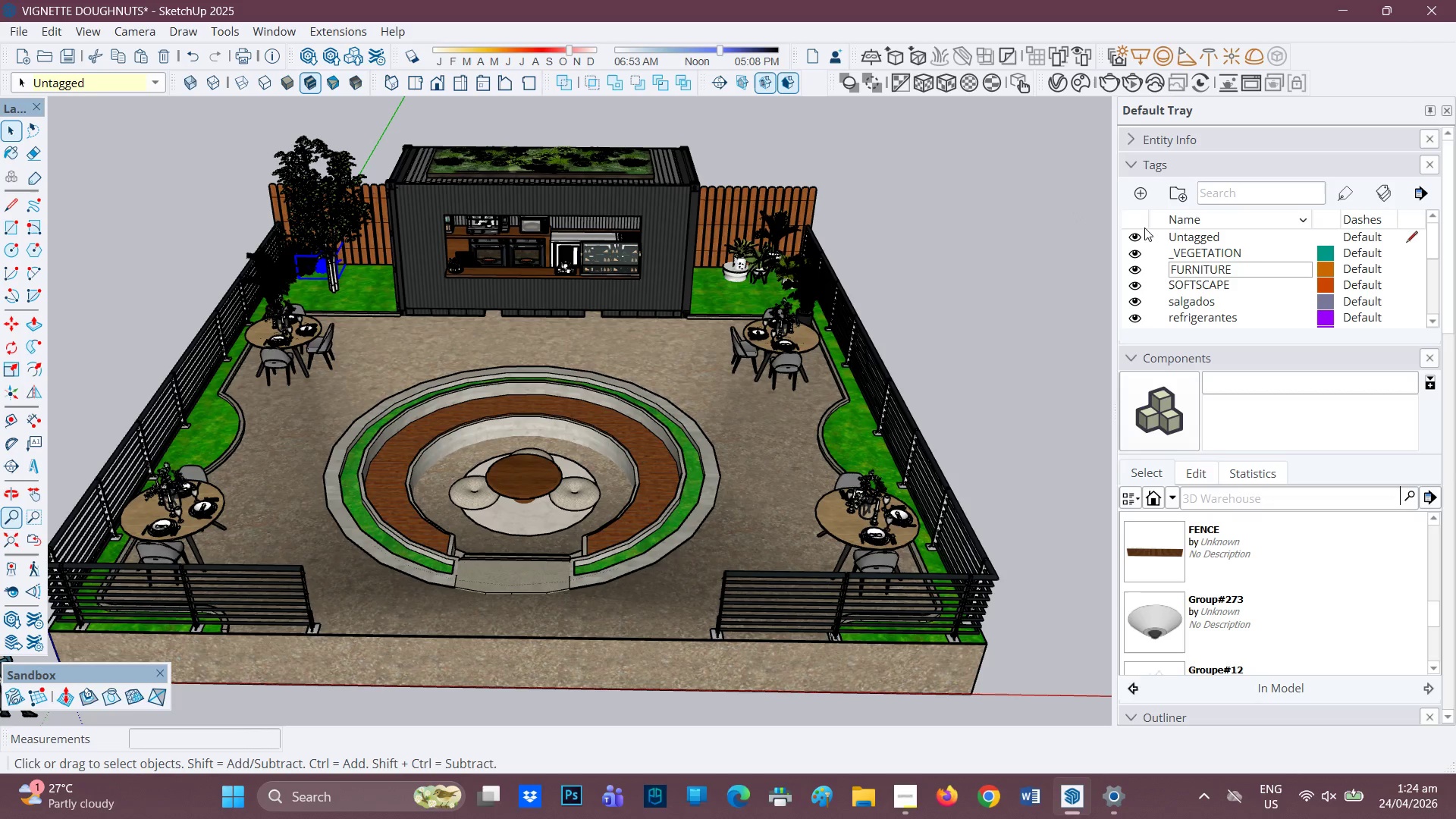 
left_click([1138, 190])
 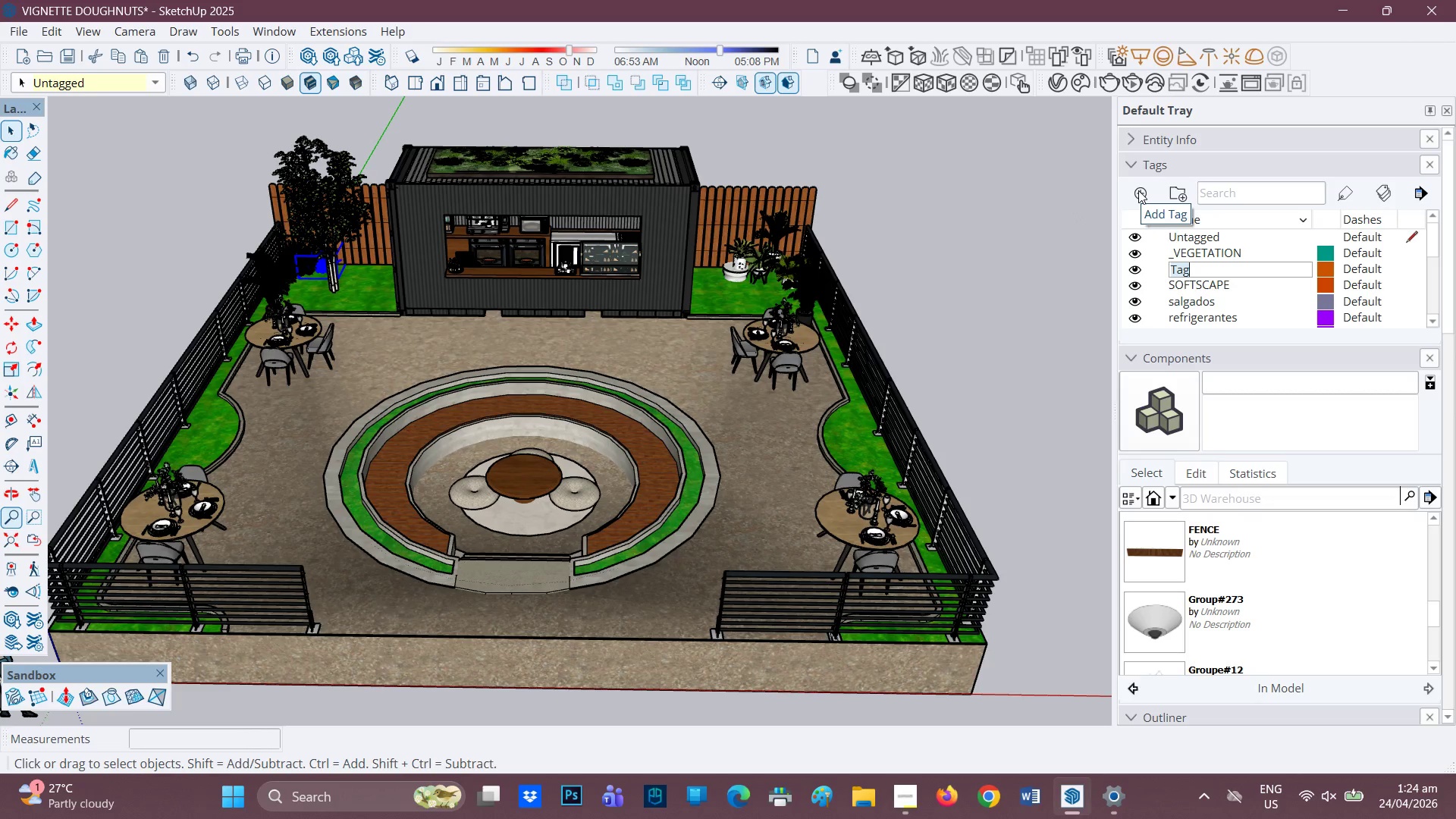 
type(kioks)
 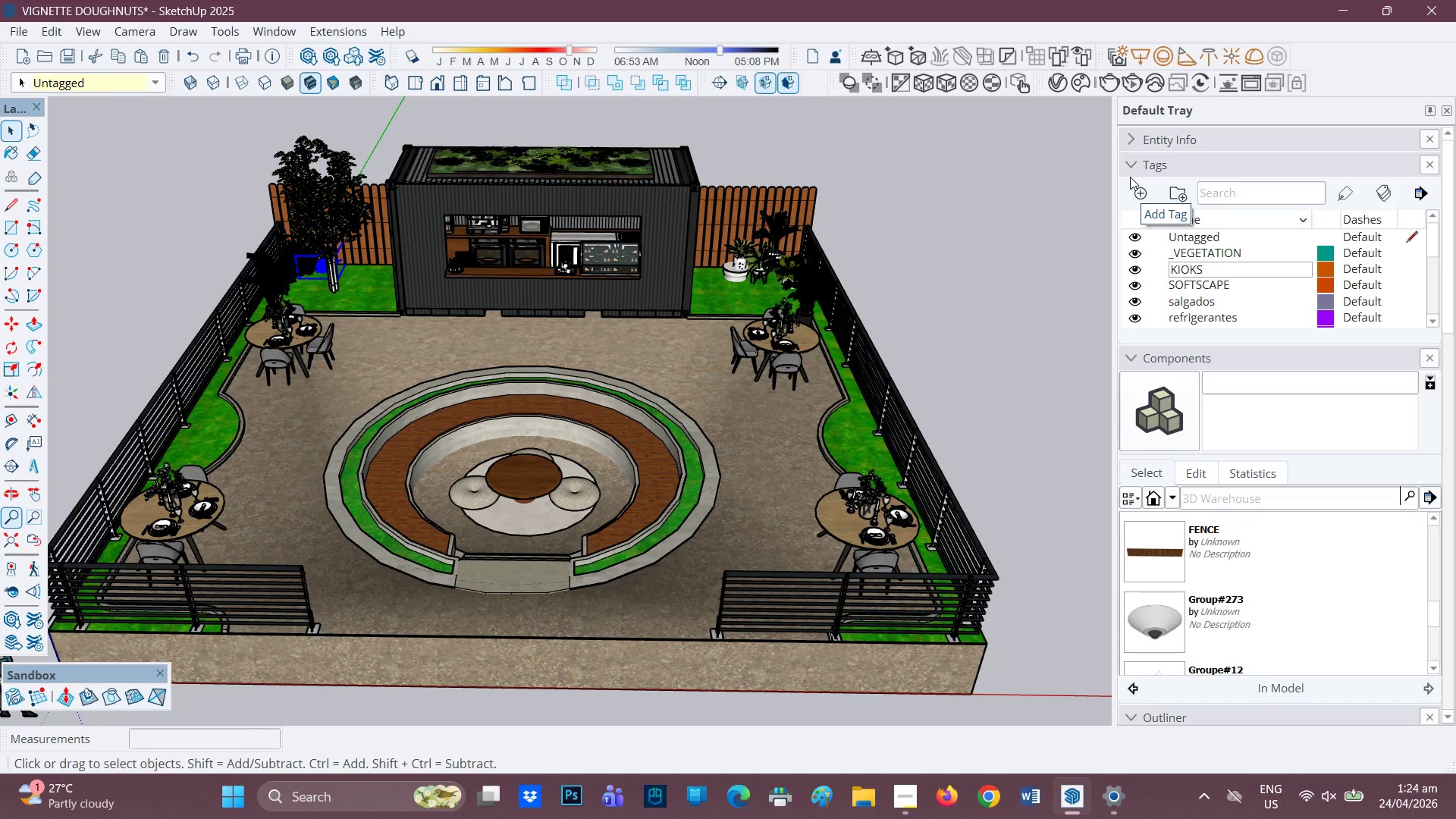 
left_click([1128, 191])
 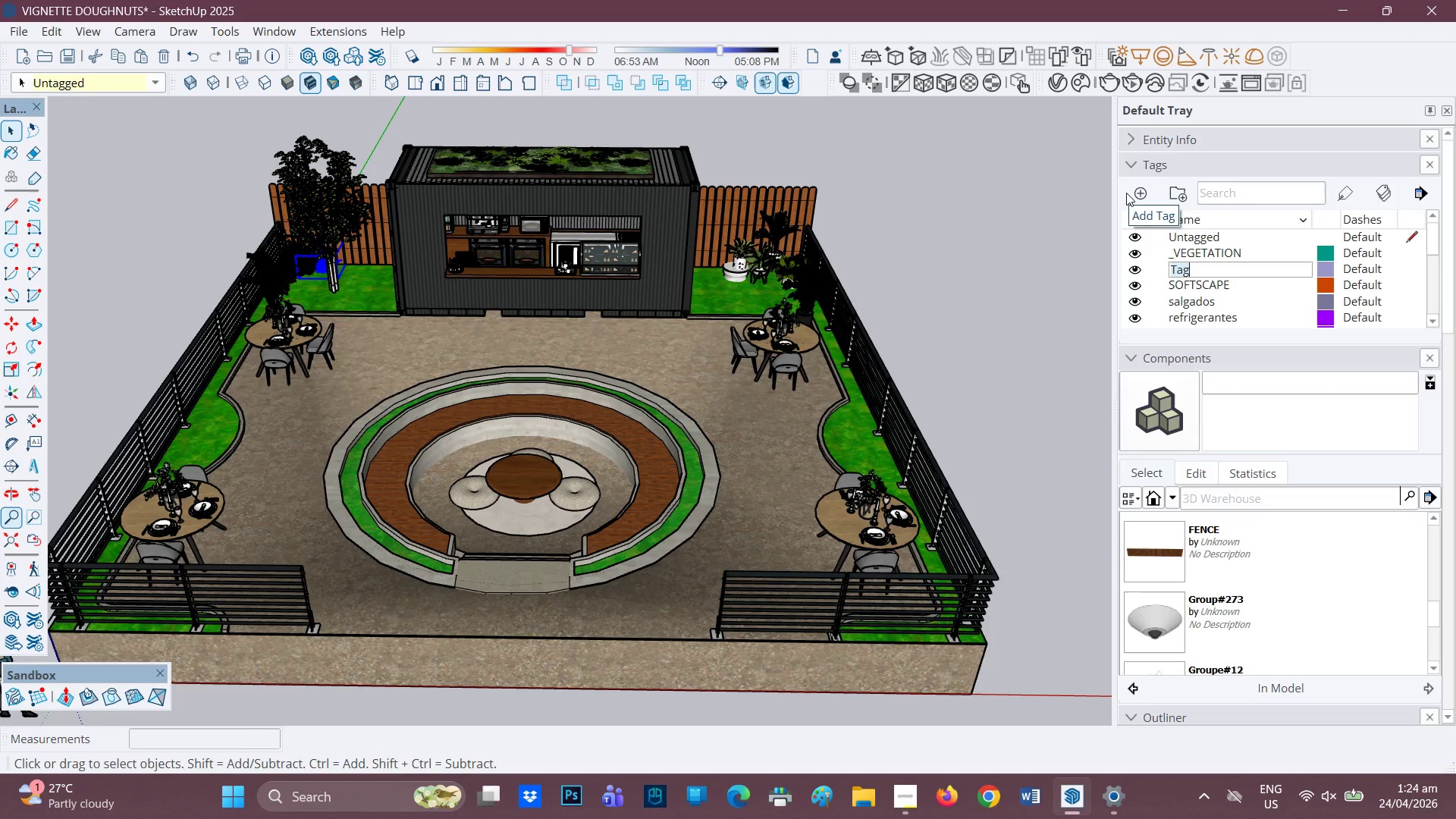 
scroll: coordinate [1202, 262], scroll_direction: up, amount: 1.0
 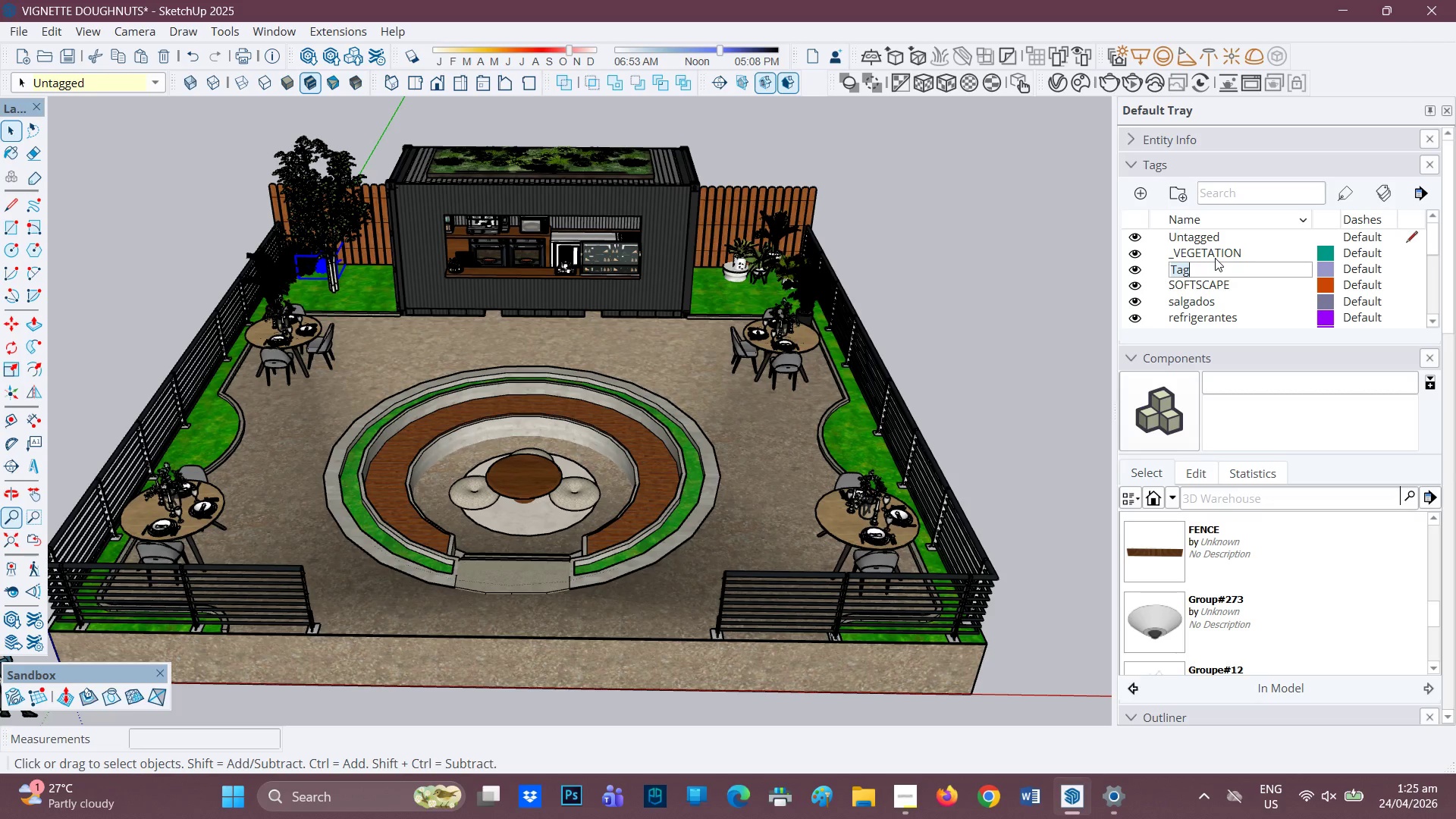 
wait(15.39)
 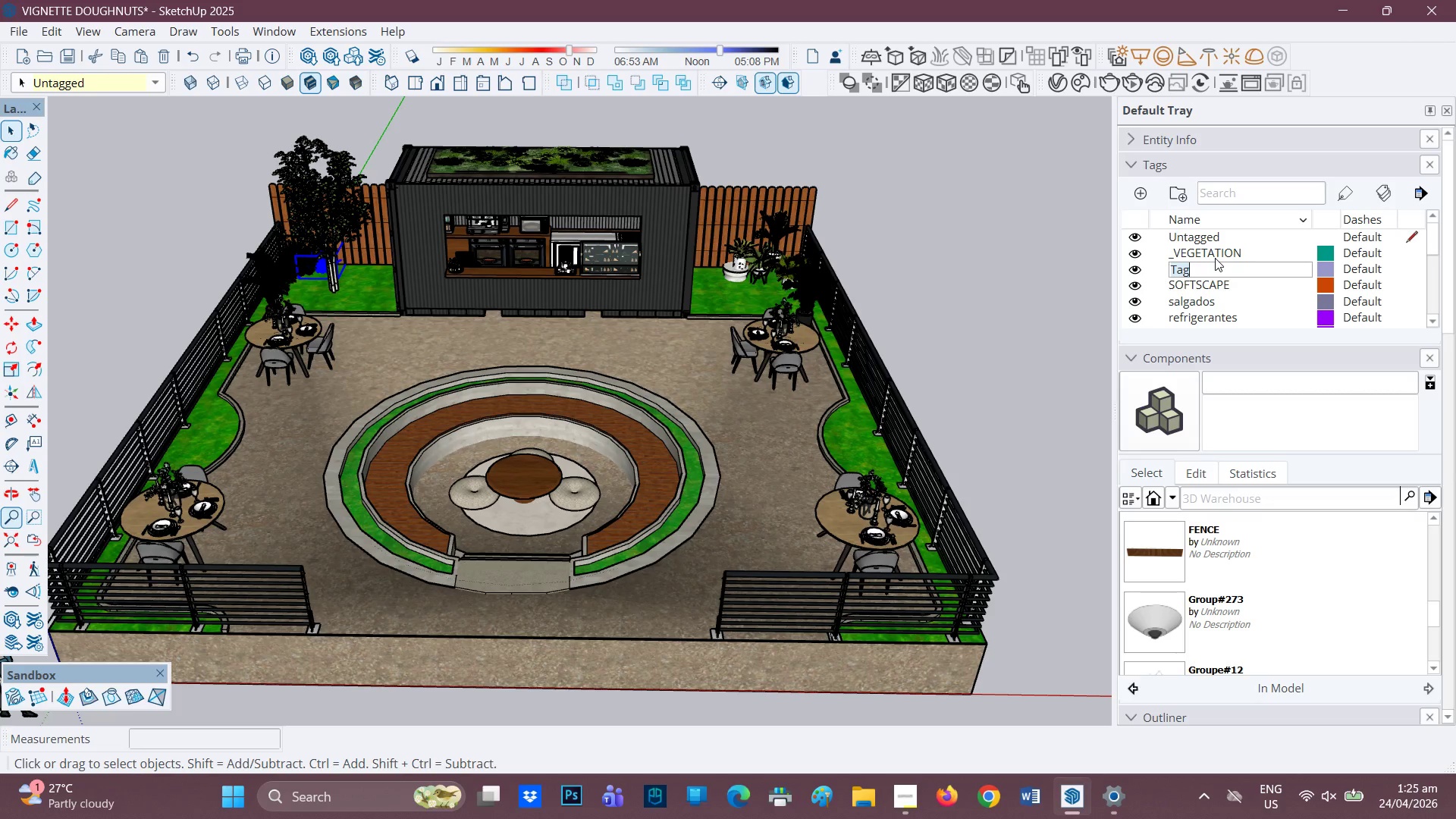 
scroll: coordinate [1186, 303], scroll_direction: up, amount: 1.0
 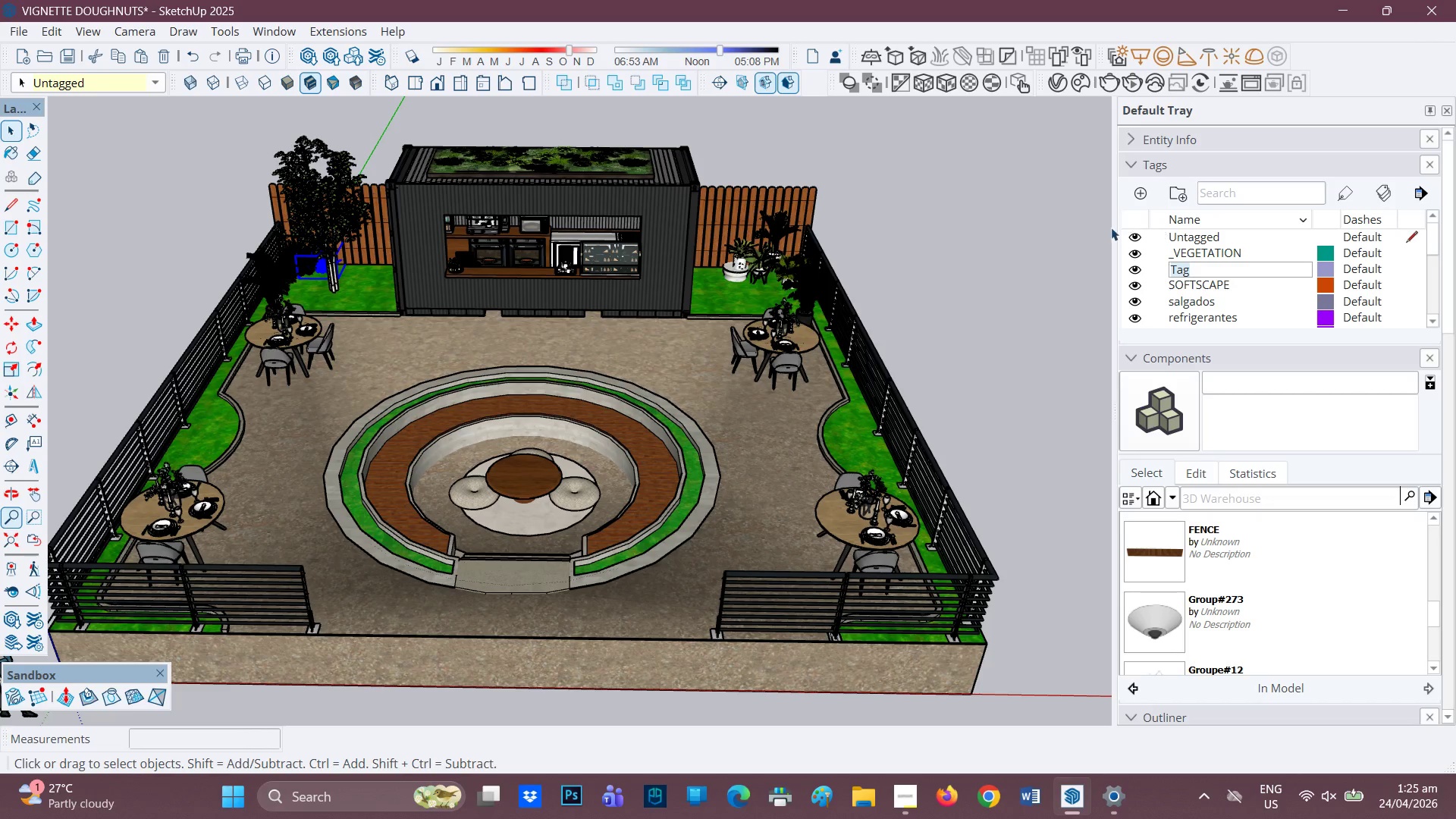 
left_click([1128, 224])
 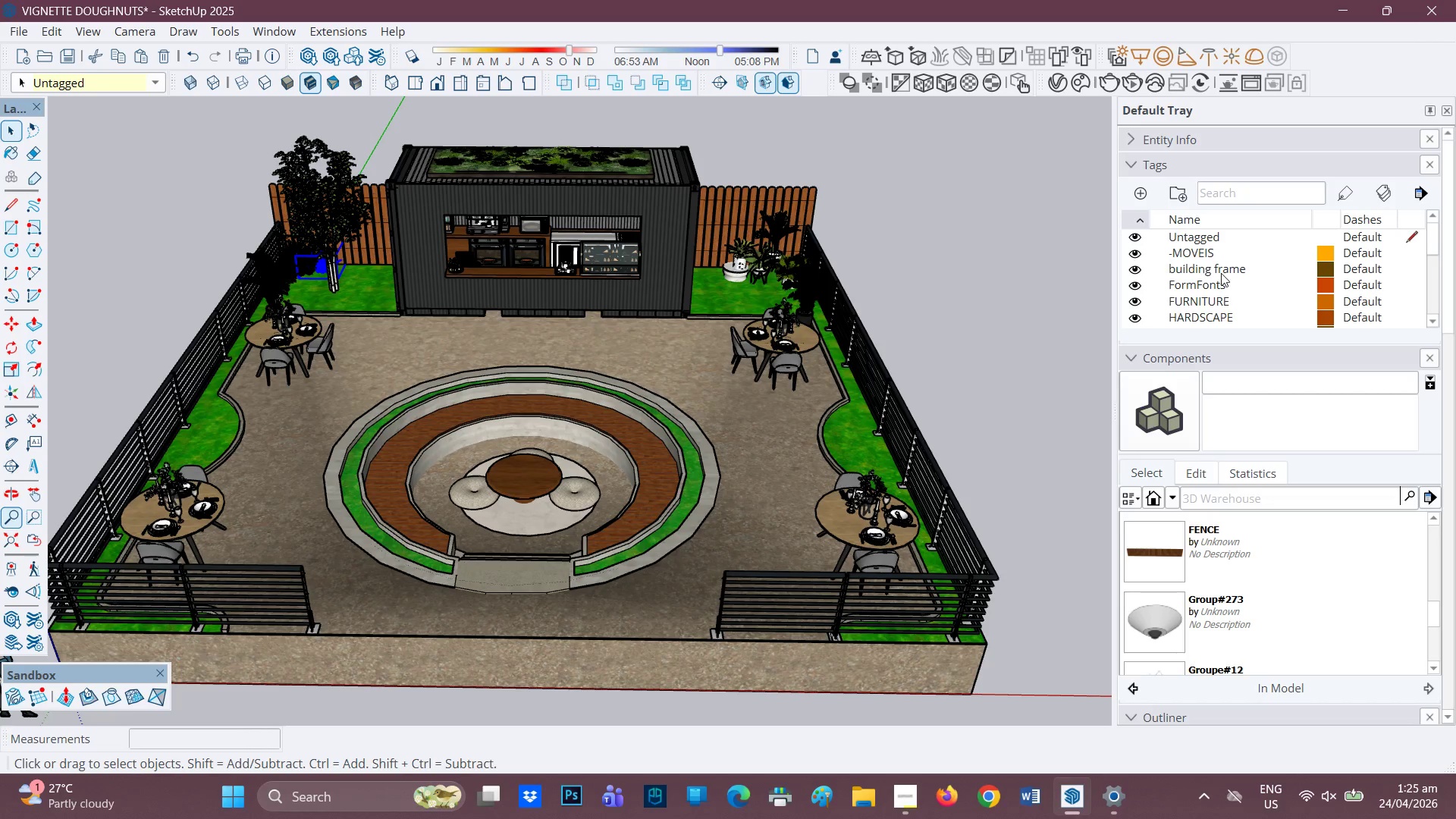 
scroll: coordinate [1203, 255], scroll_direction: up, amount: 2.0
 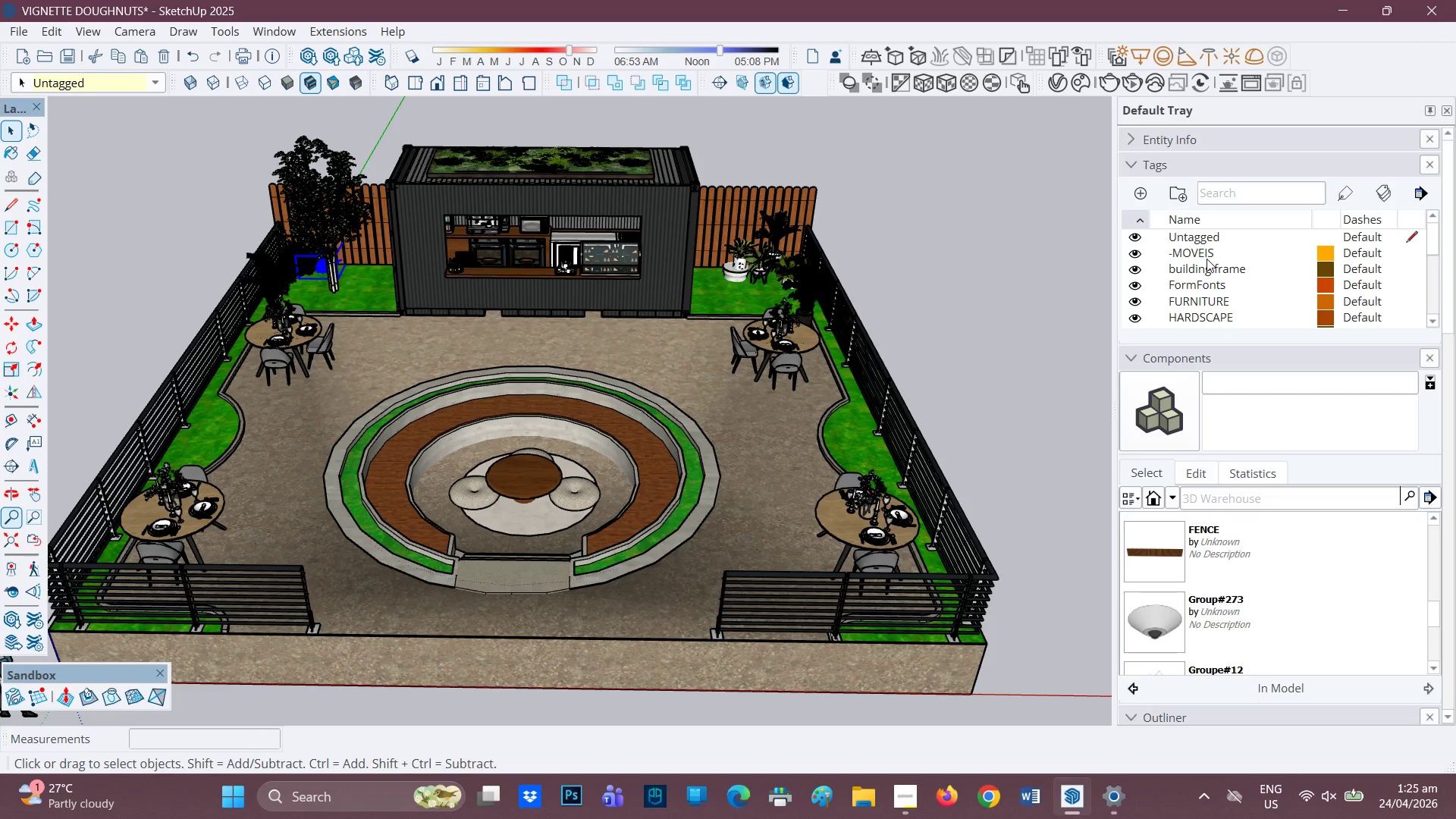 
scroll: coordinate [1205, 295], scroll_direction: down, amount: 6.0
 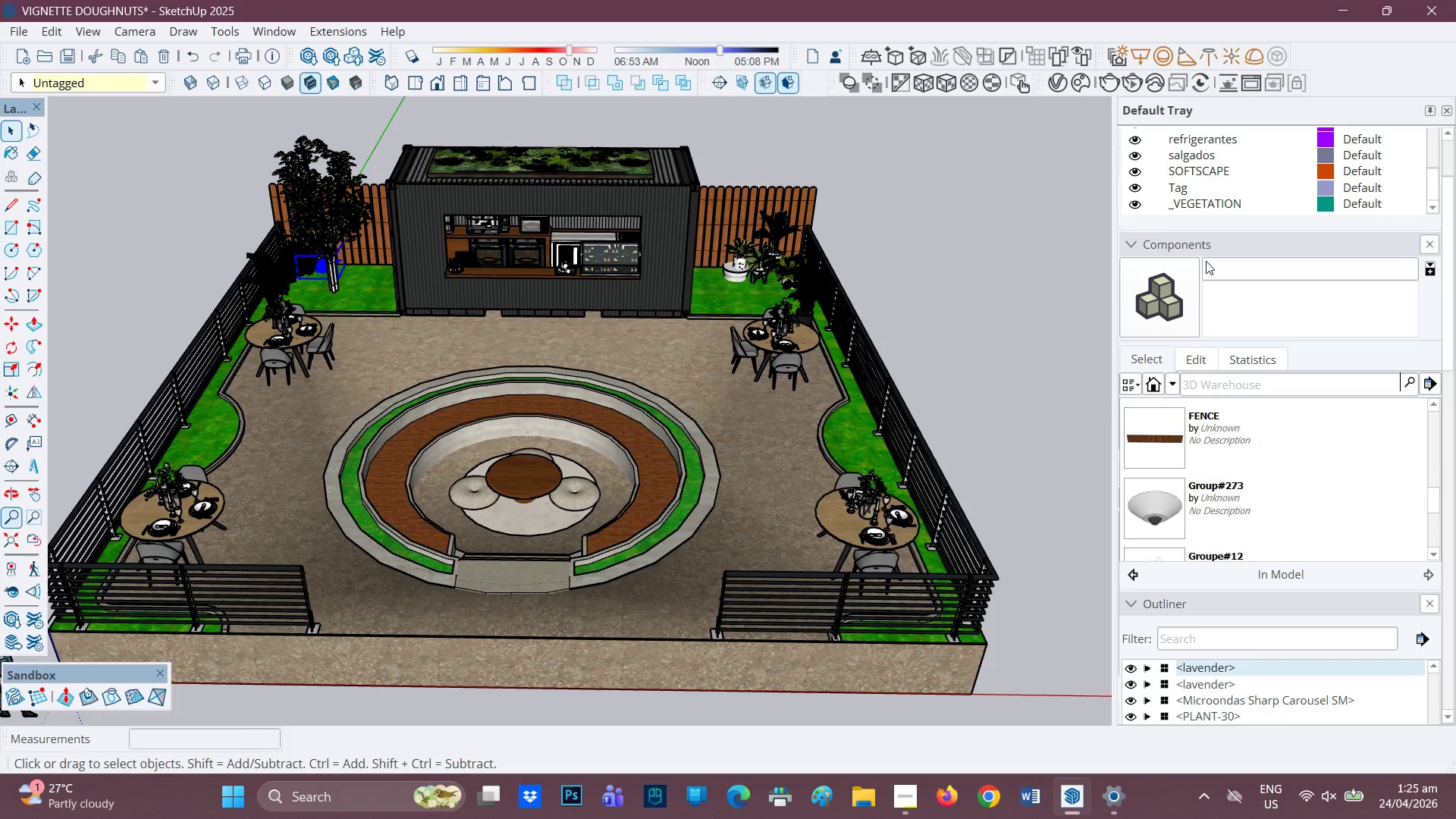 
scroll: coordinate [1422, 160], scroll_direction: up, amount: 9.0
 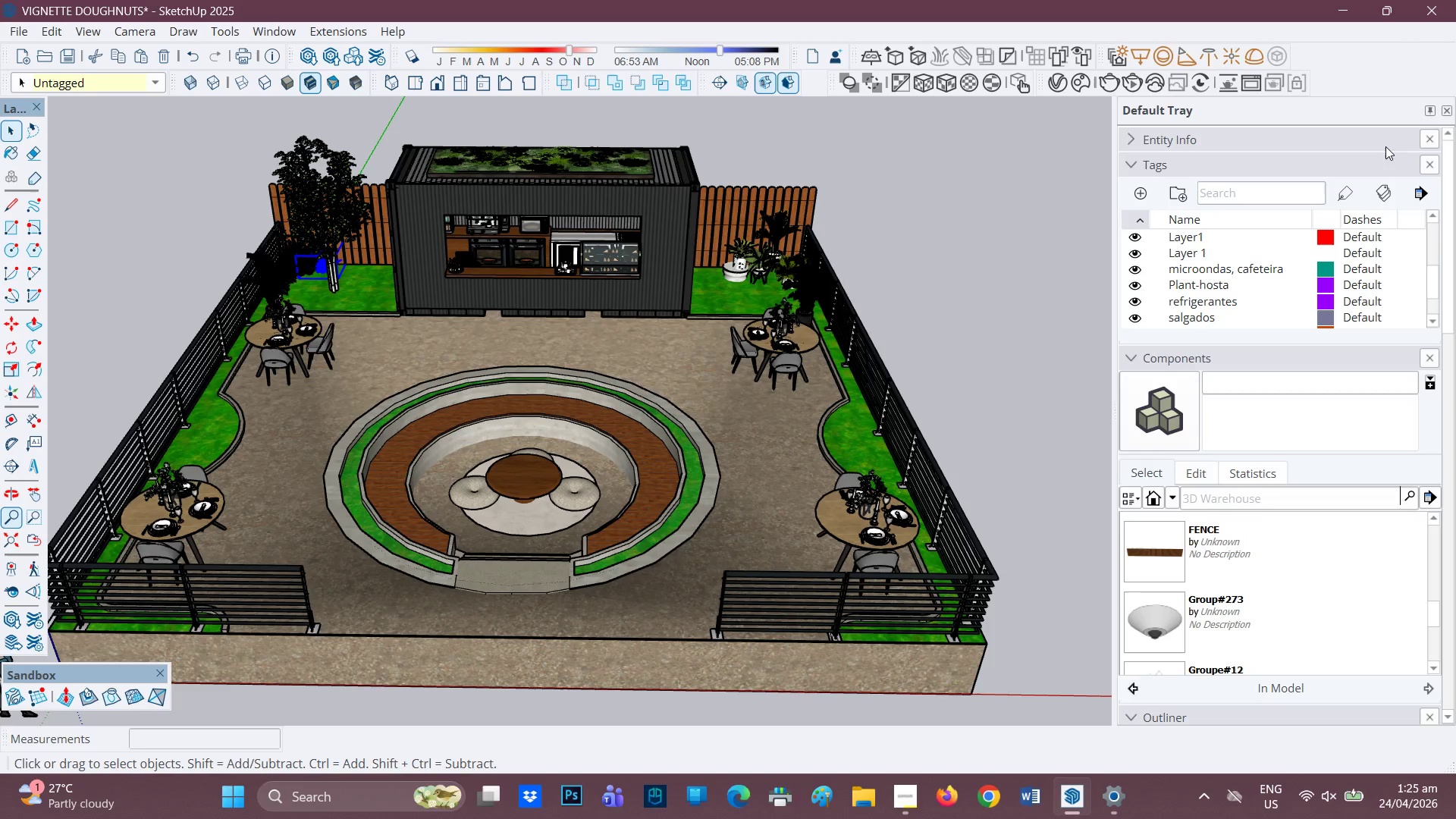 
left_click([1355, 141])
 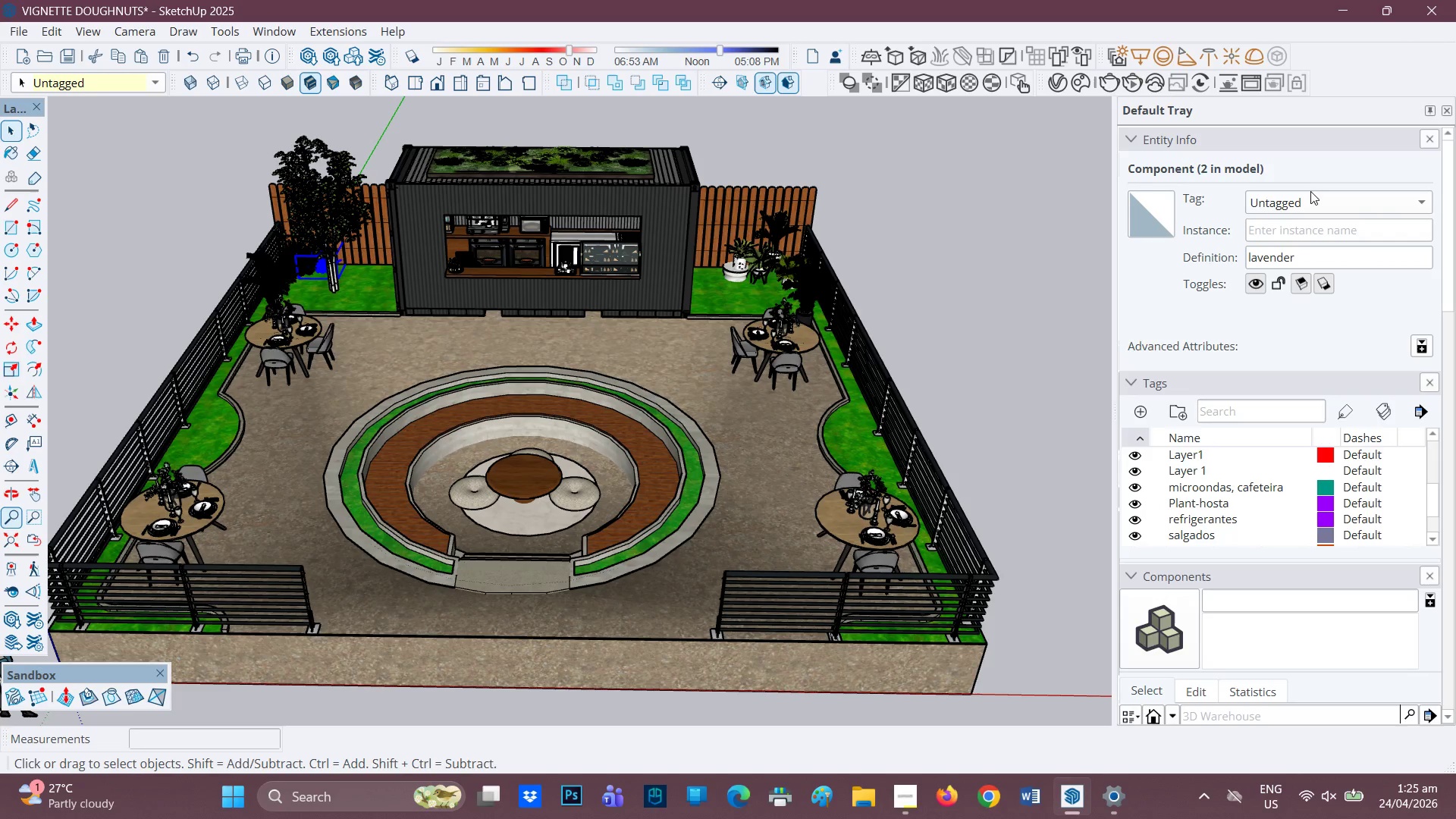 
left_click([1303, 202])
 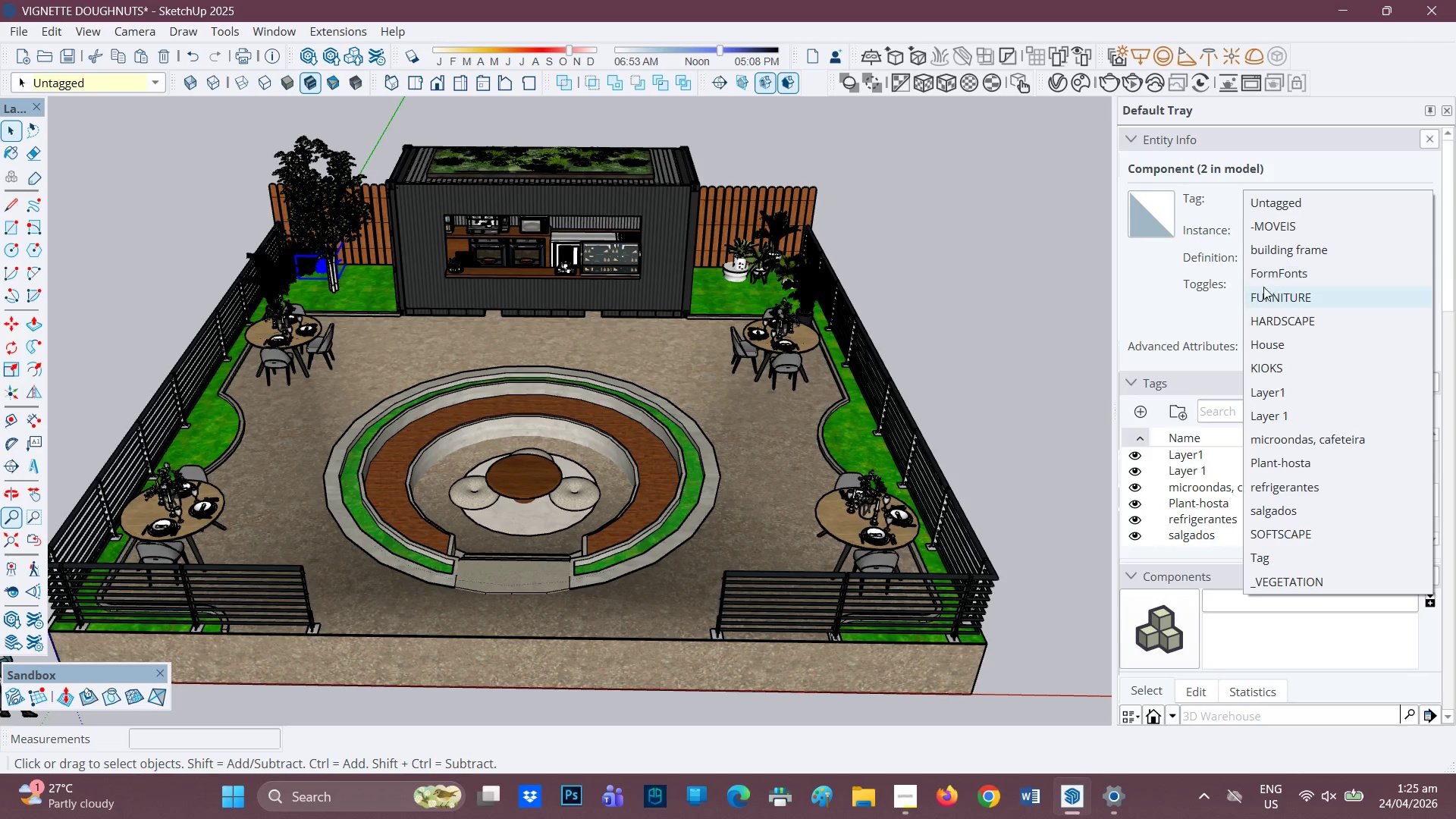 
wait(9.92)
 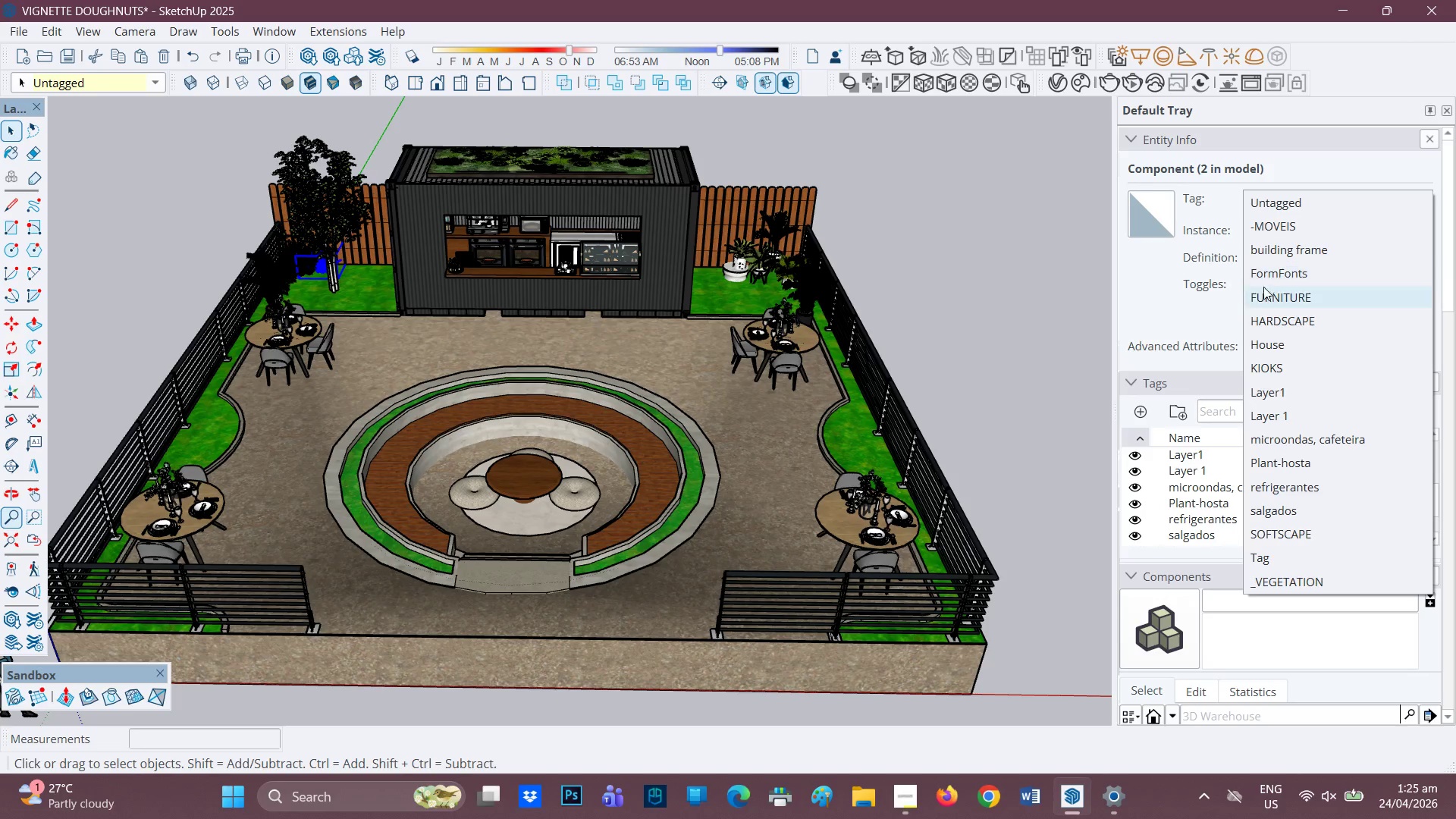 
scroll: coordinate [654, 491], scroll_direction: up, amount: 1.0
 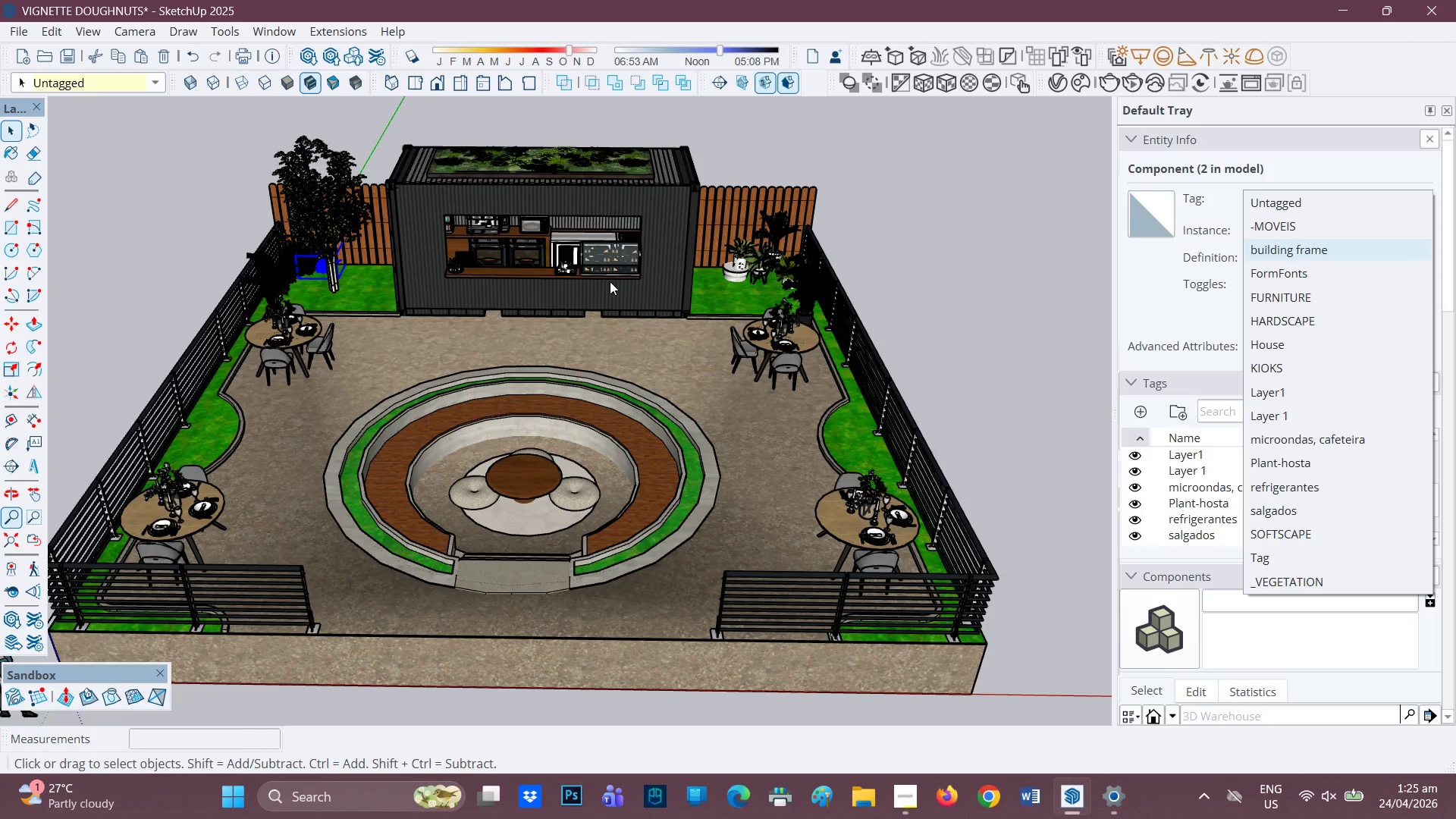 
left_click([661, 284])
 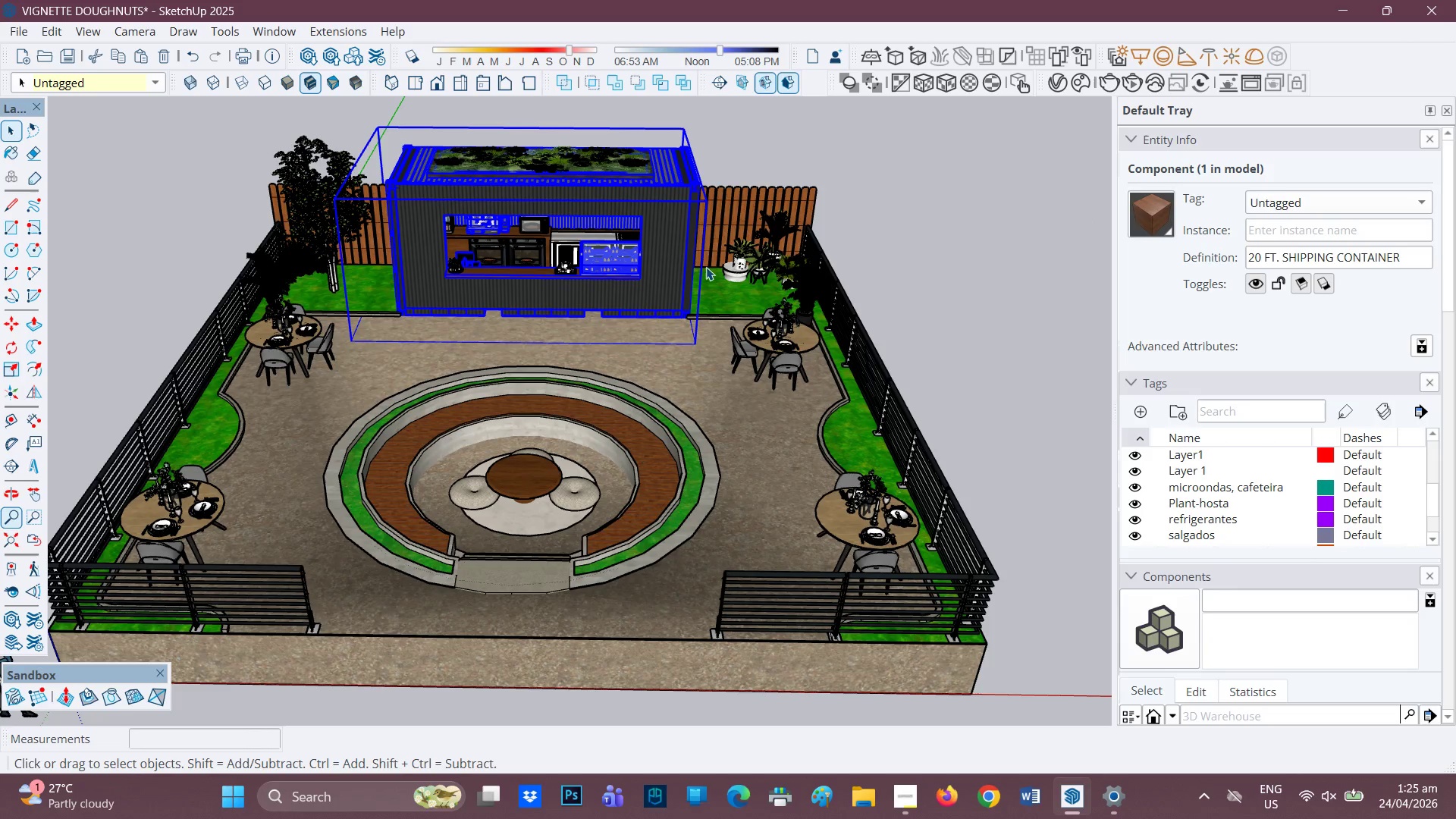 
left_click([1288, 198])
 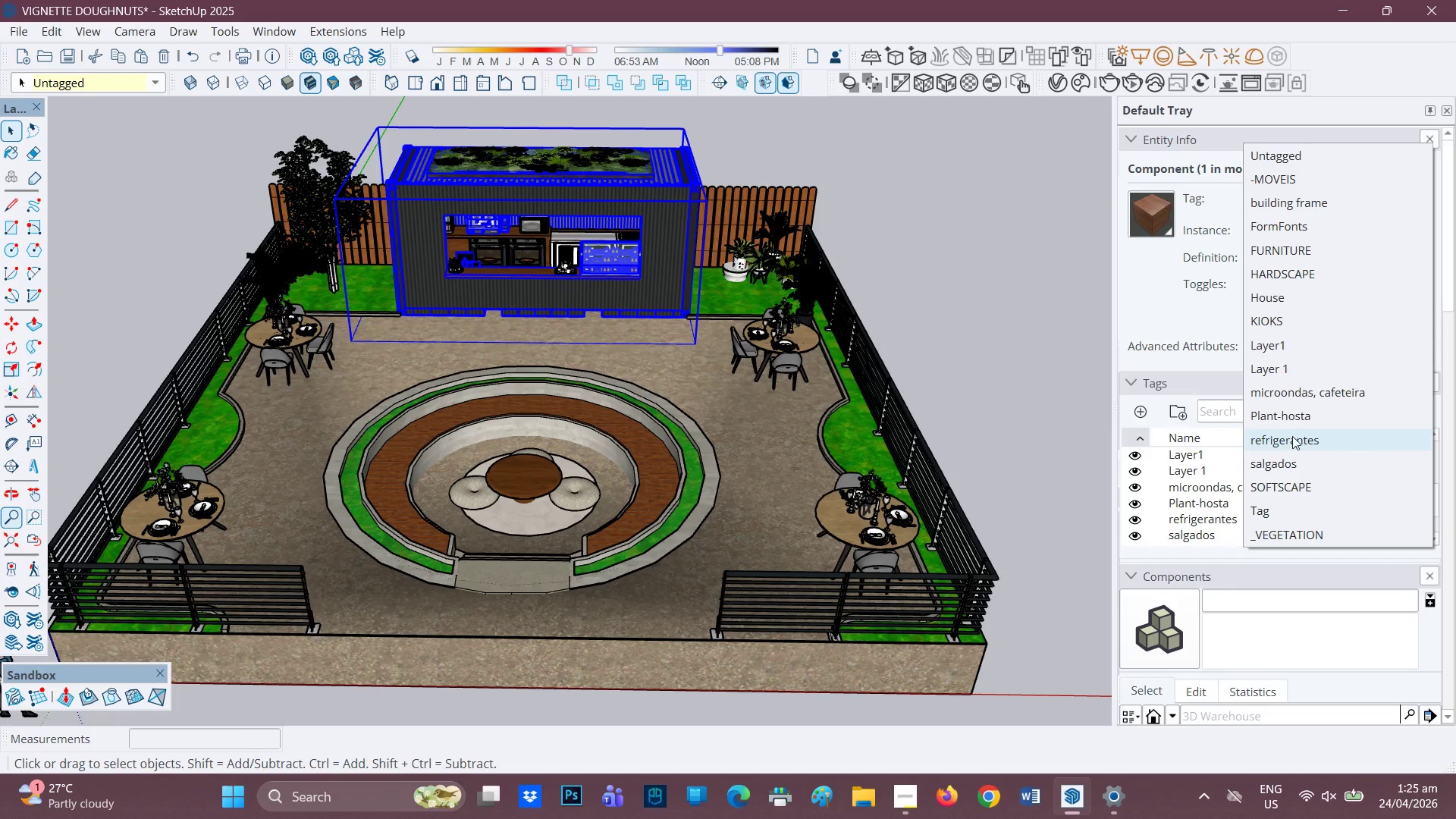 
scroll: coordinate [1290, 468], scroll_direction: none, amount: 0.0
 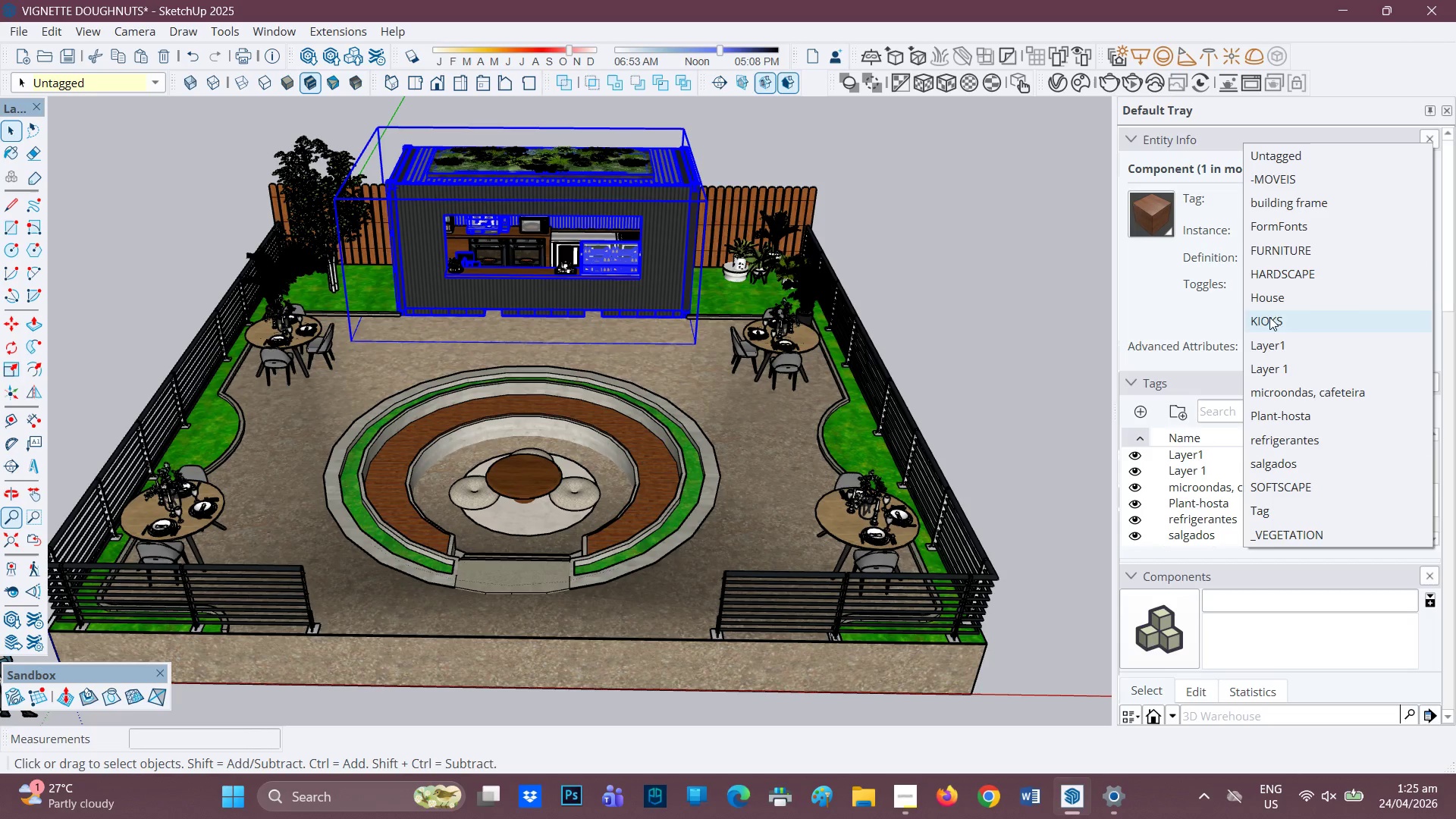 
left_click([1269, 314])
 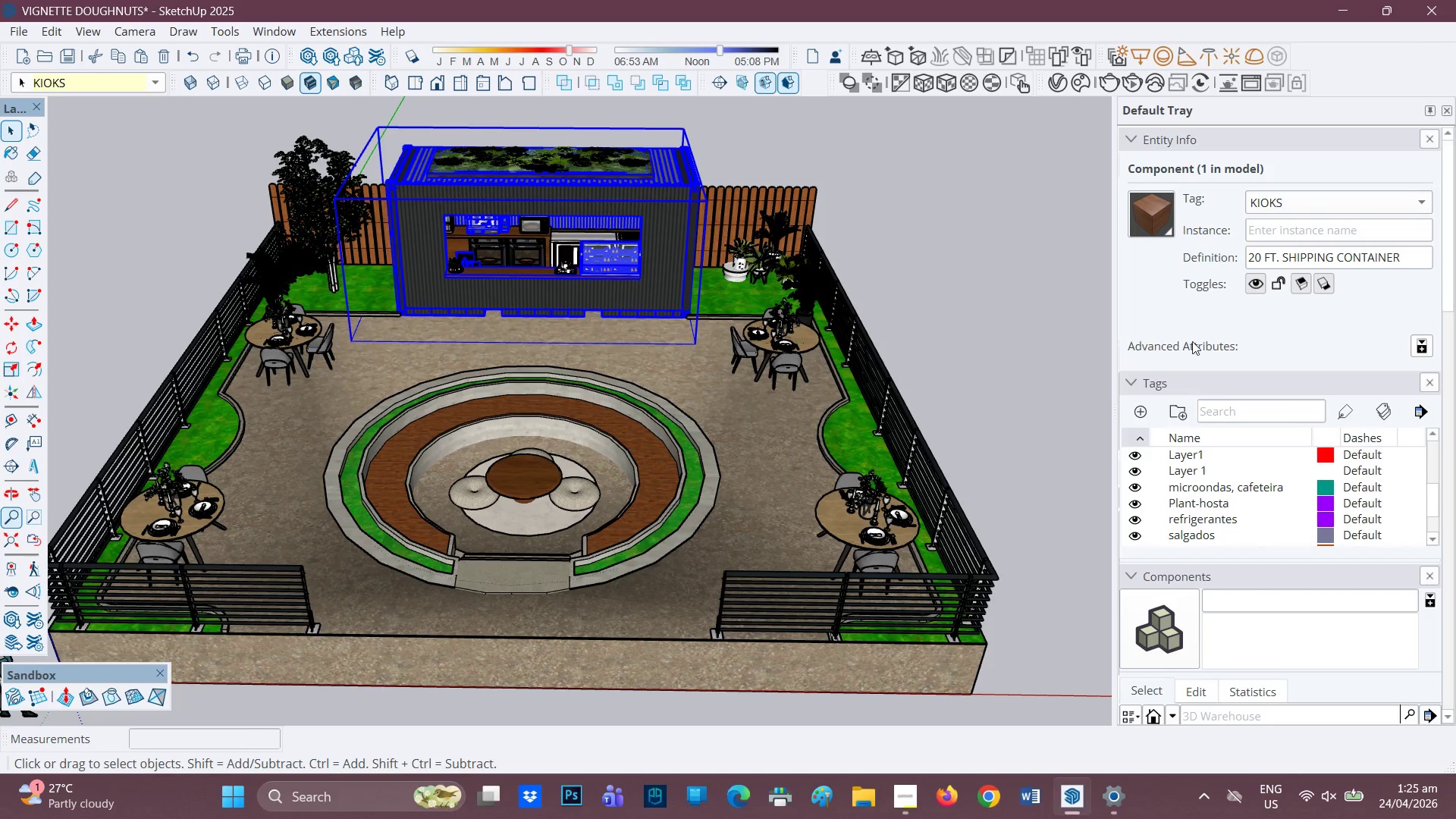 
scroll: coordinate [522, 210], scroll_direction: up, amount: 7.0
 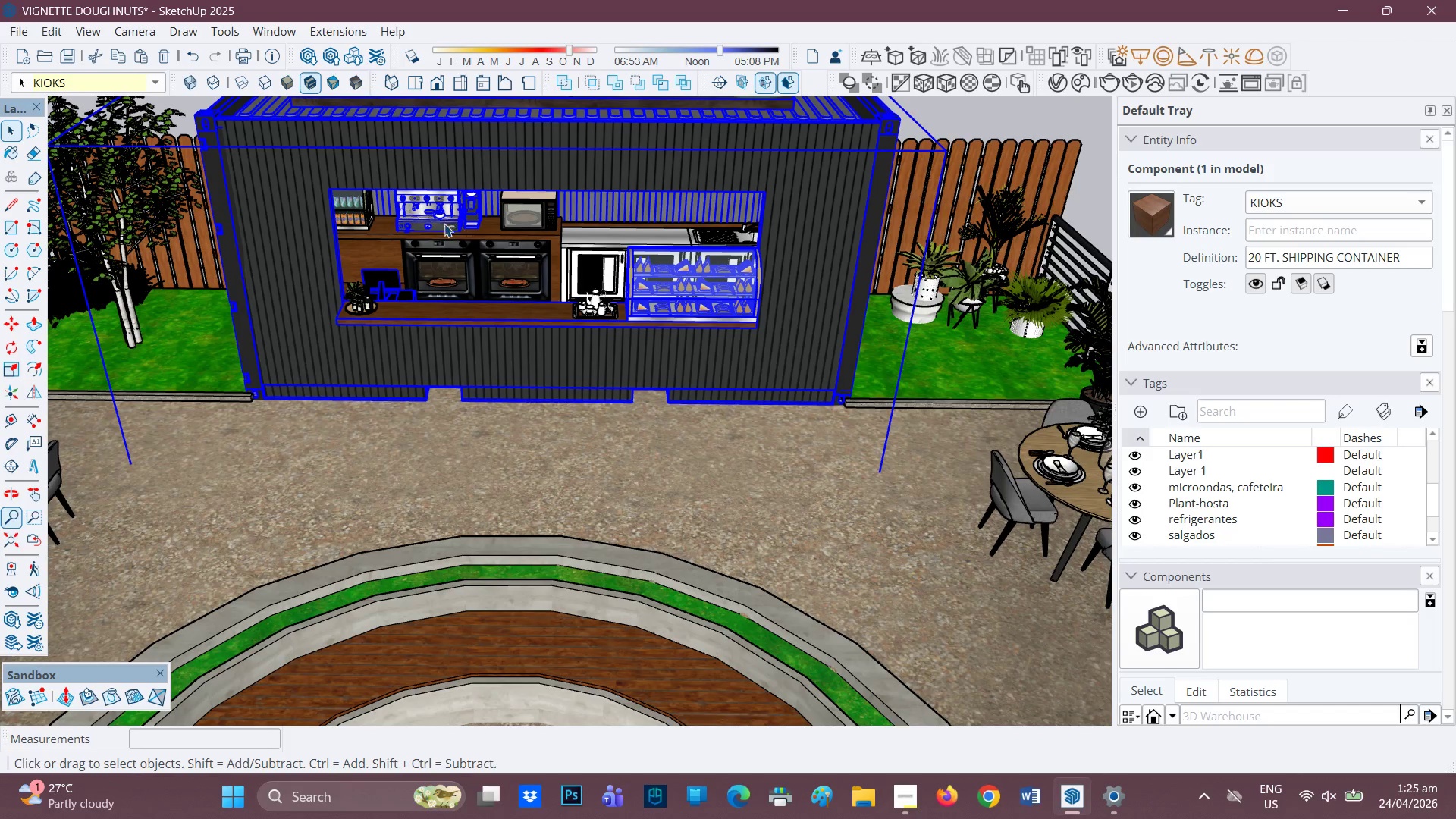 
left_click([440, 218])
 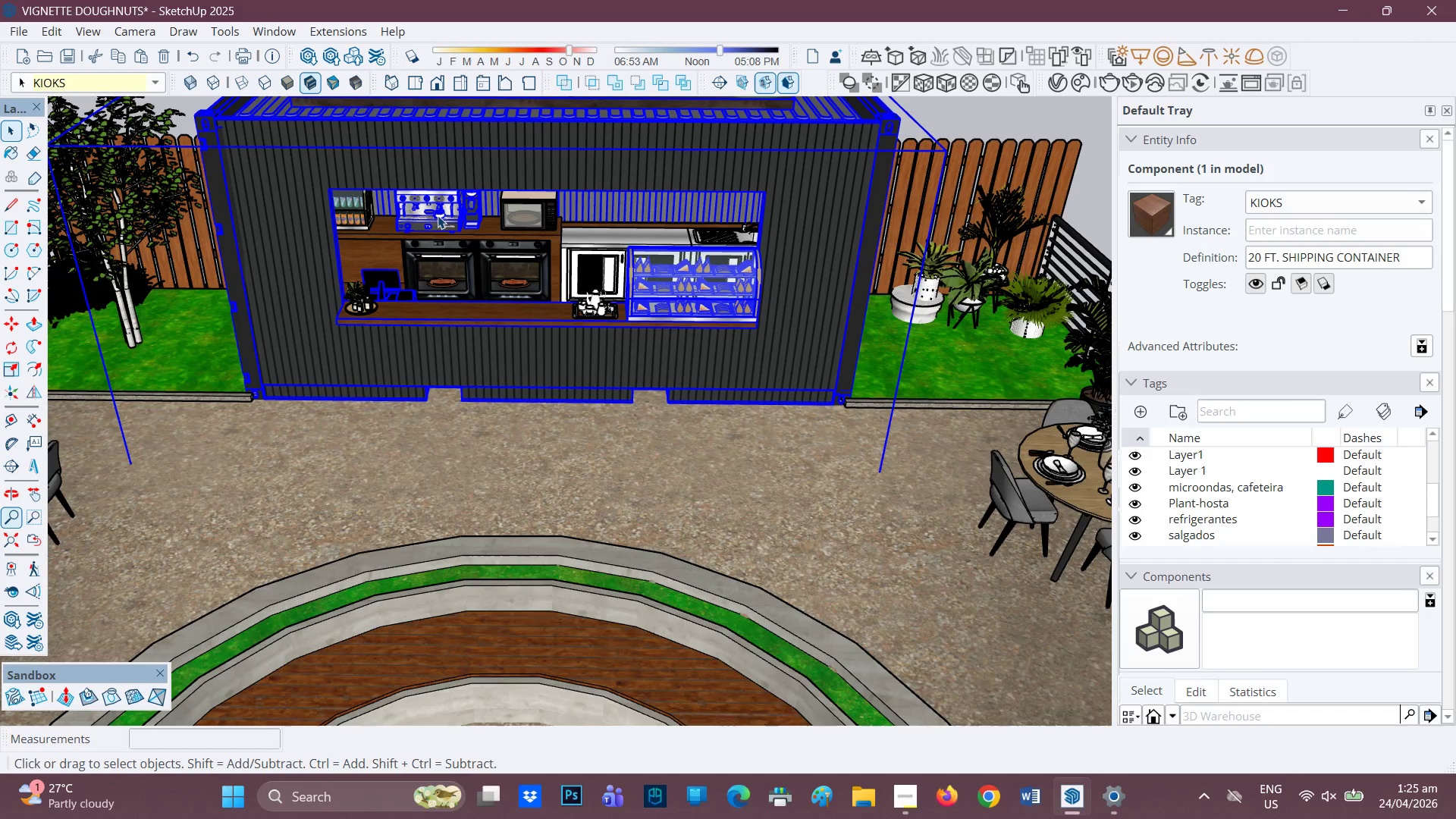 
double_click([438, 215])
 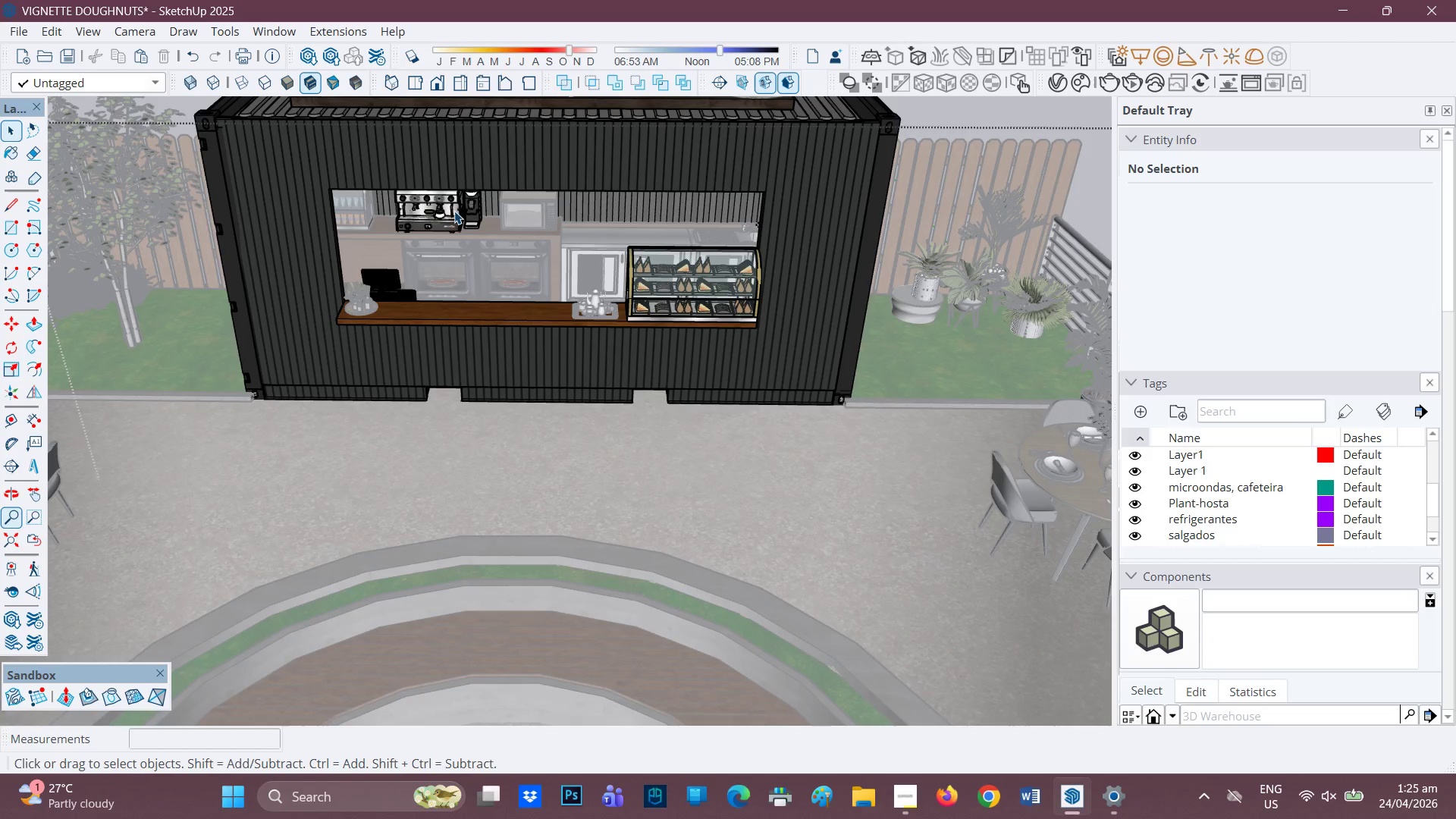 
left_click([445, 215])
 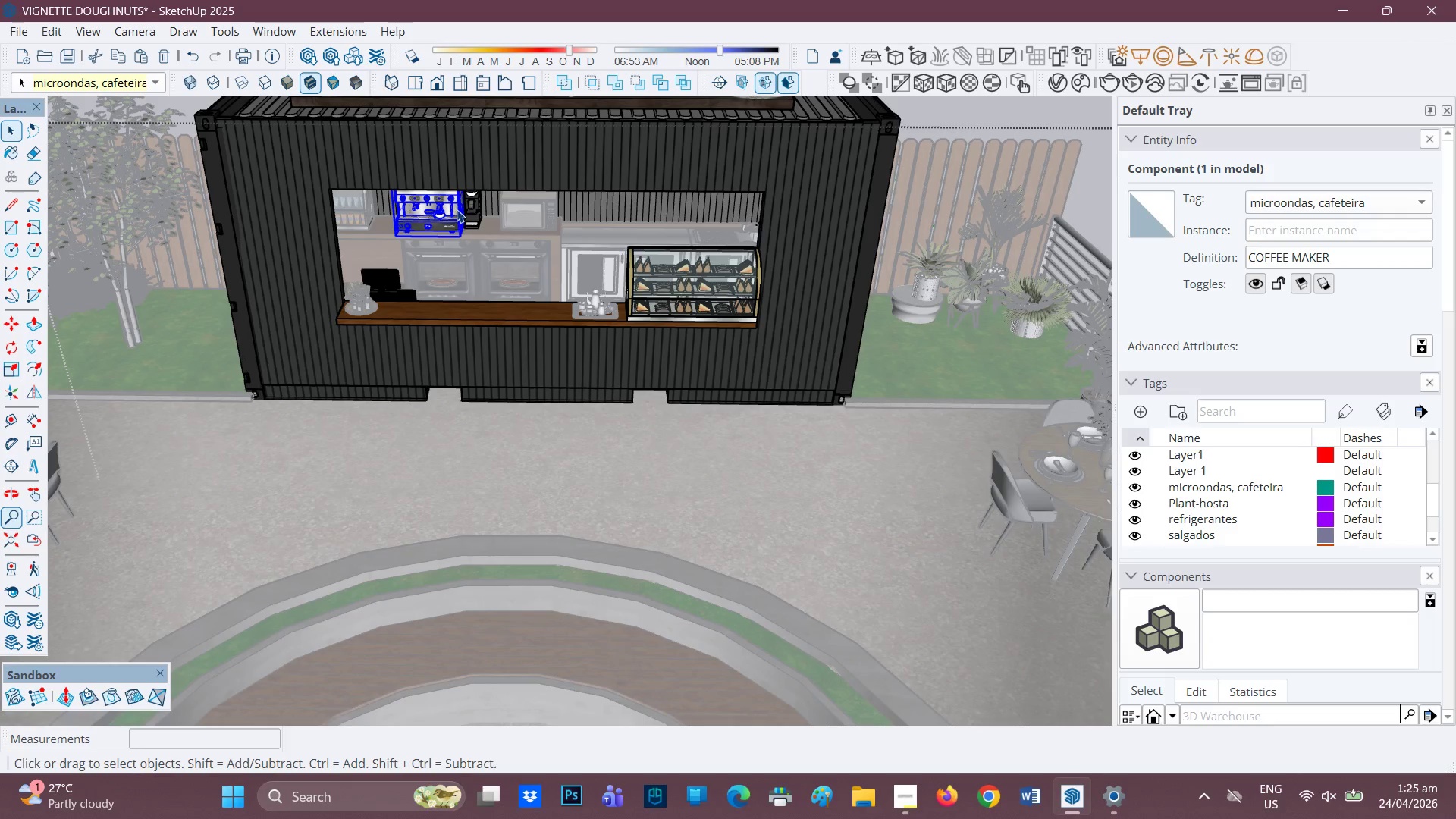 
left_click([359, 208])
 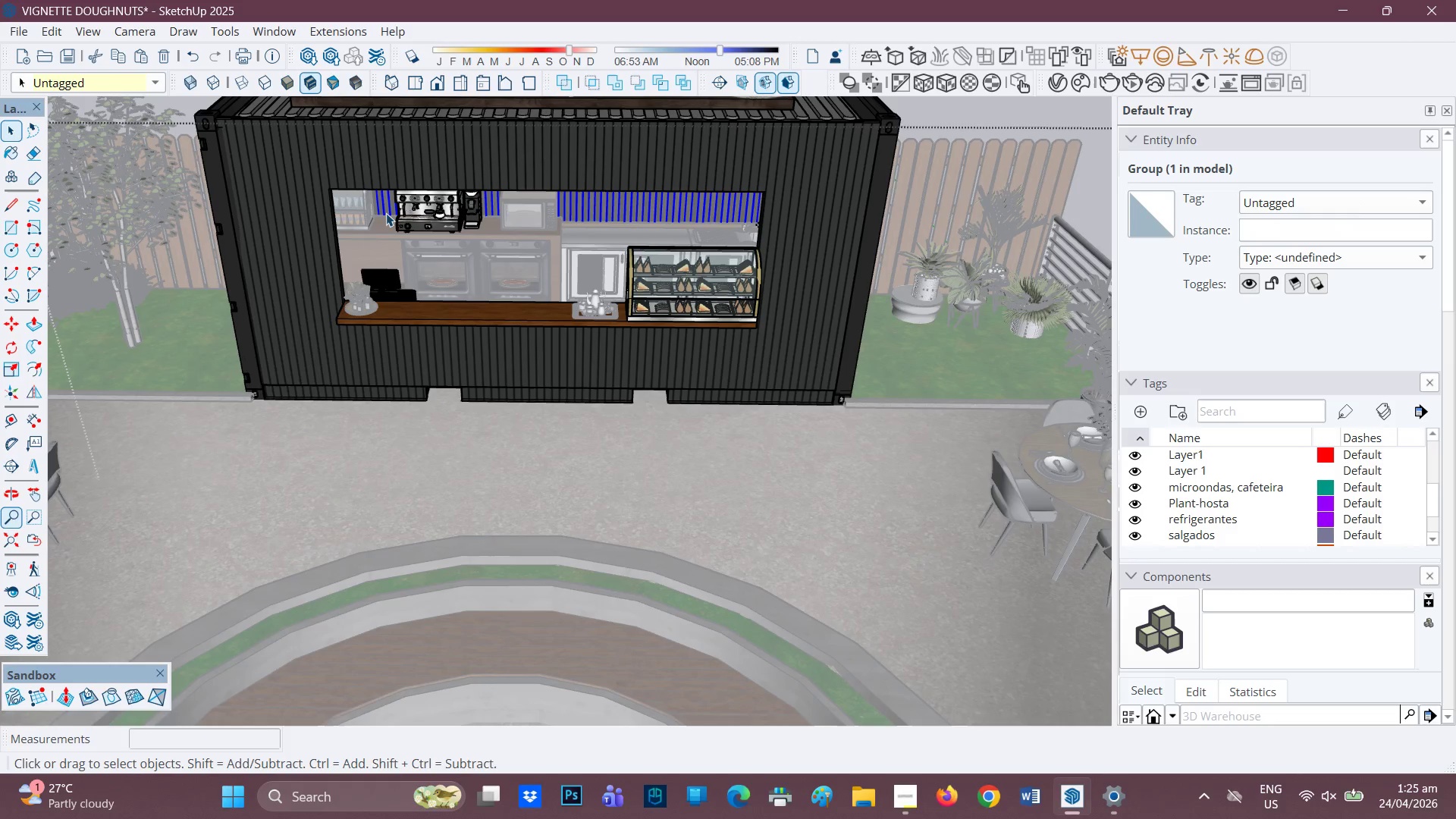 
scroll: coordinate [431, 223], scroll_direction: up, amount: 2.0
 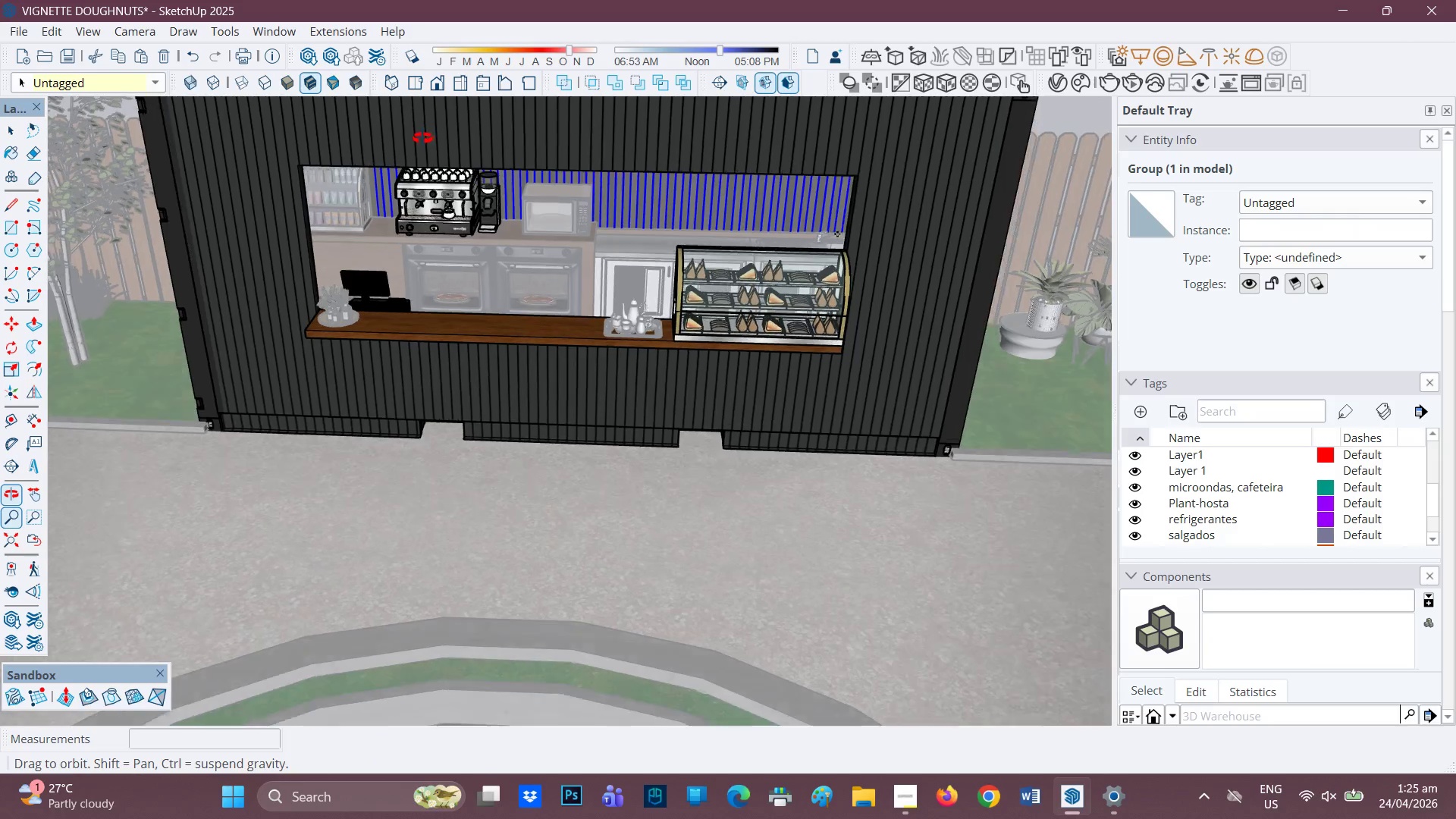 
left_click([347, 194])
 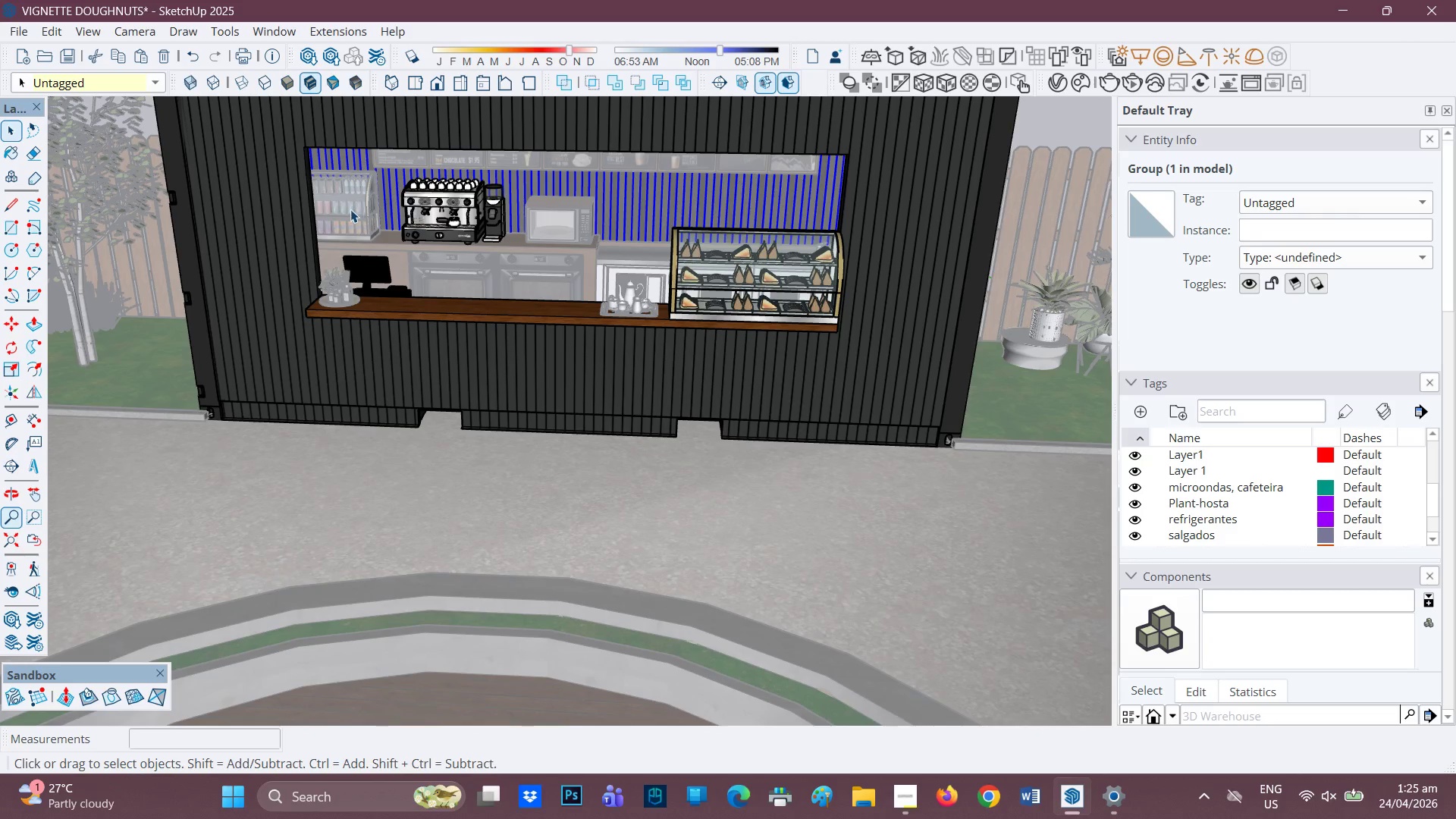 
double_click([350, 211])
 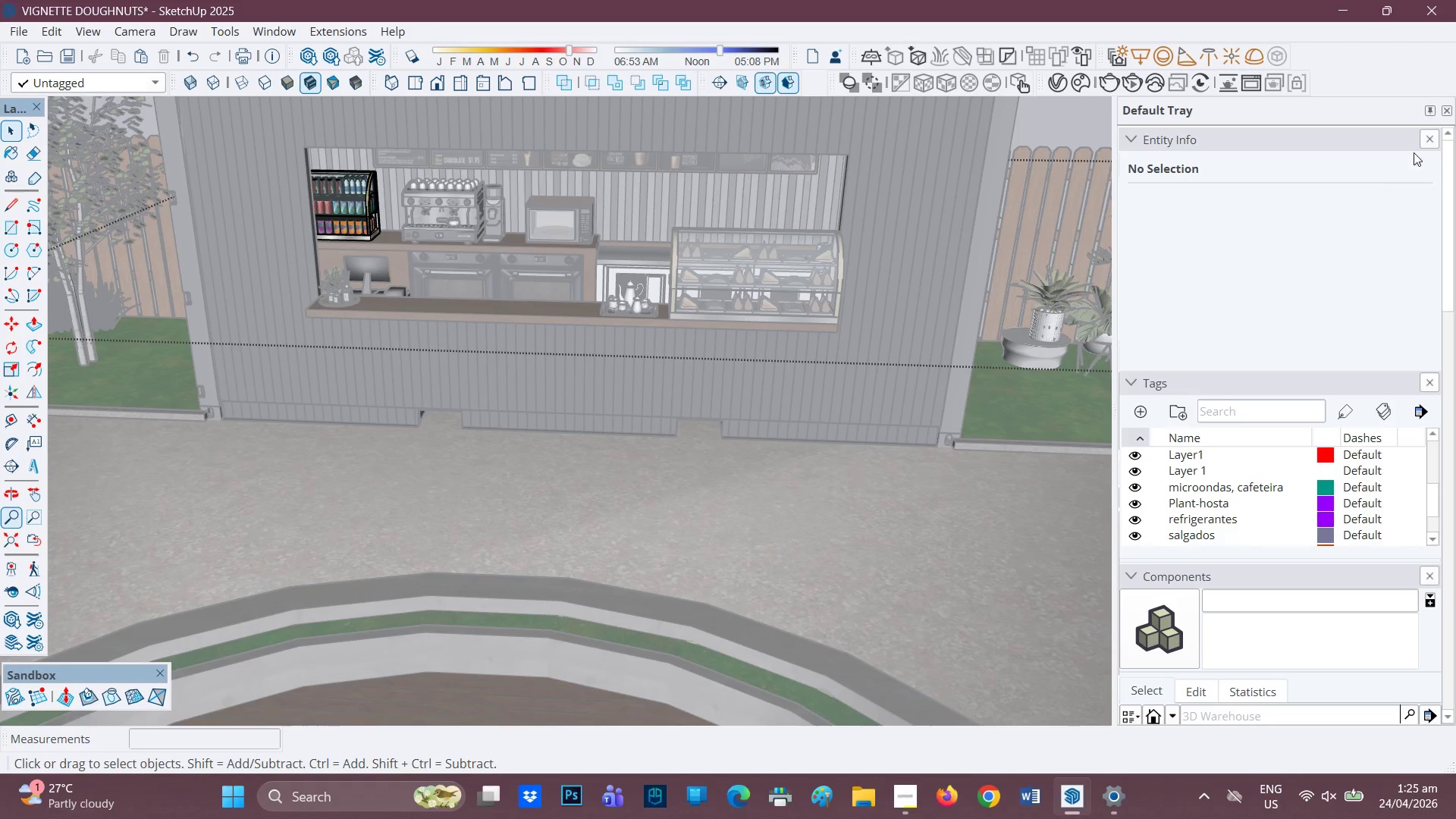 
scroll: coordinate [1238, 199], scroll_direction: up, amount: 1.0
 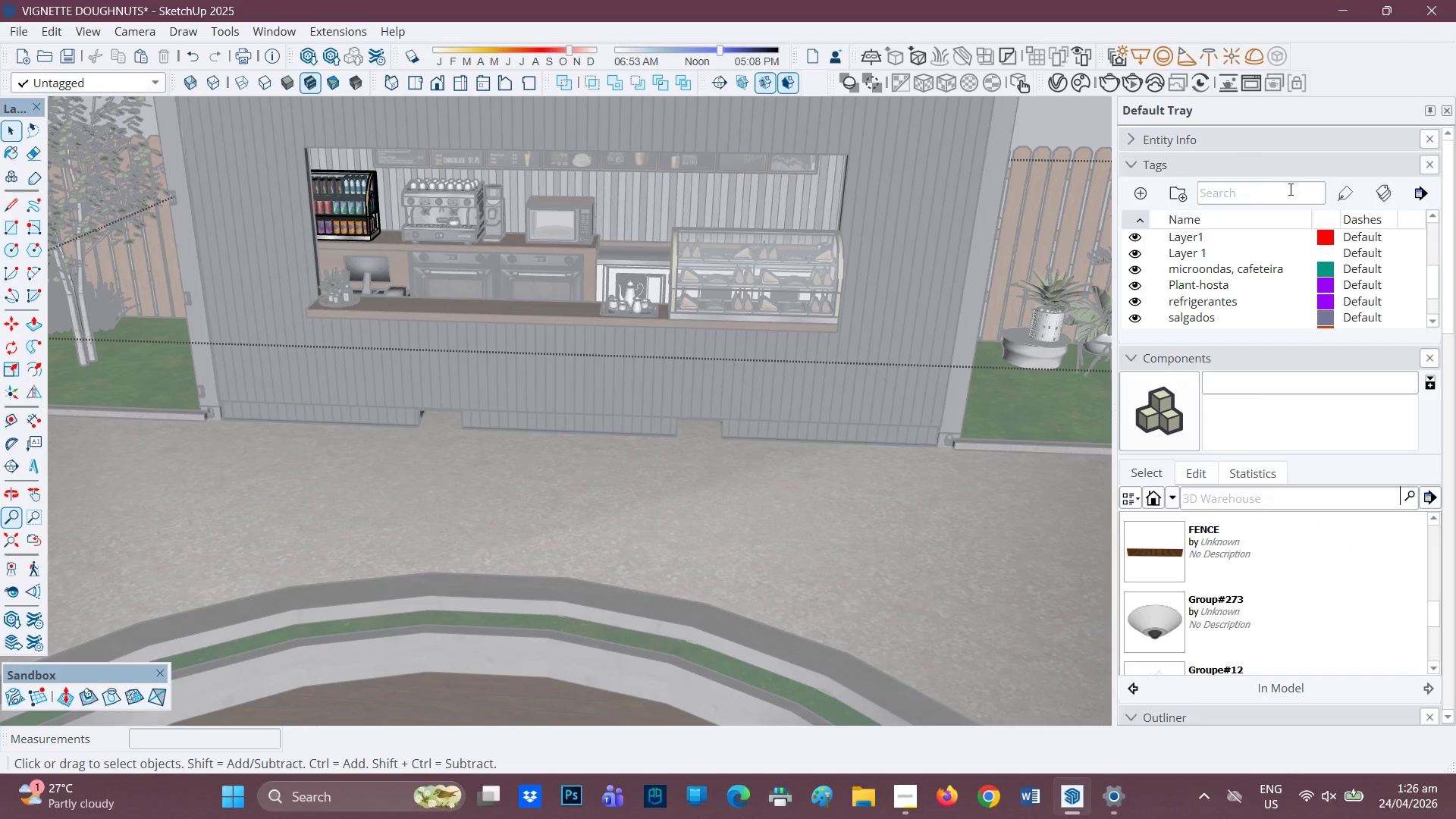 
left_click([1203, 131])
 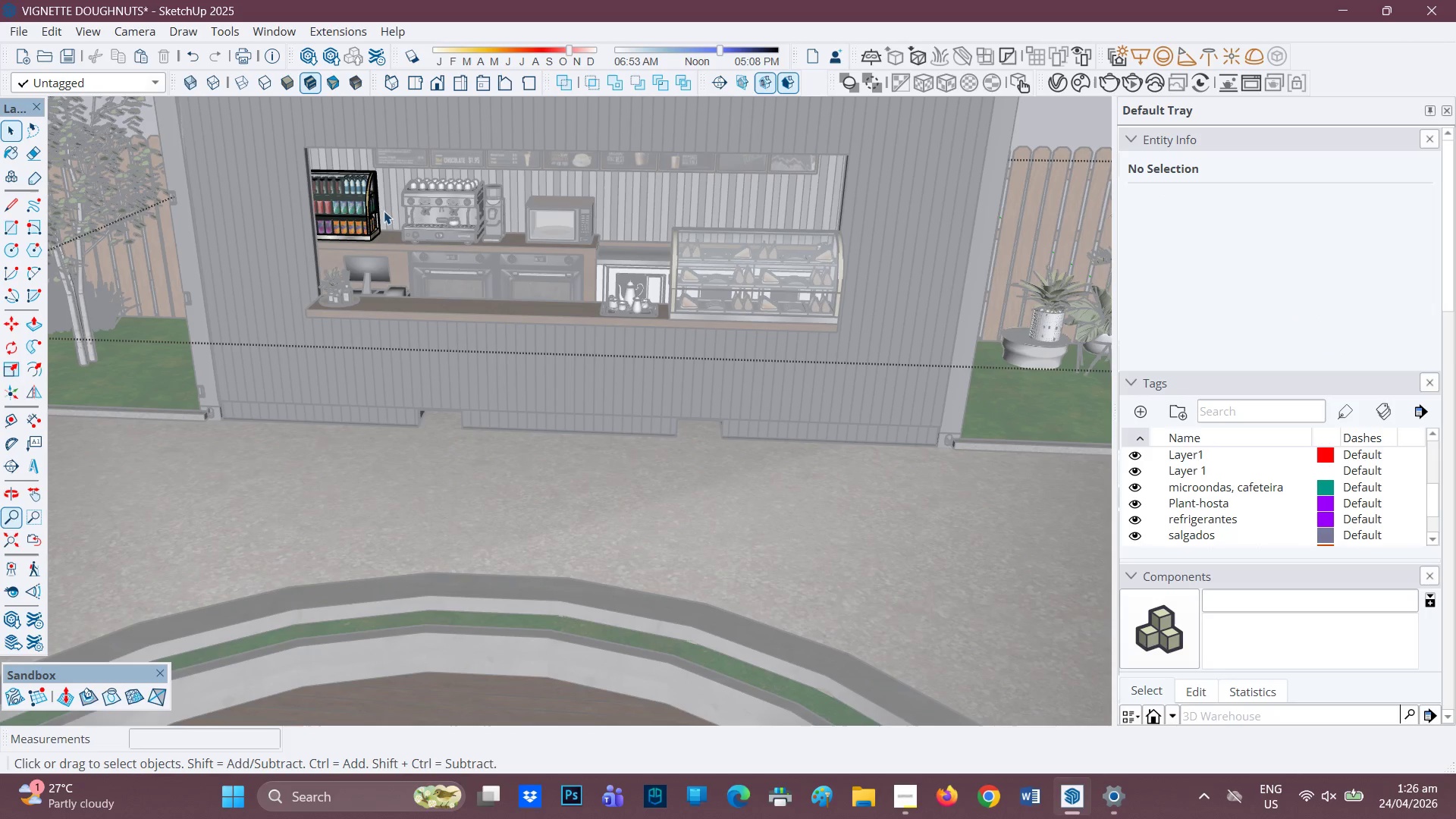 
left_click([350, 197])
 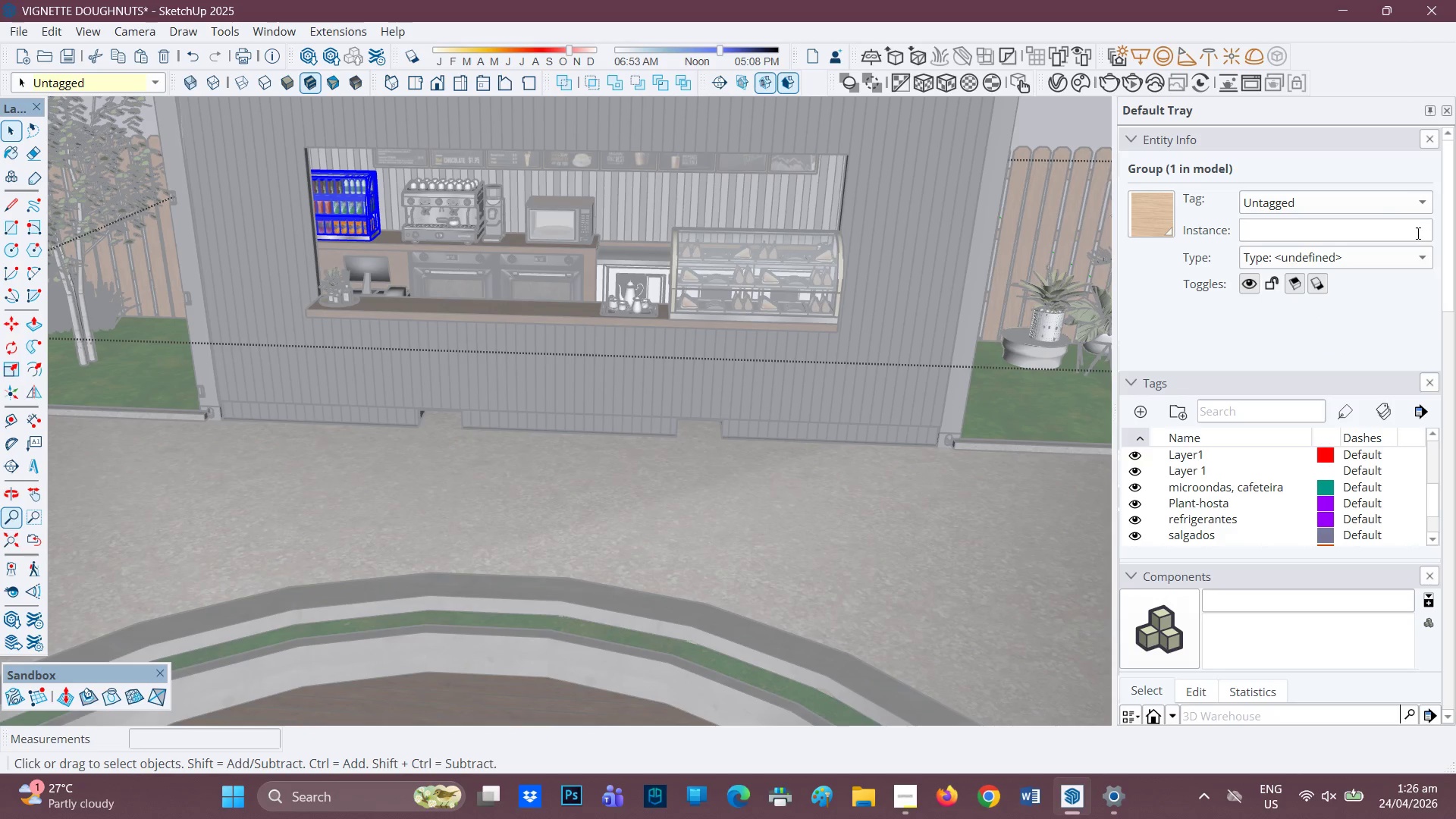 
left_click([1382, 196])
 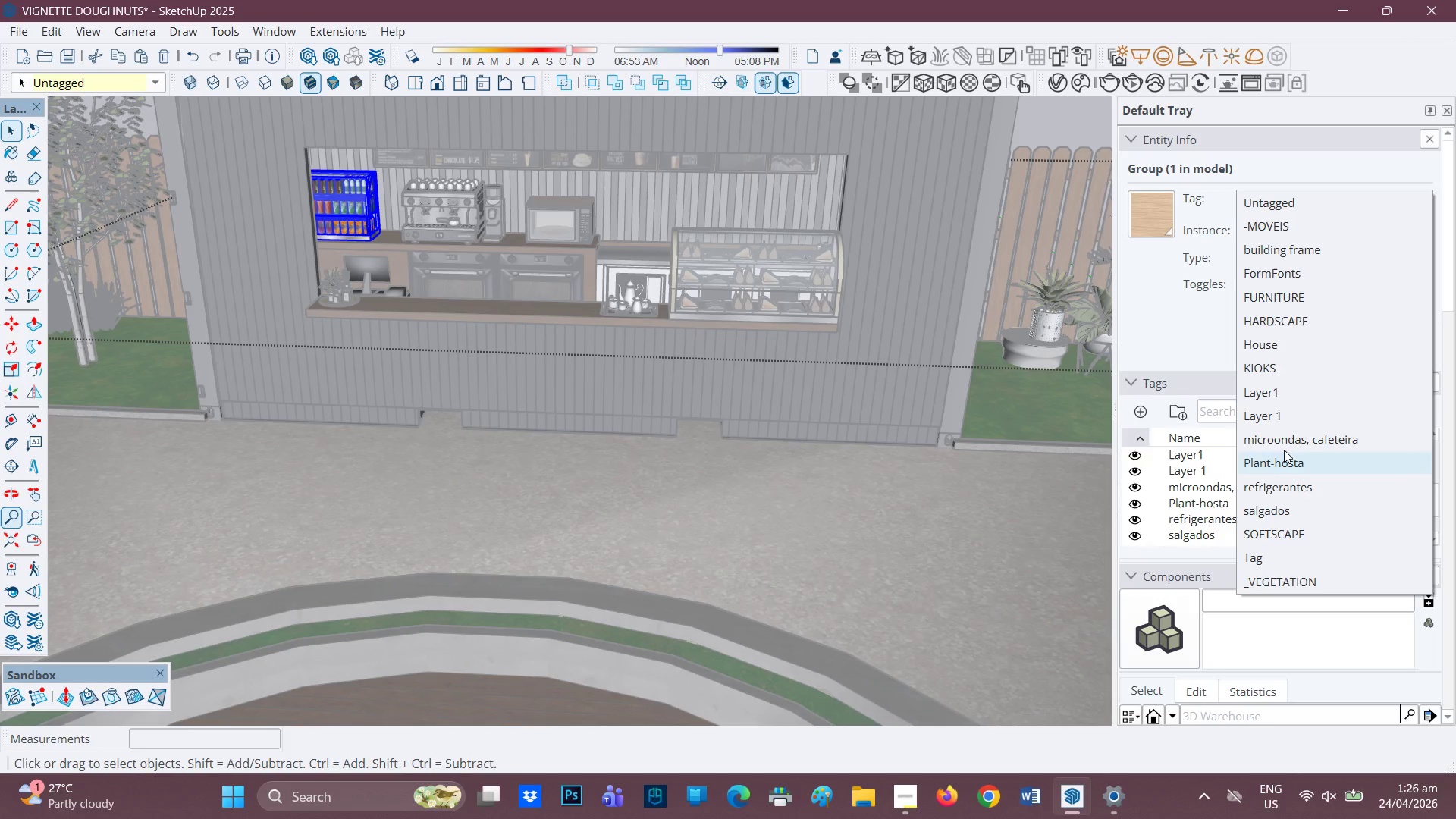 
left_click([1288, 289])
 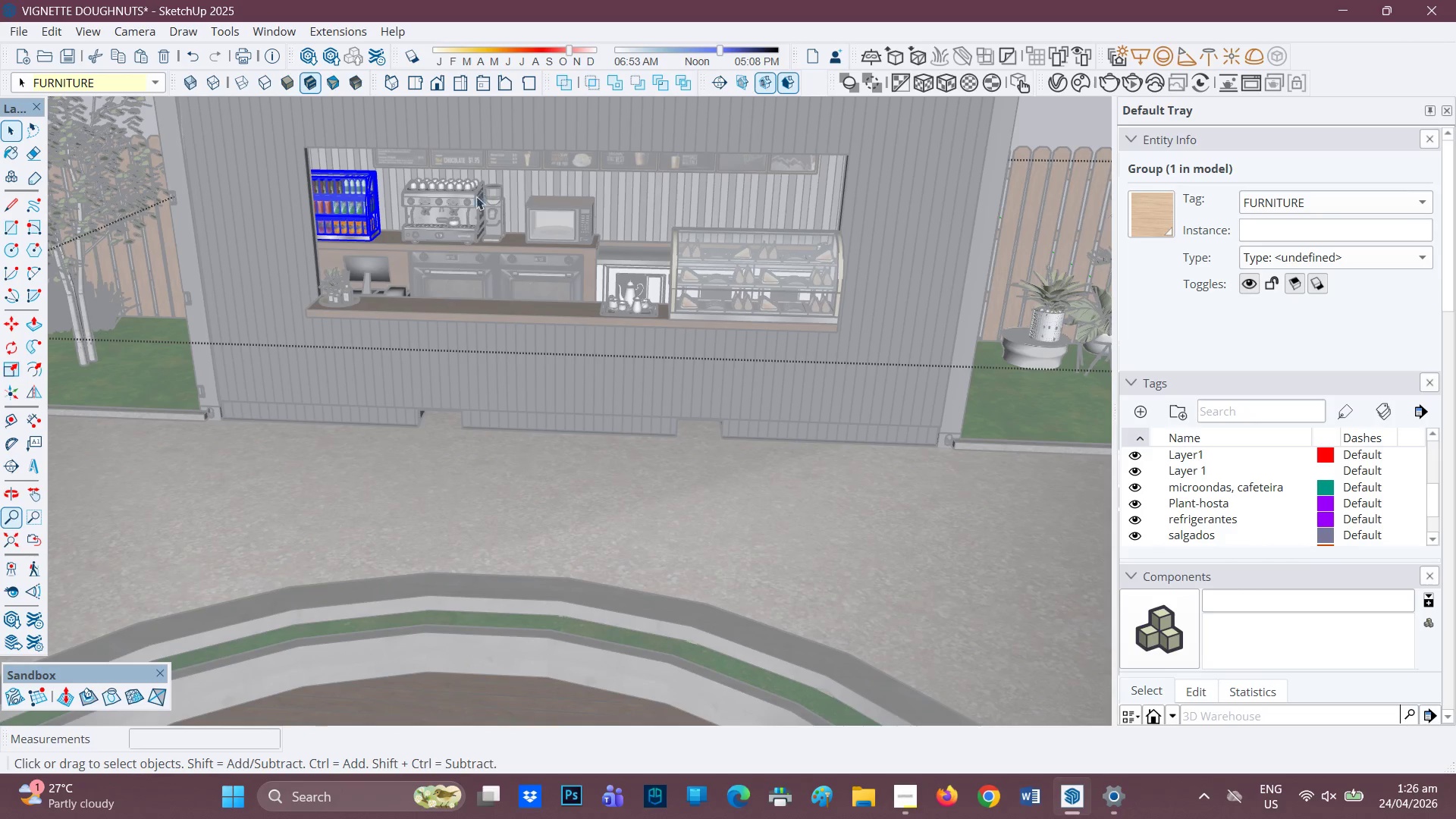 
left_click([473, 200])
 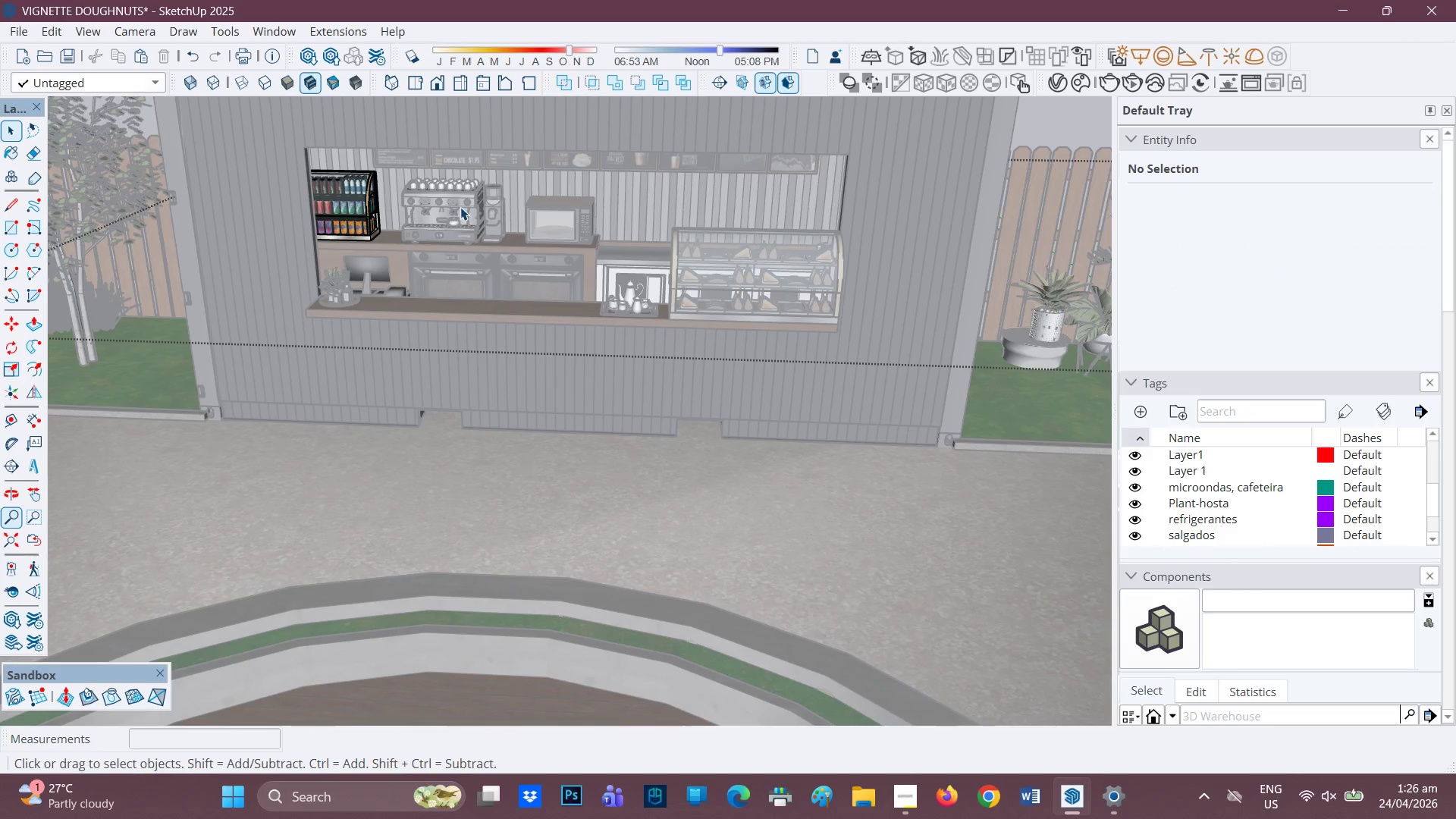 
double_click([460, 207])
 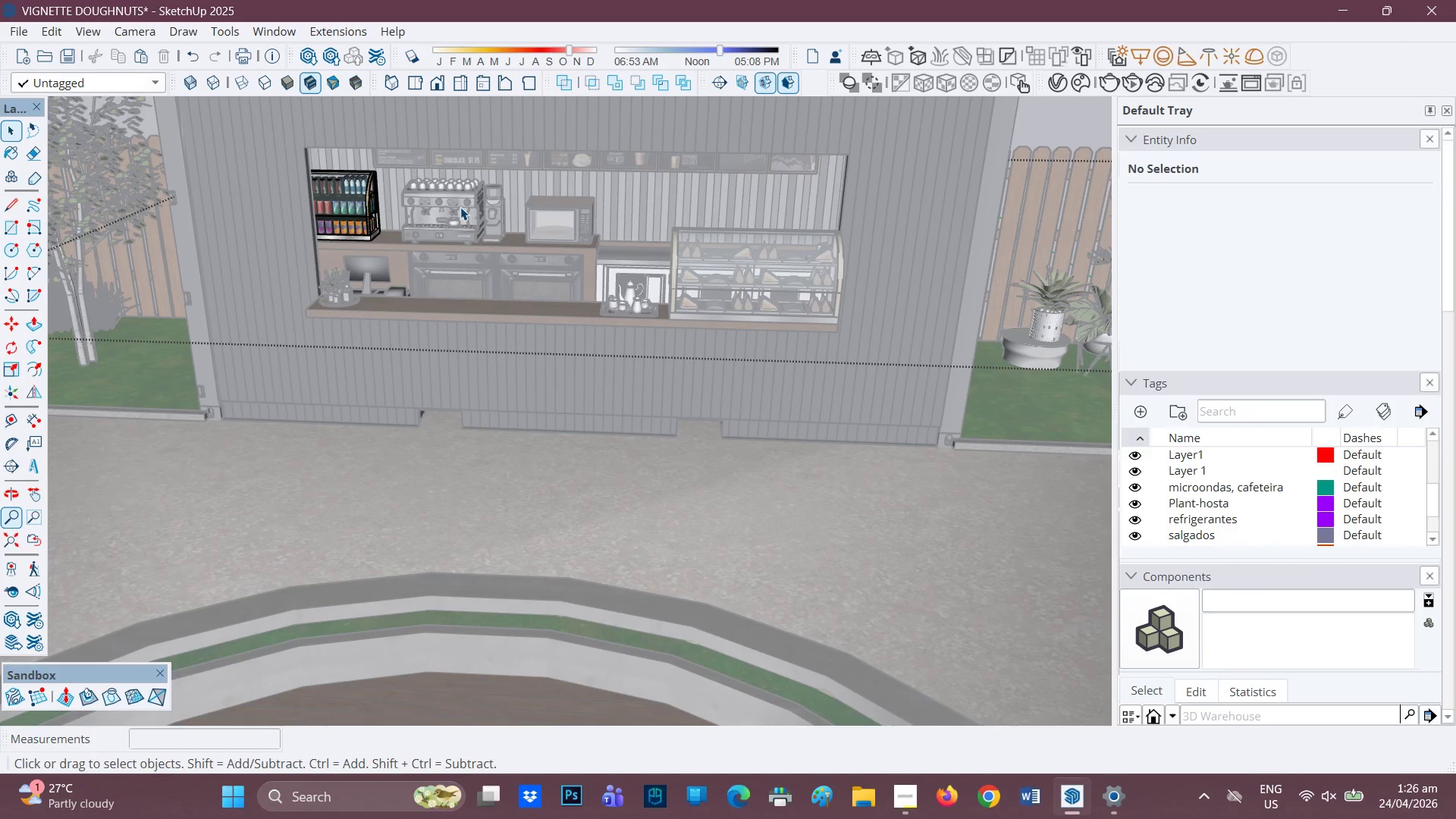 
triple_click([460, 207])
 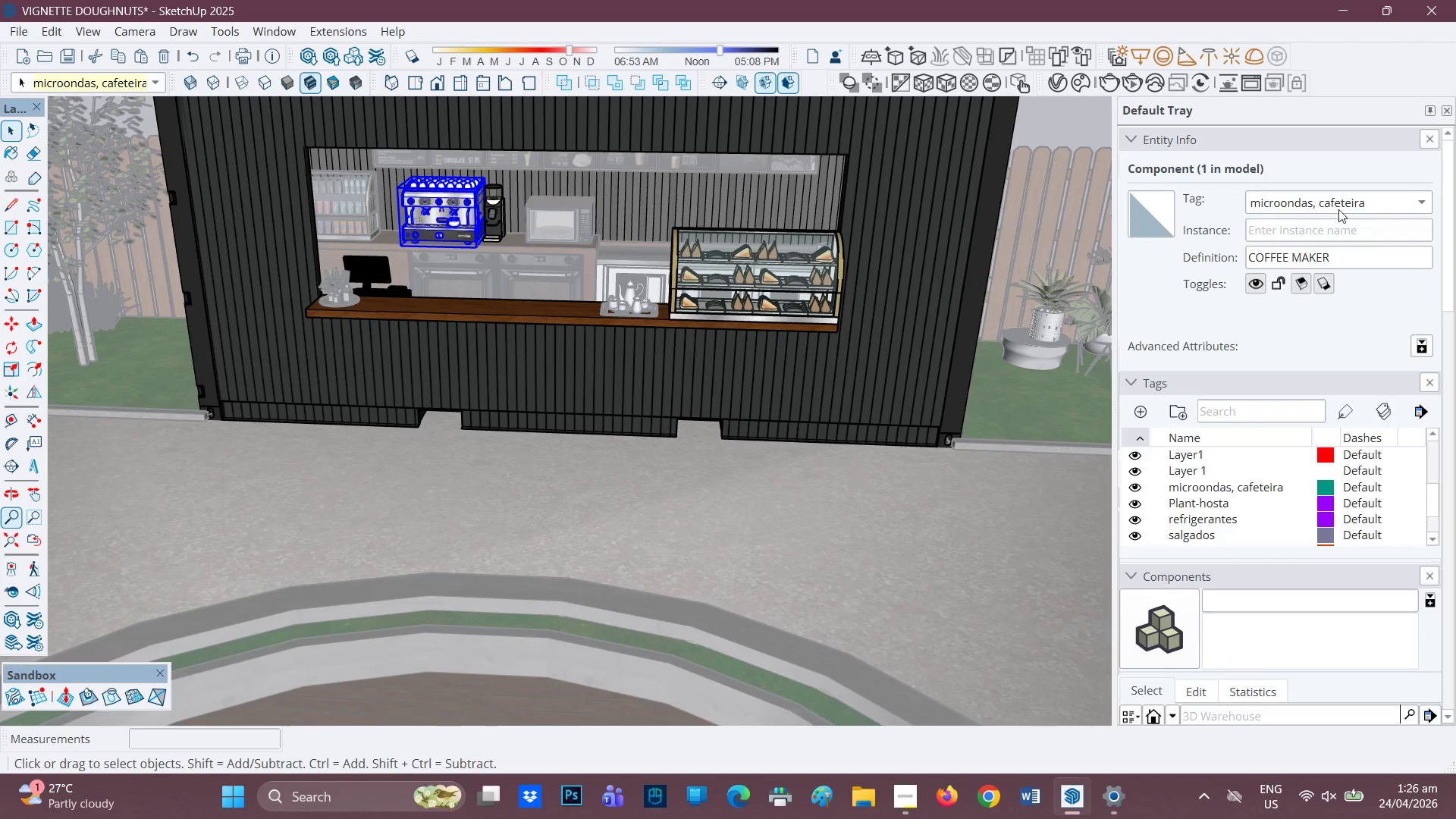 
left_click([1340, 208])
 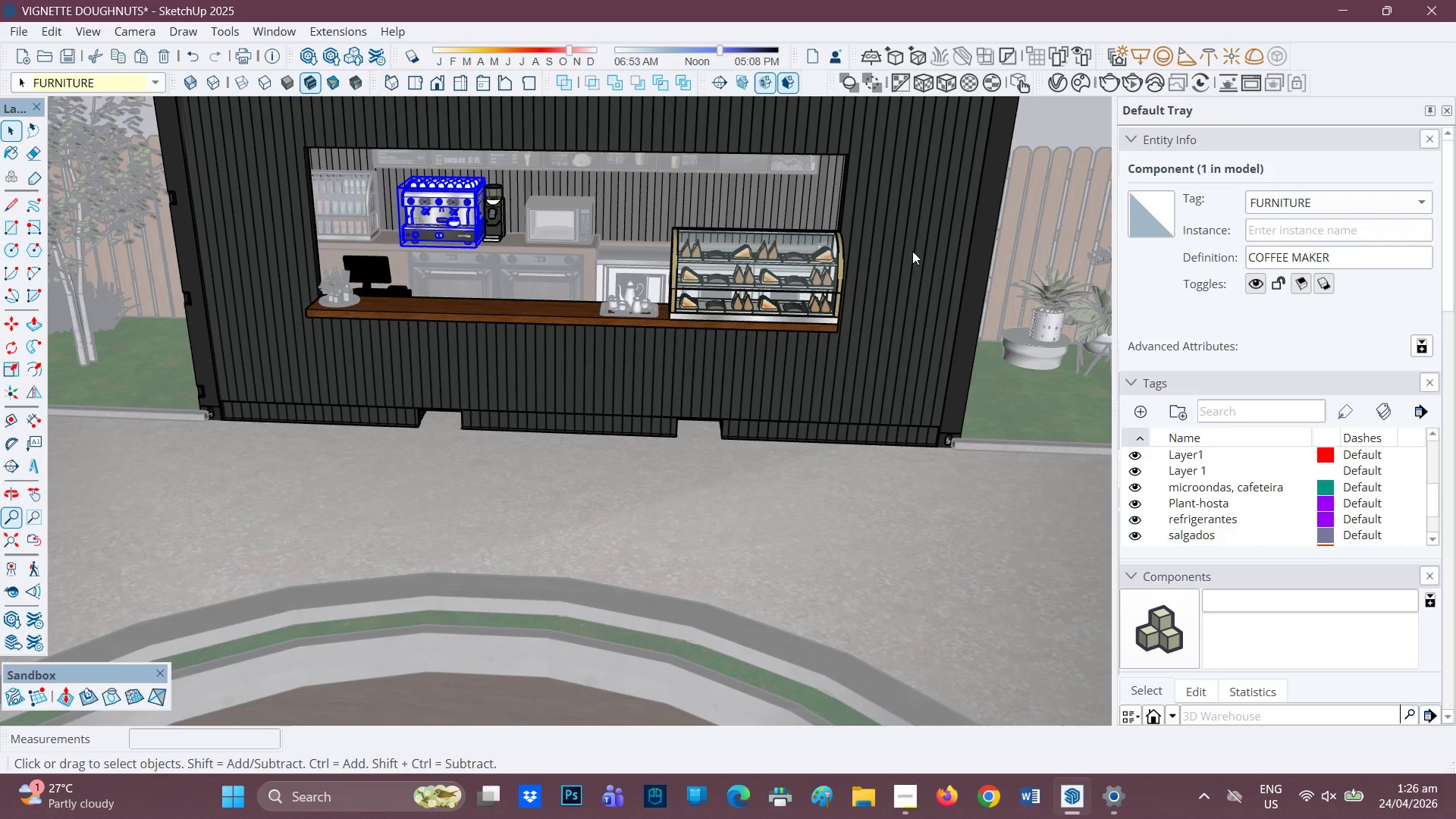 
left_click([495, 209])
 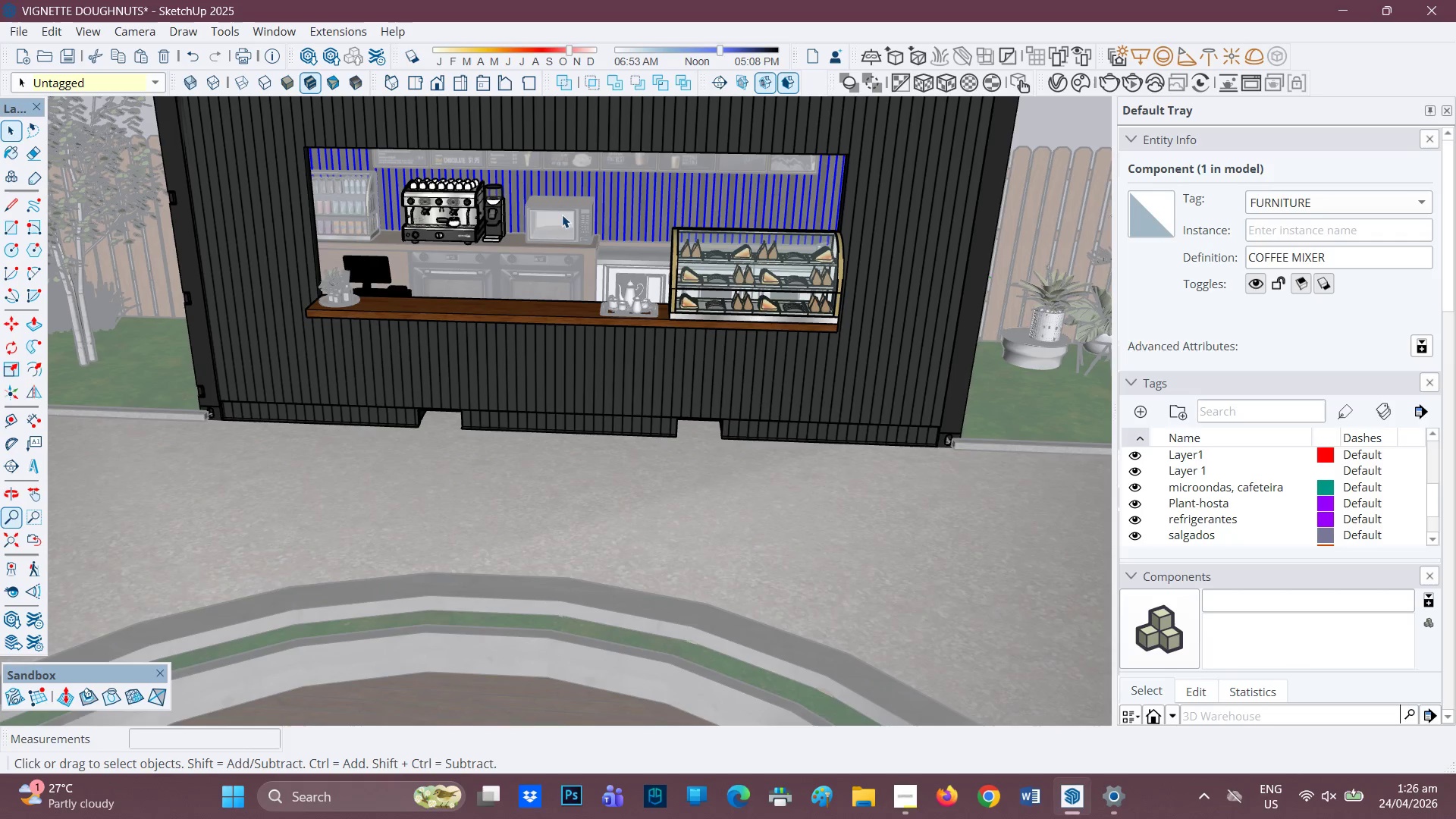 
wait(5.23)
 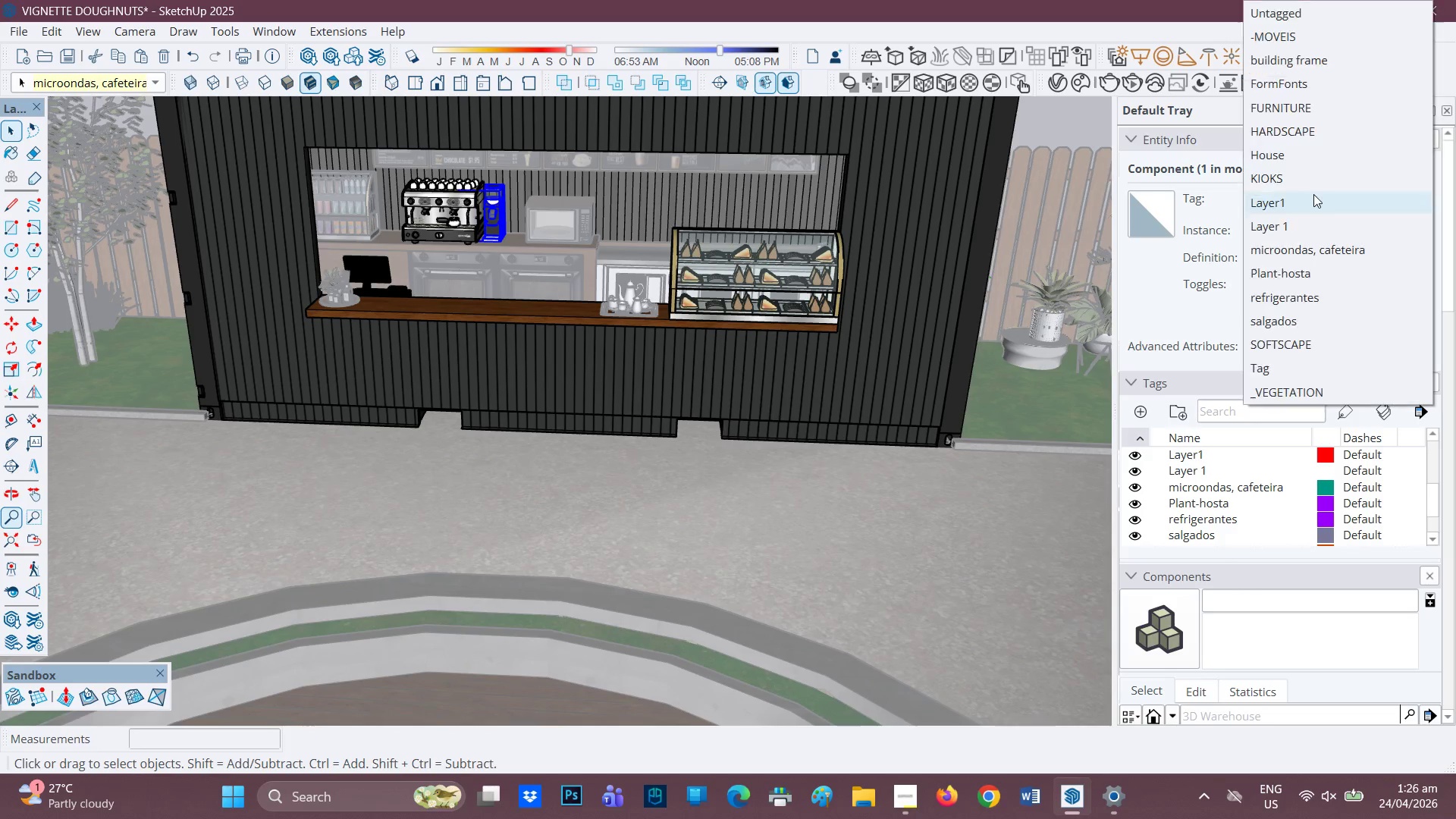 
left_click([566, 151])
 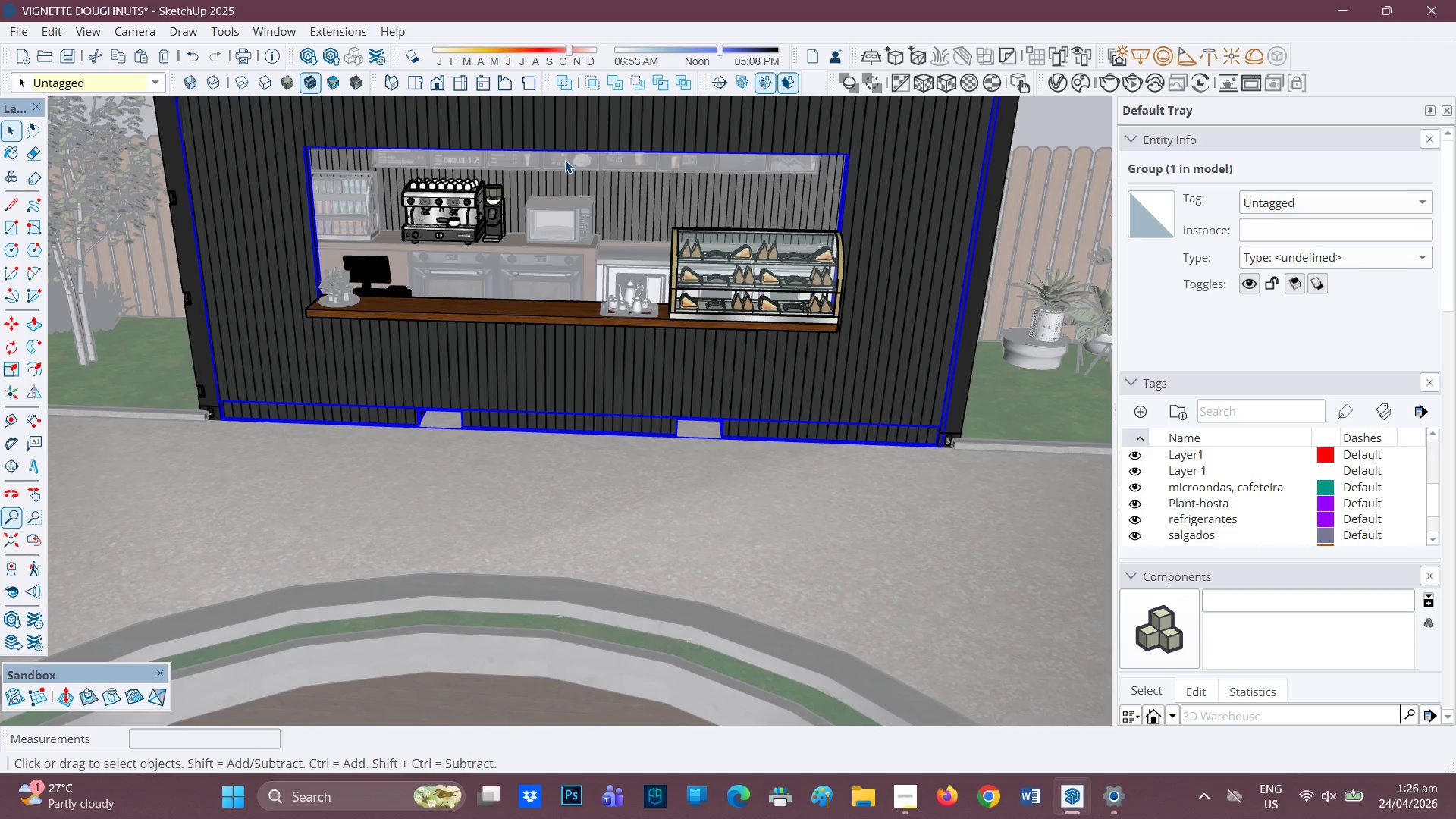 
double_click([565, 160])
 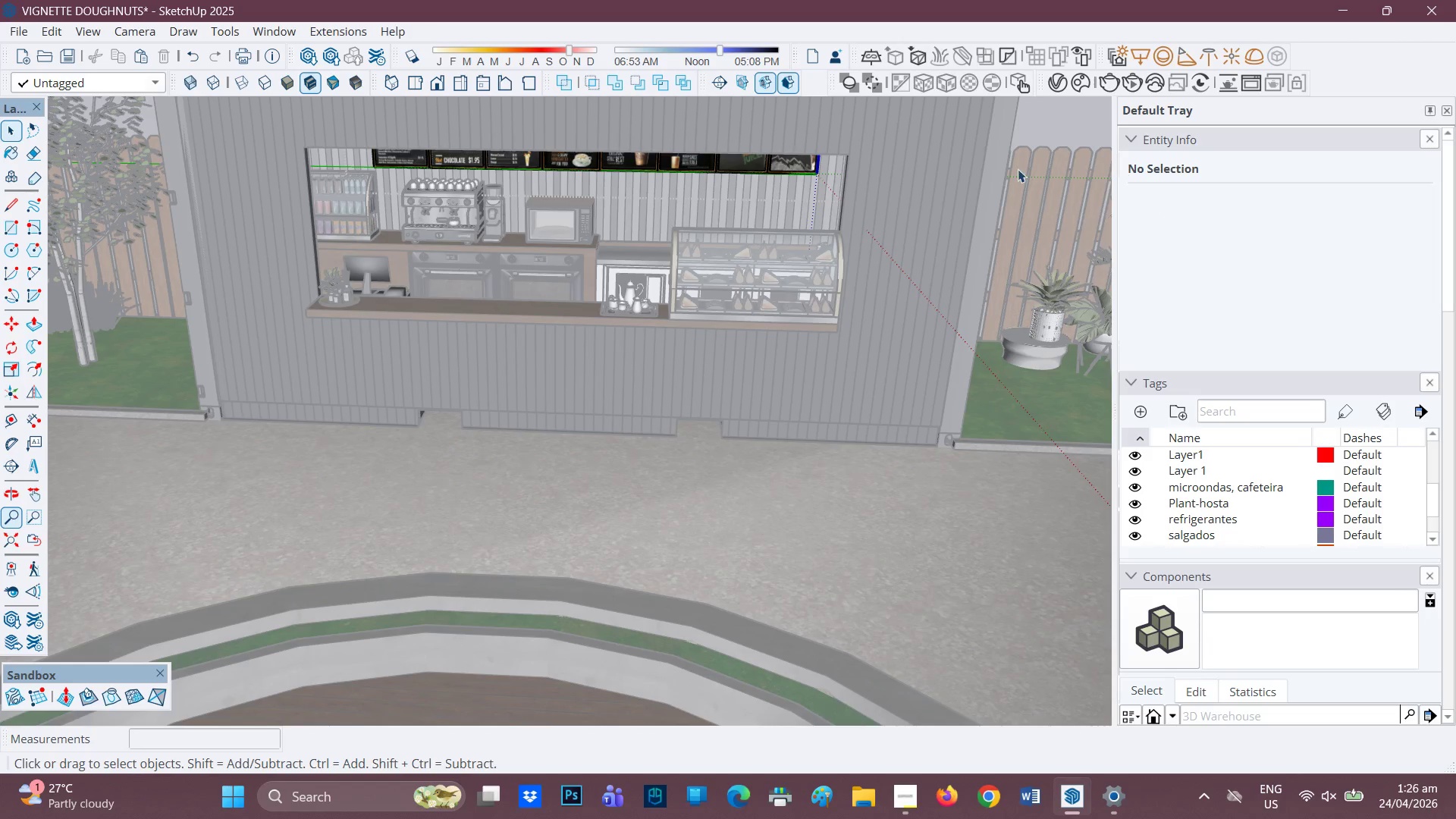 
left_click([741, 164])
 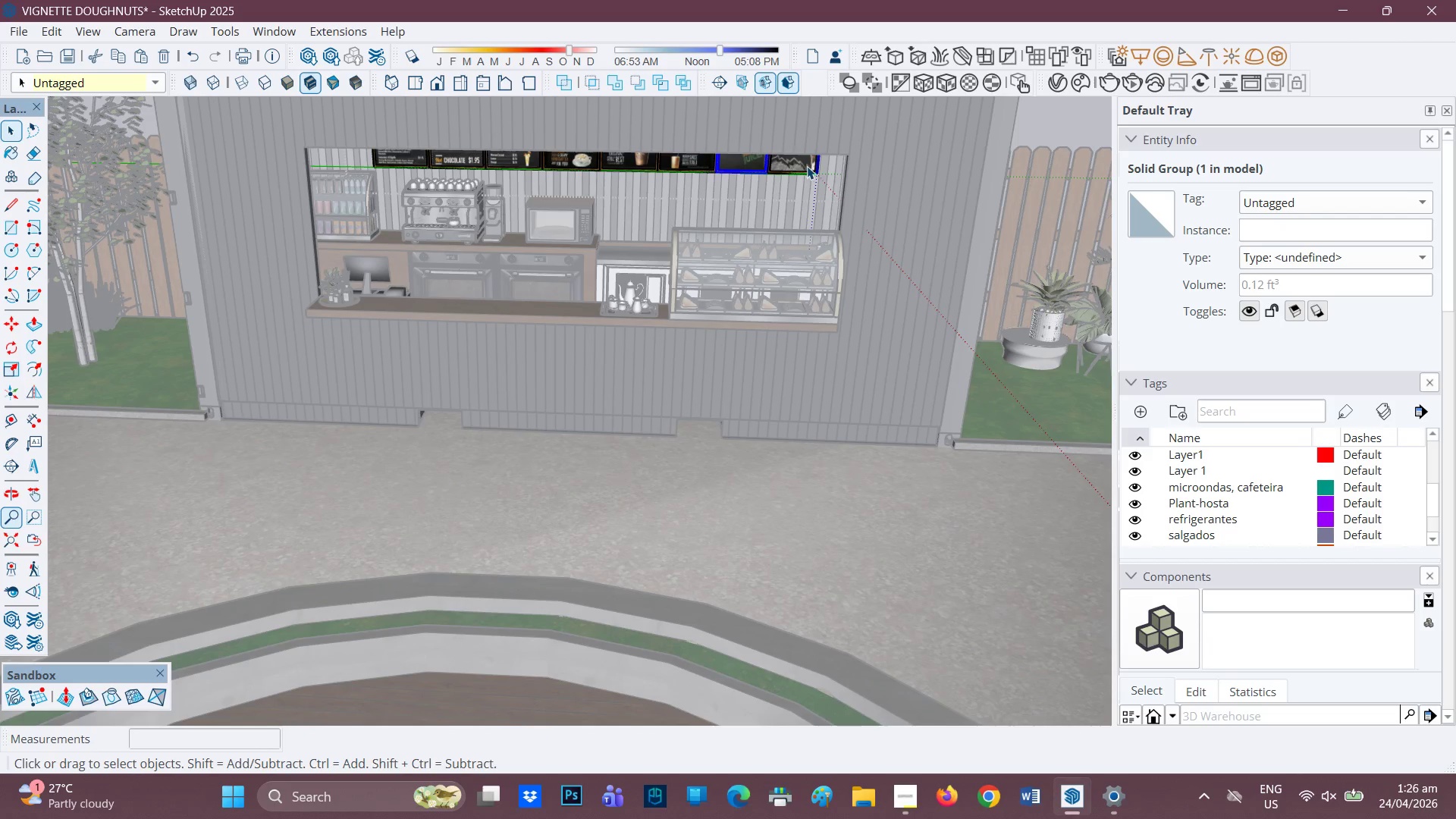 
scroll: coordinate [808, 167], scroll_direction: up, amount: 2.0
 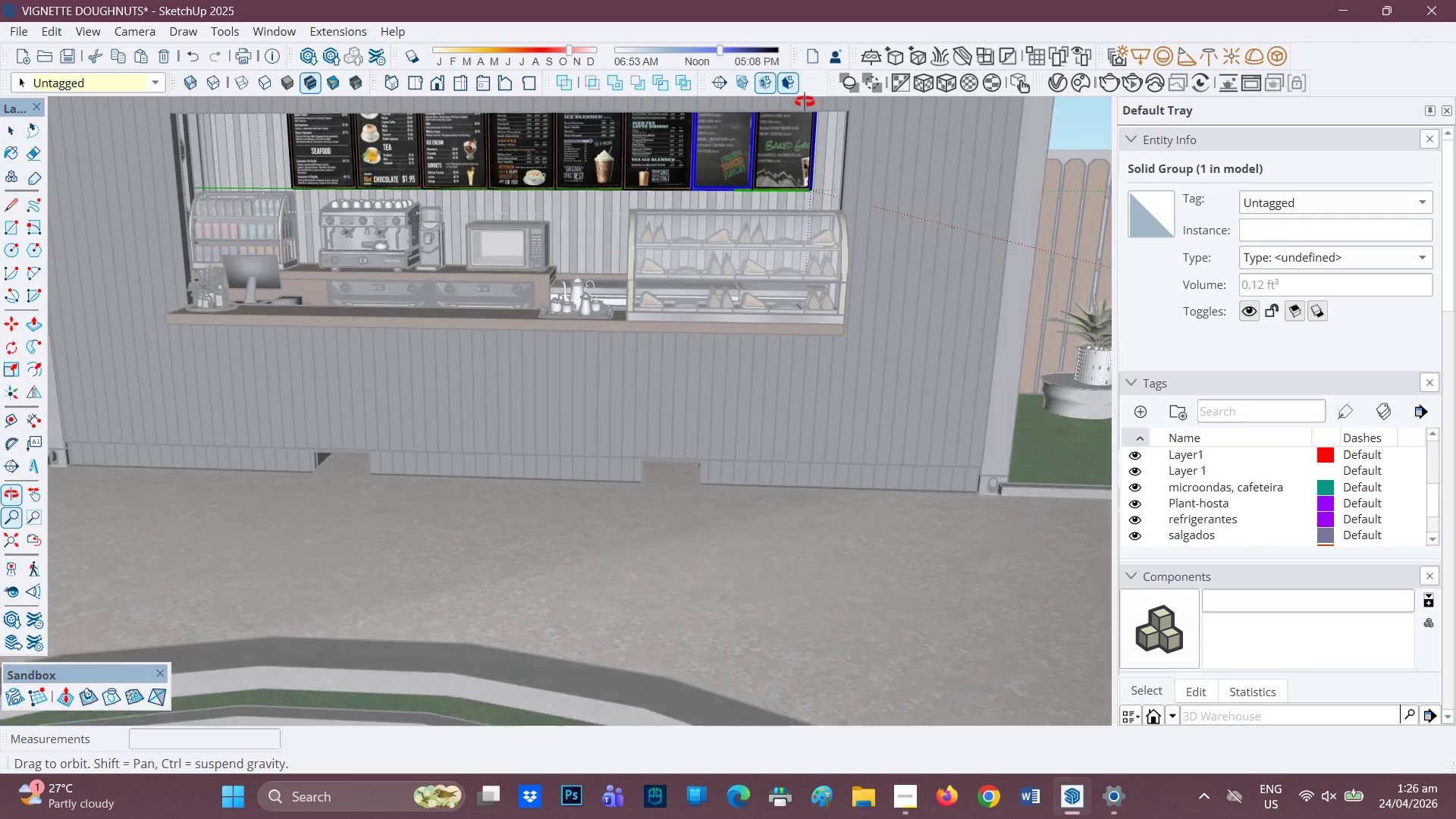 
left_click([768, 149])
 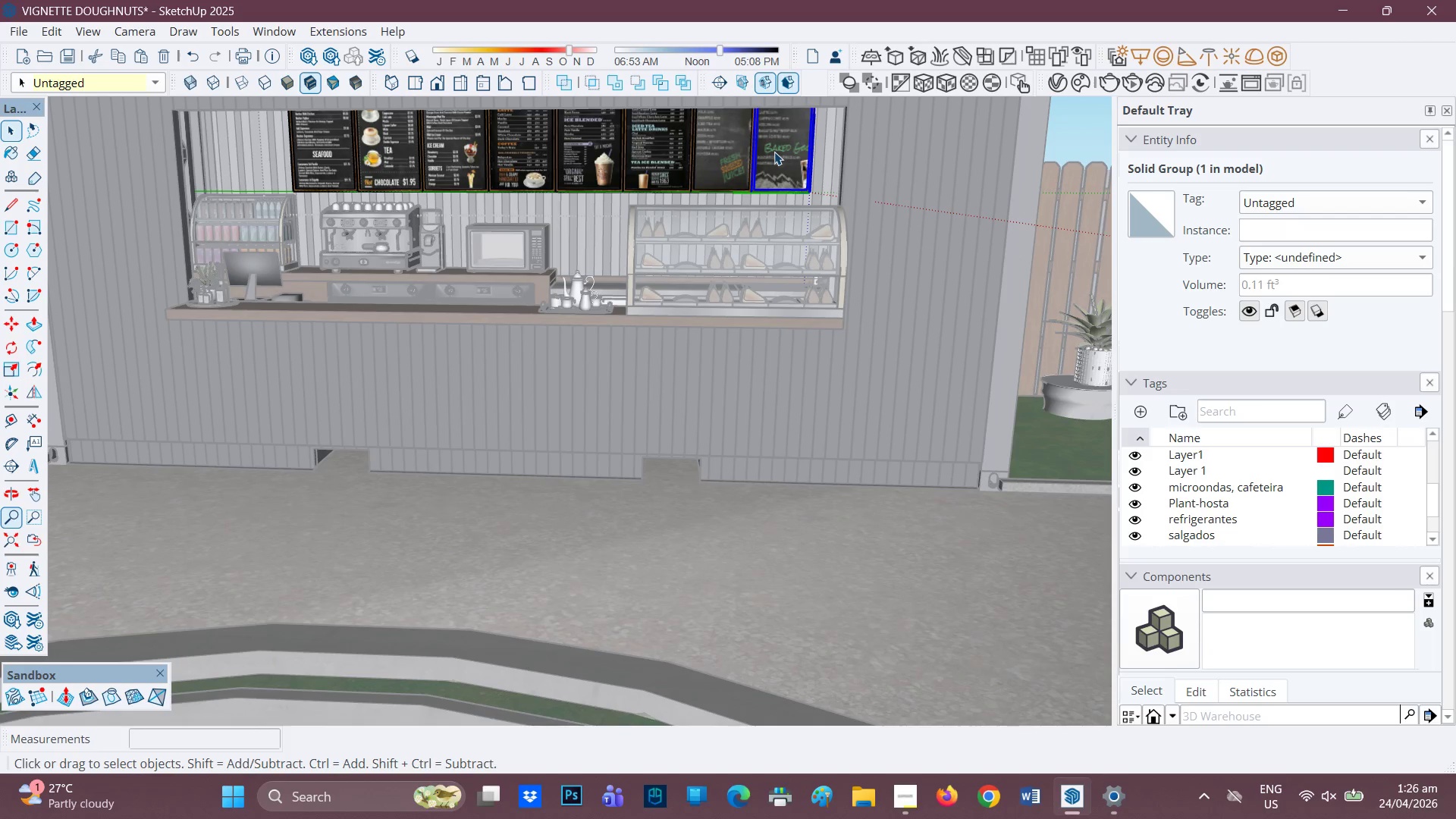 
hold_key(key=ShiftLeft, duration=4.51)
left_click([653, 149])
 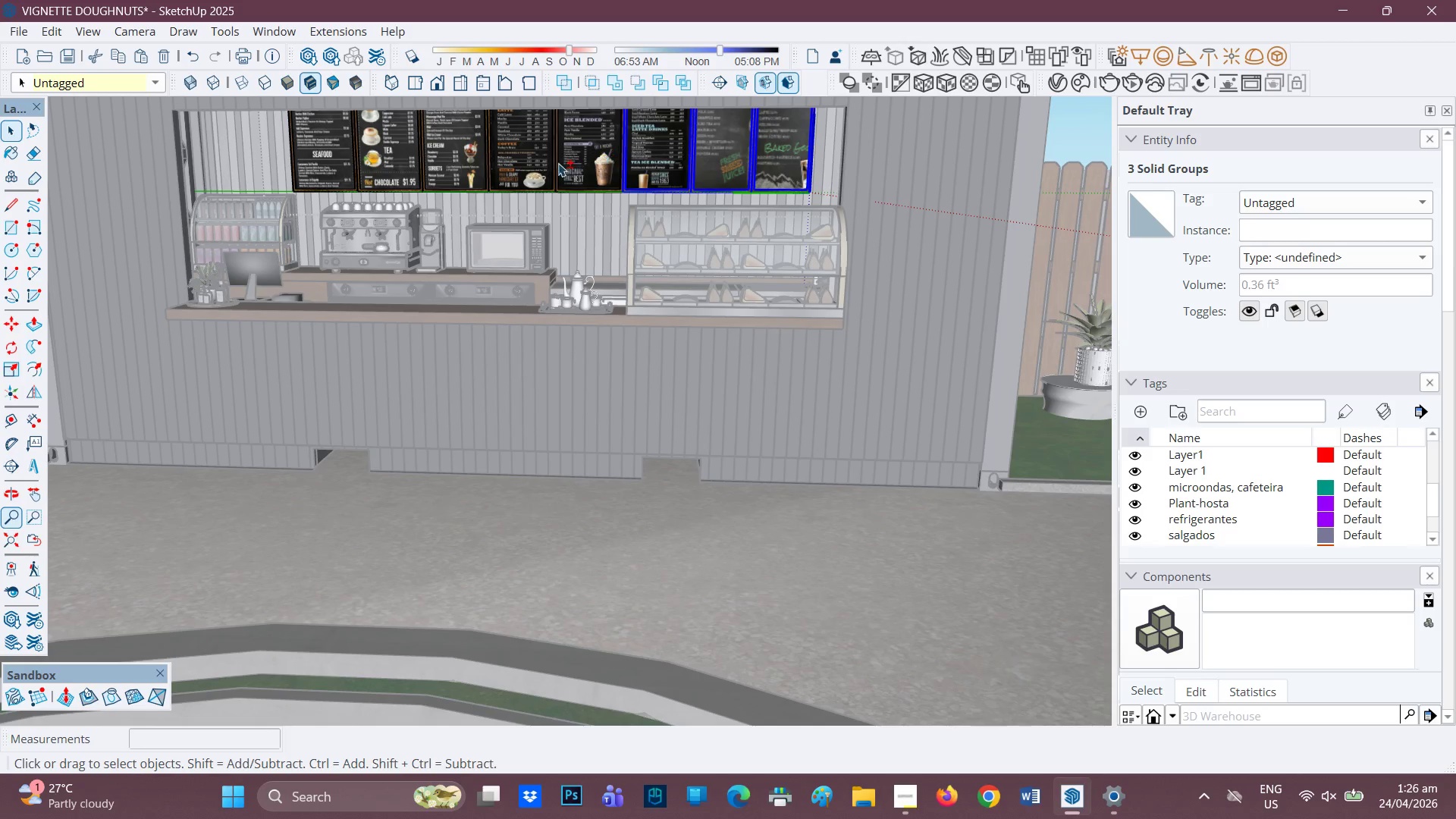 
left_click([526, 166])
 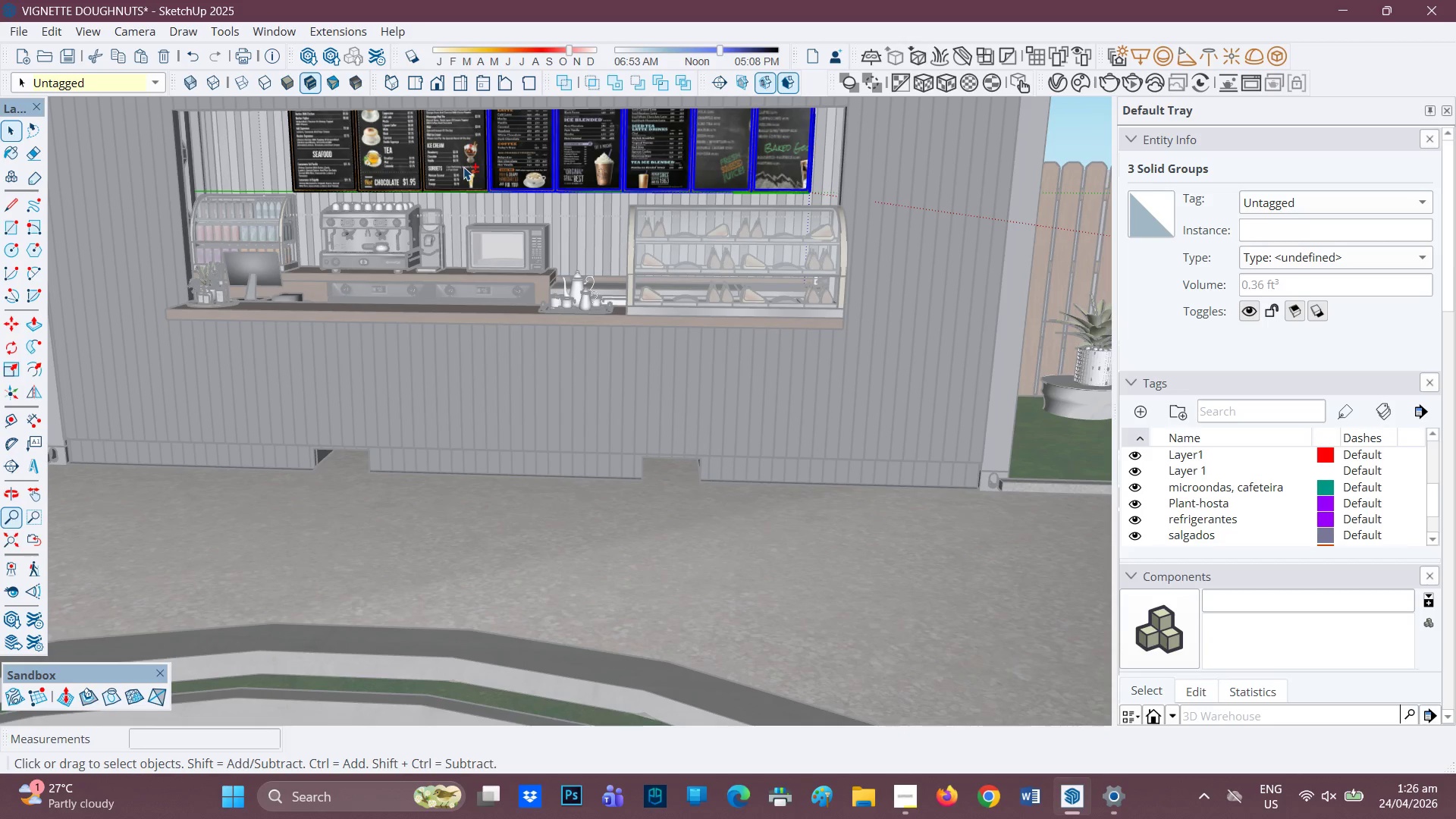 
left_click([463, 167])
 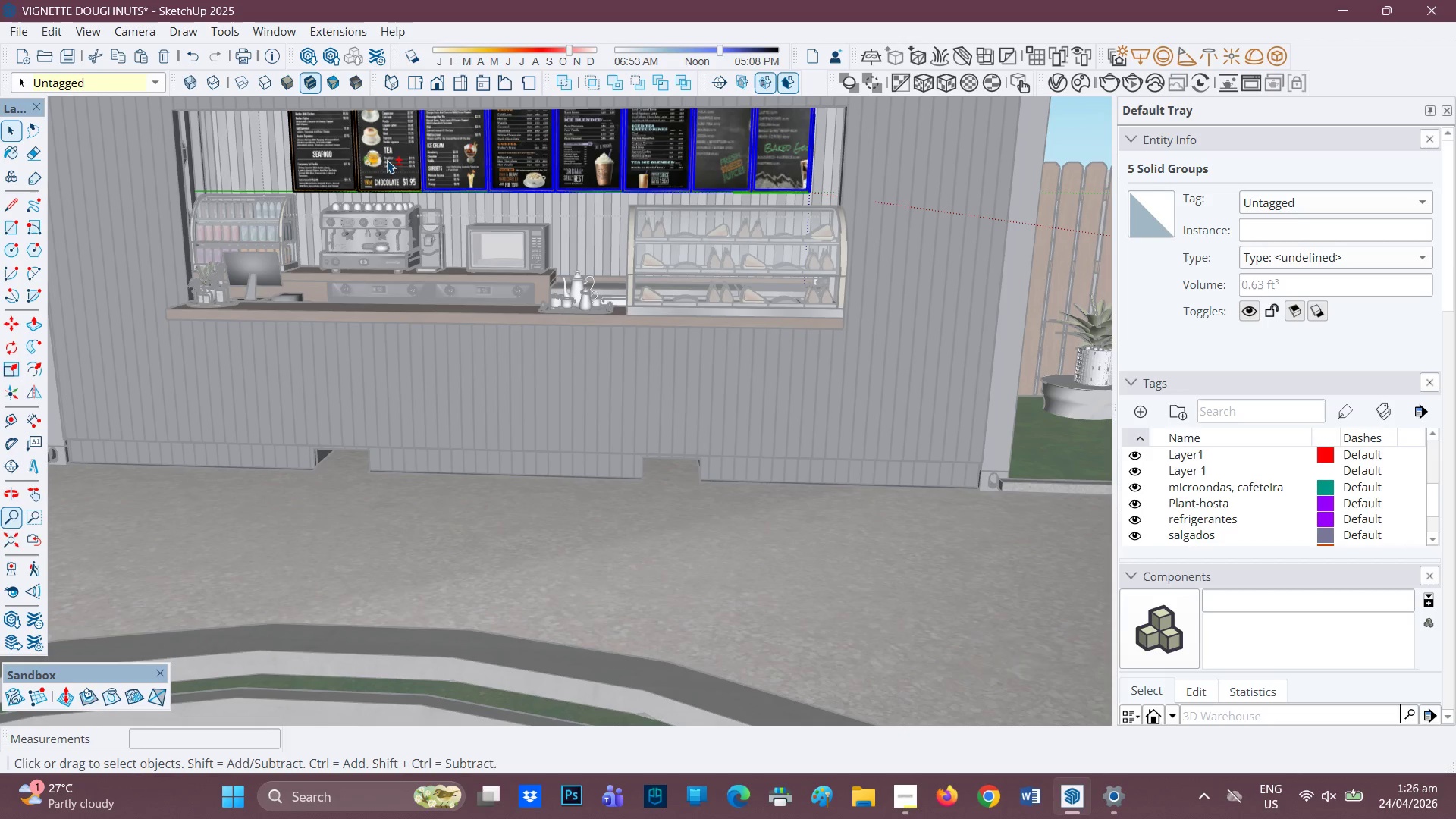 
left_click([387, 159])
 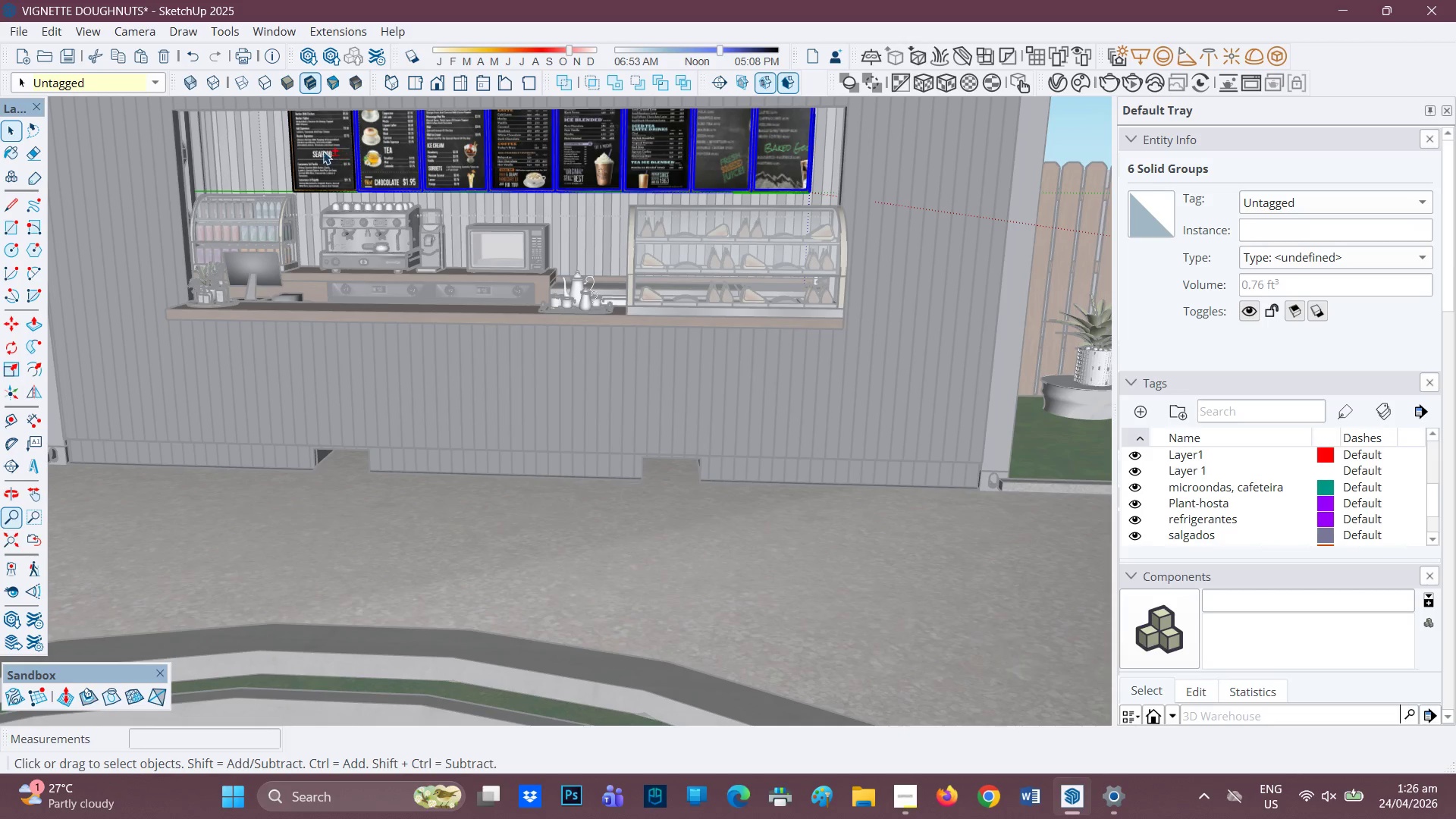 
left_click([322, 151])
 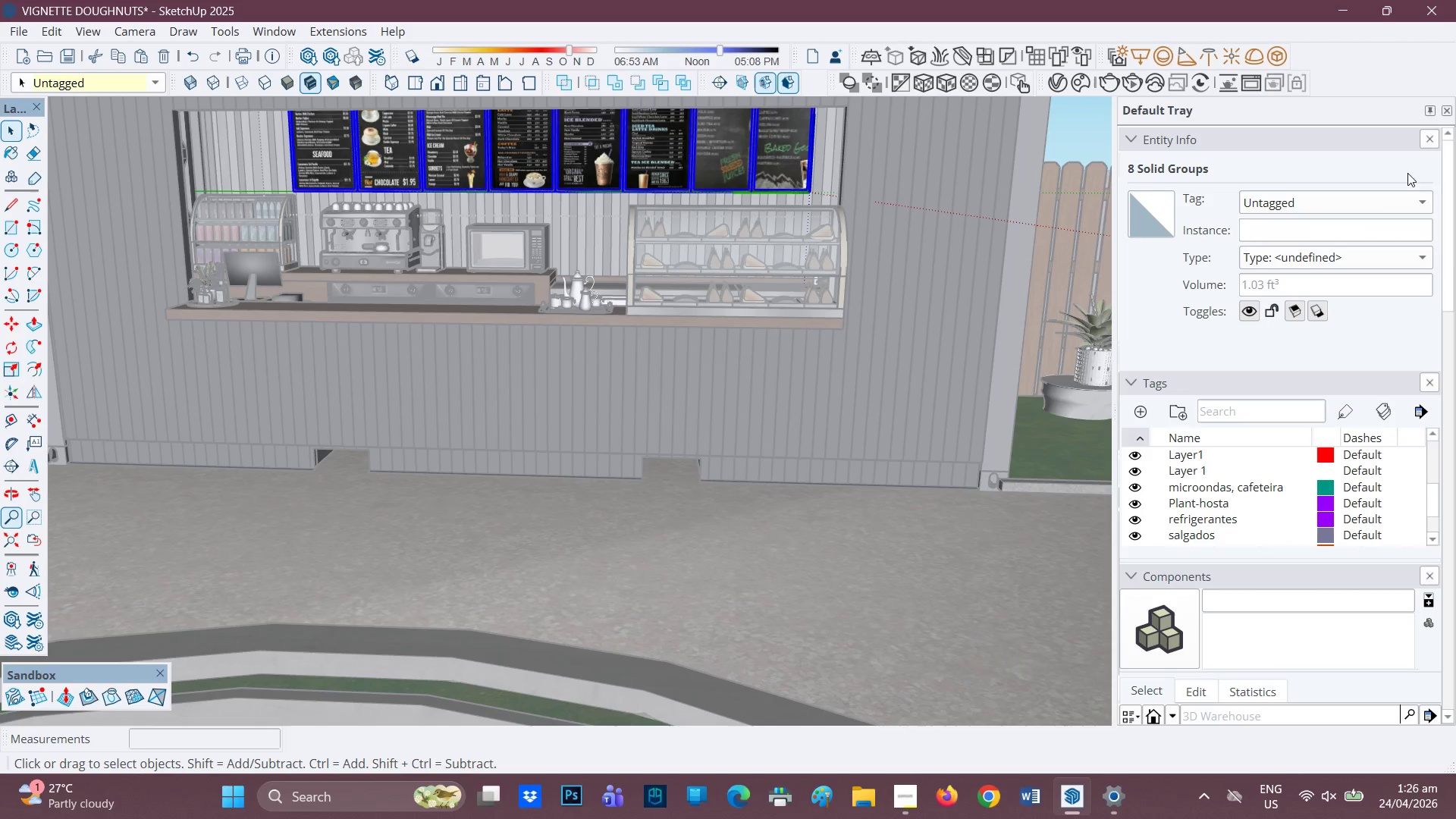 
left_click([1365, 202])
 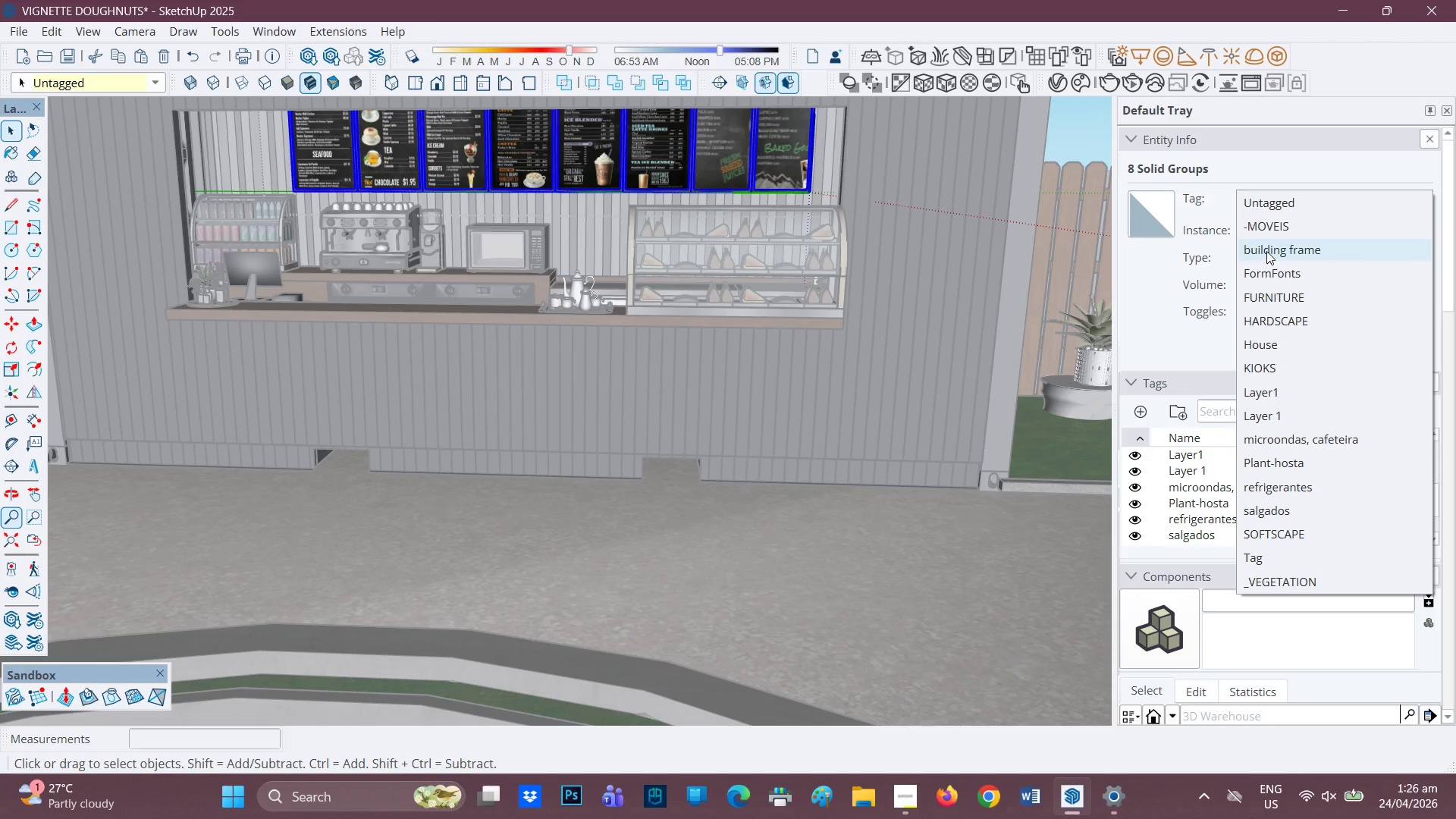 
left_click([1264, 302])
 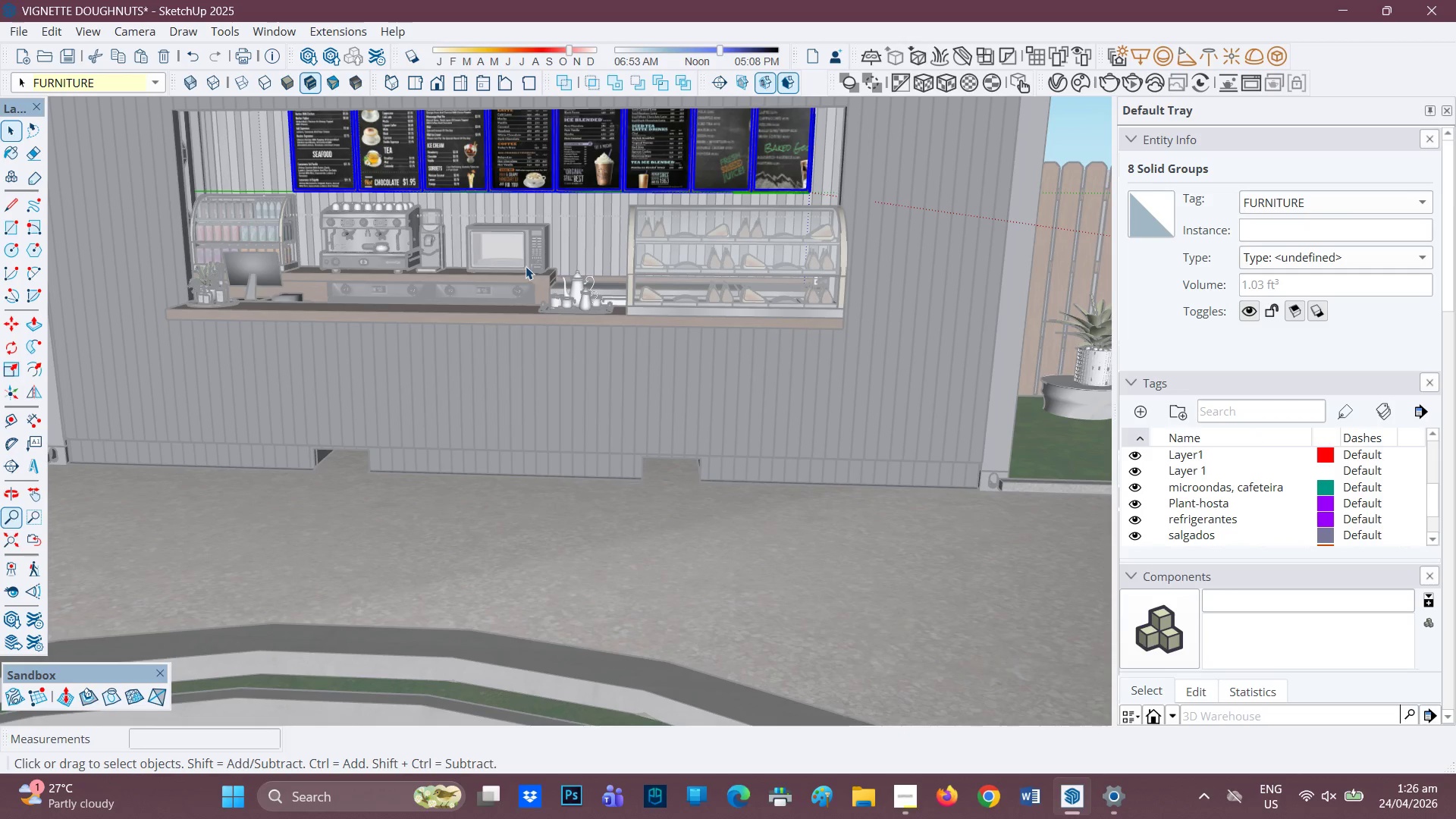 
left_click([706, 256])
 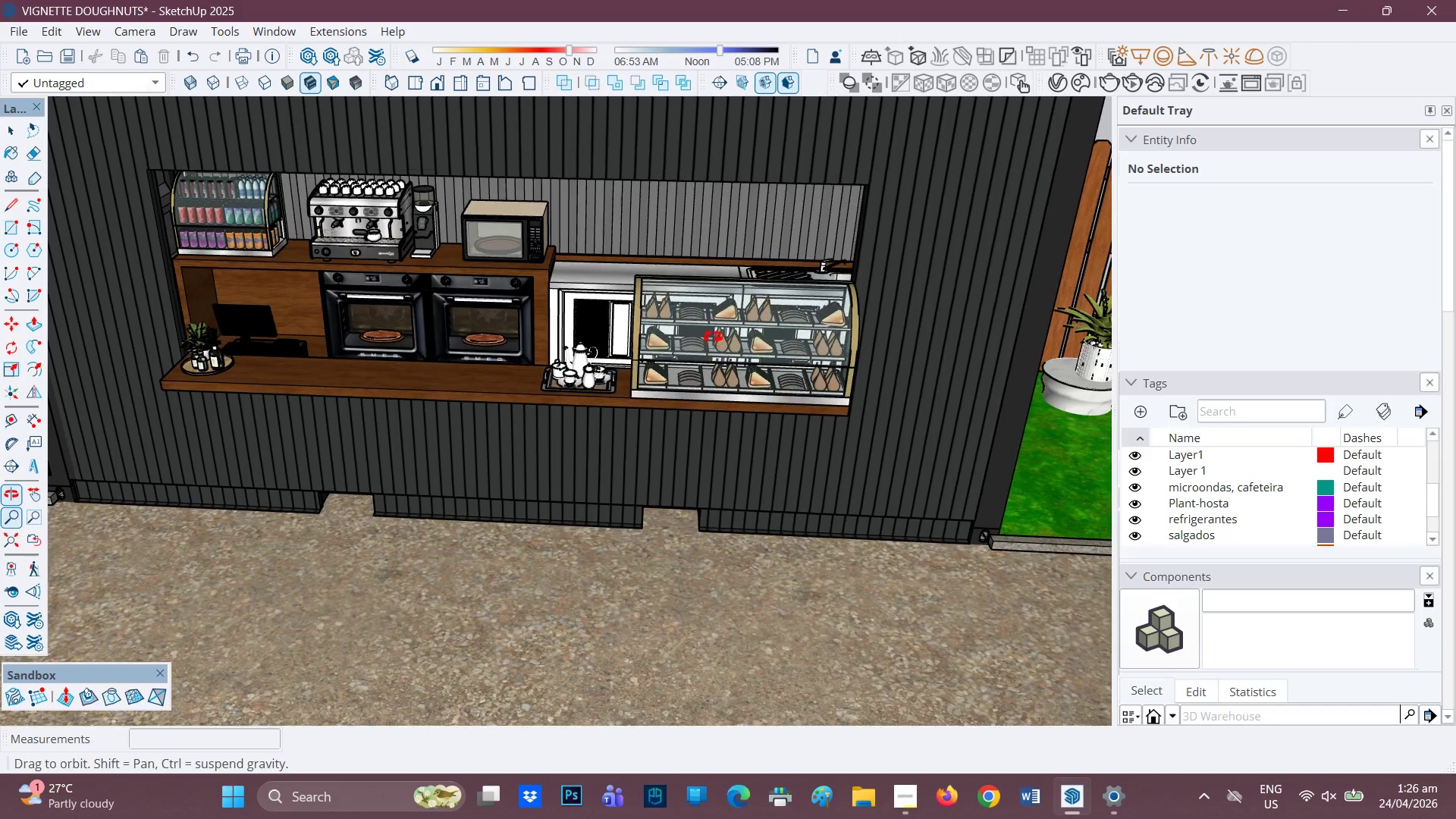 
left_click([674, 348])
 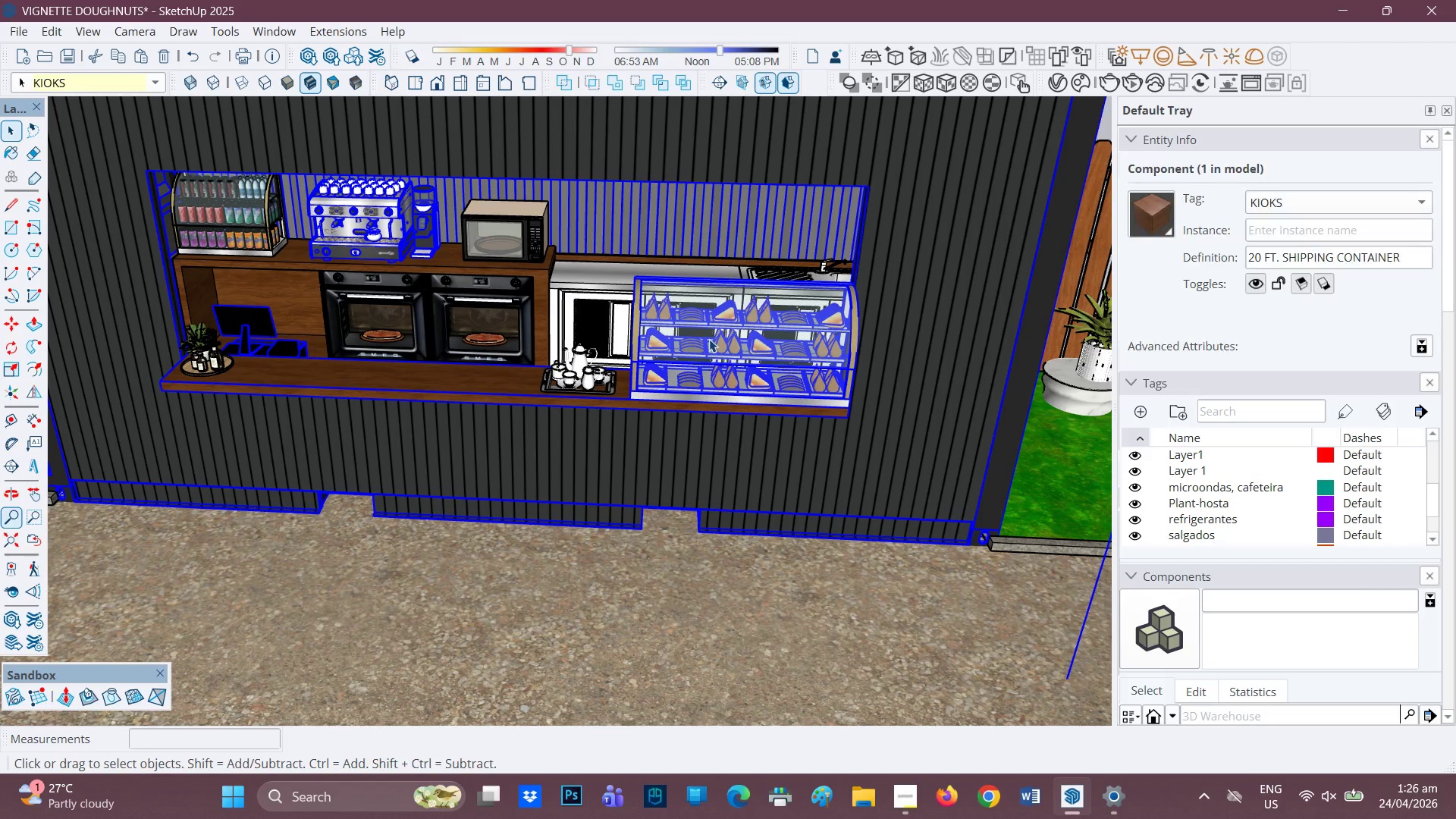 
double_click([709, 339])
 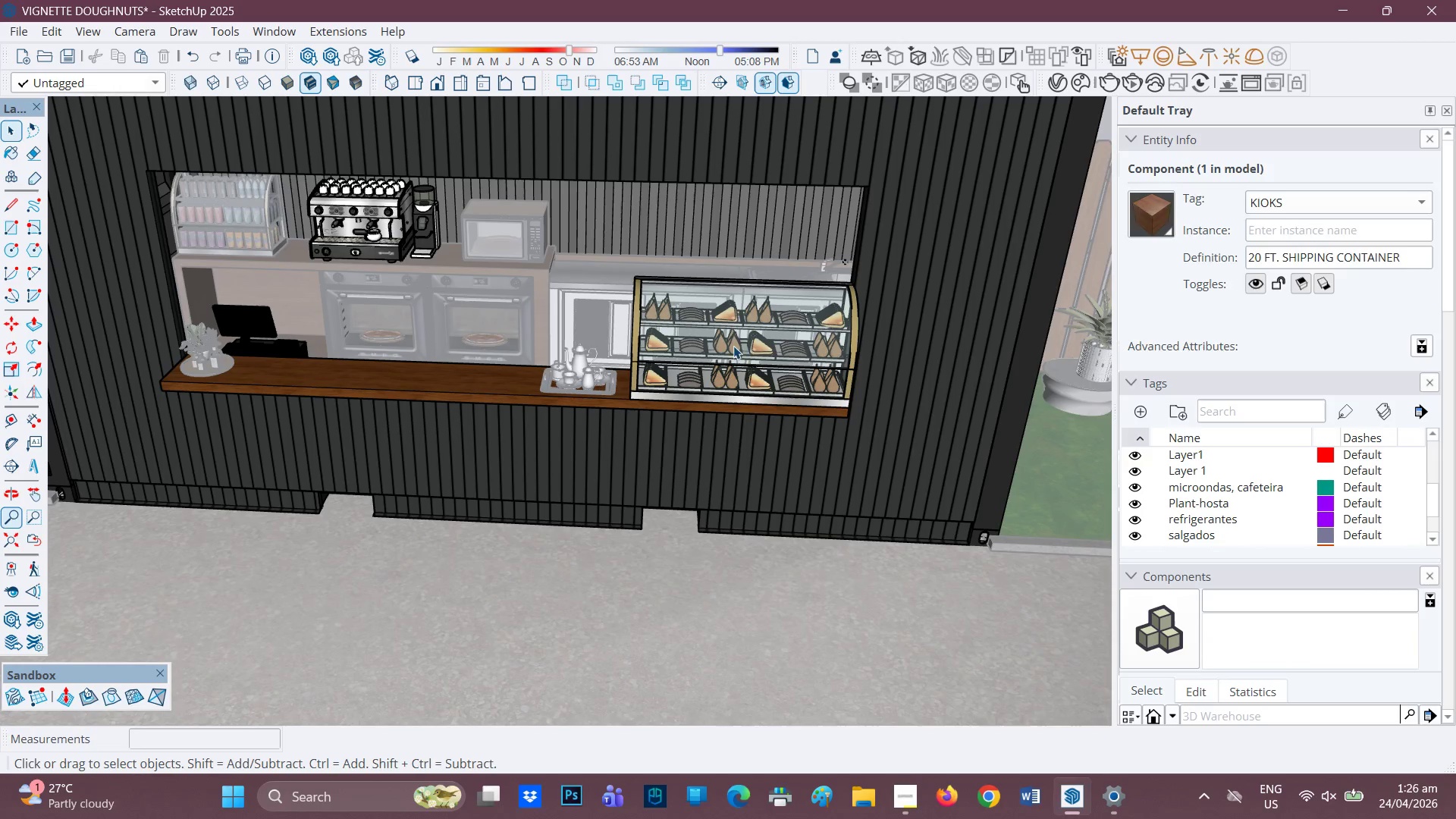 
left_click([745, 350])
 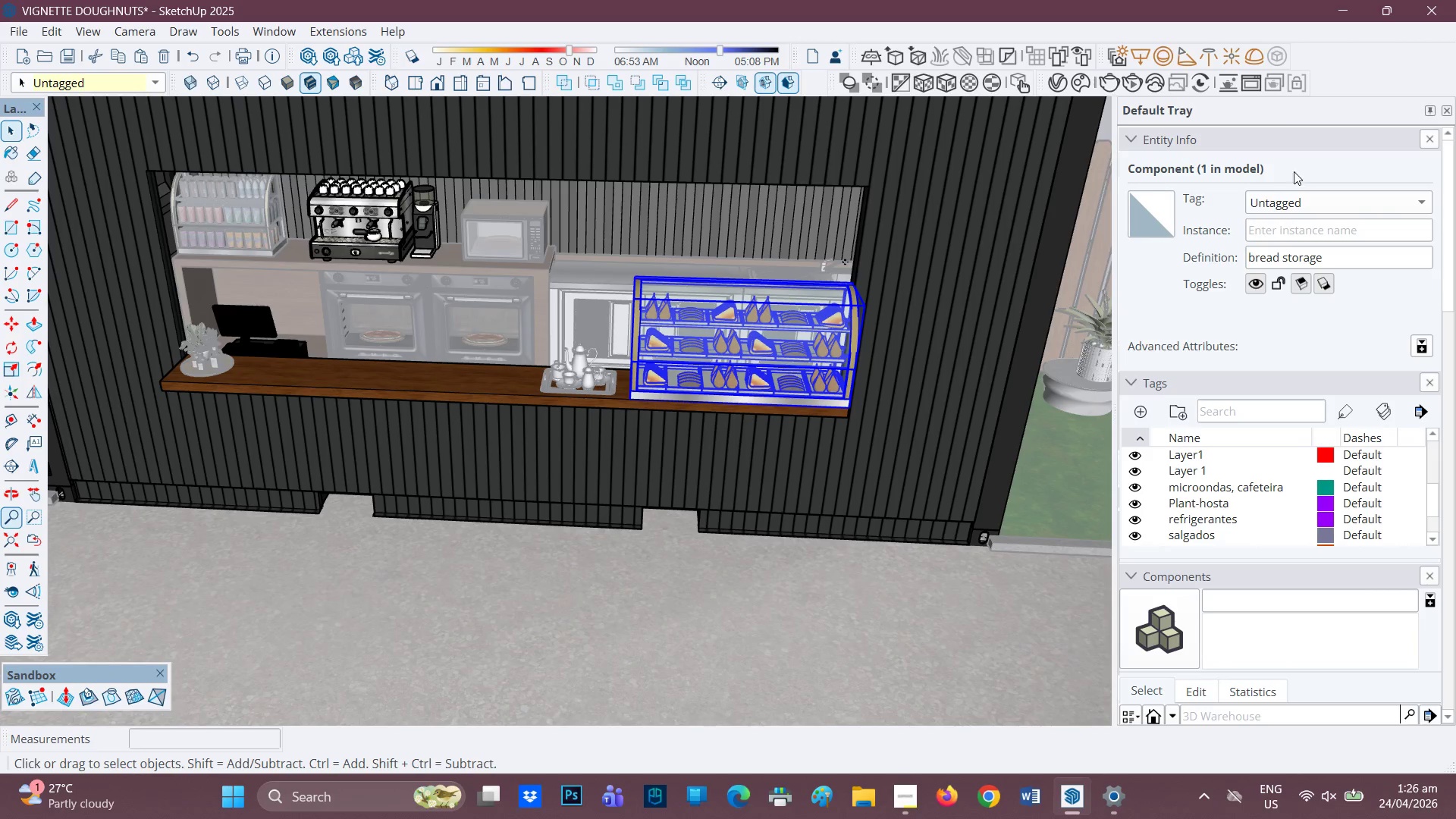 
left_click([1306, 204])
 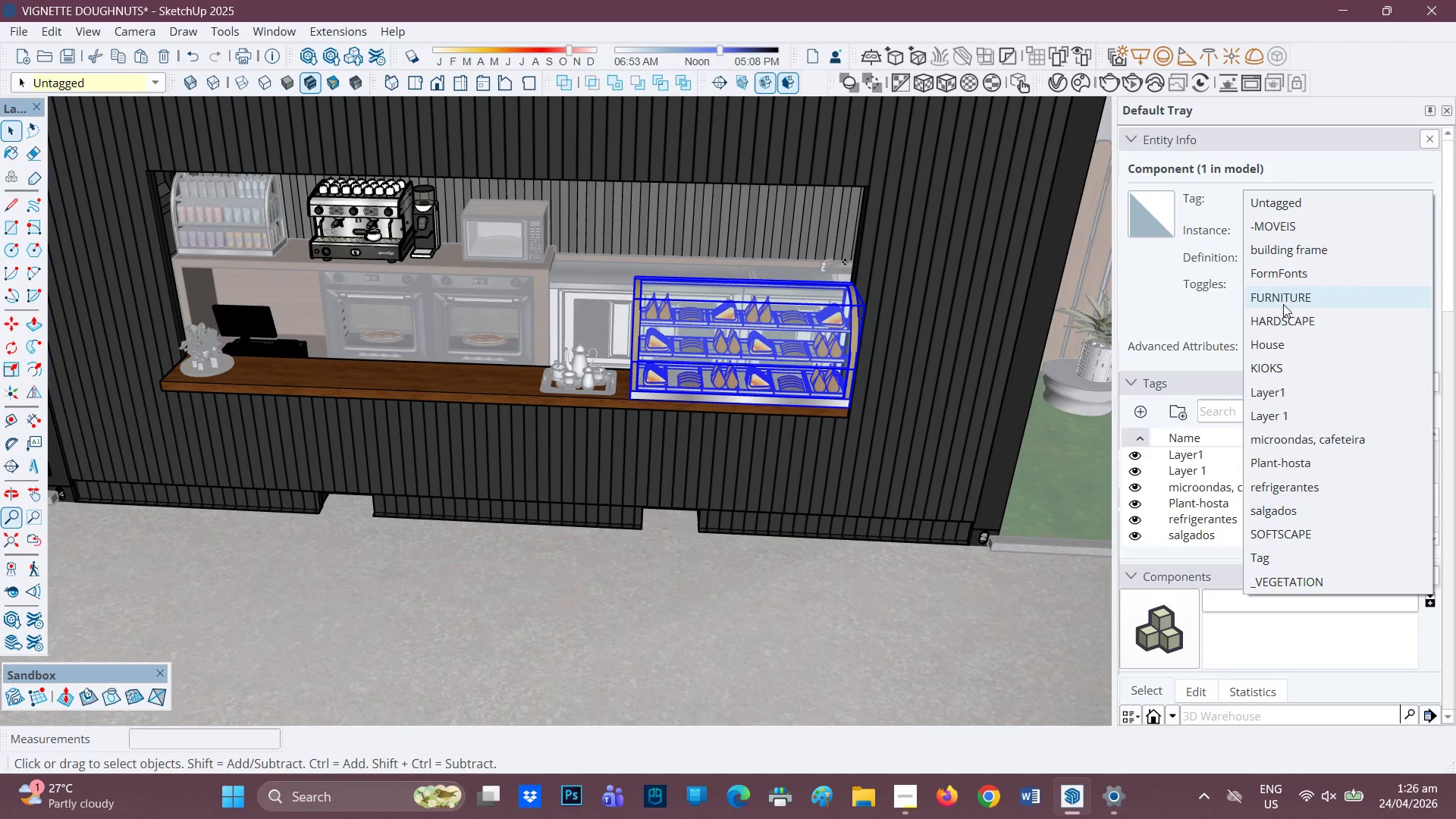 
left_click([1277, 301])
 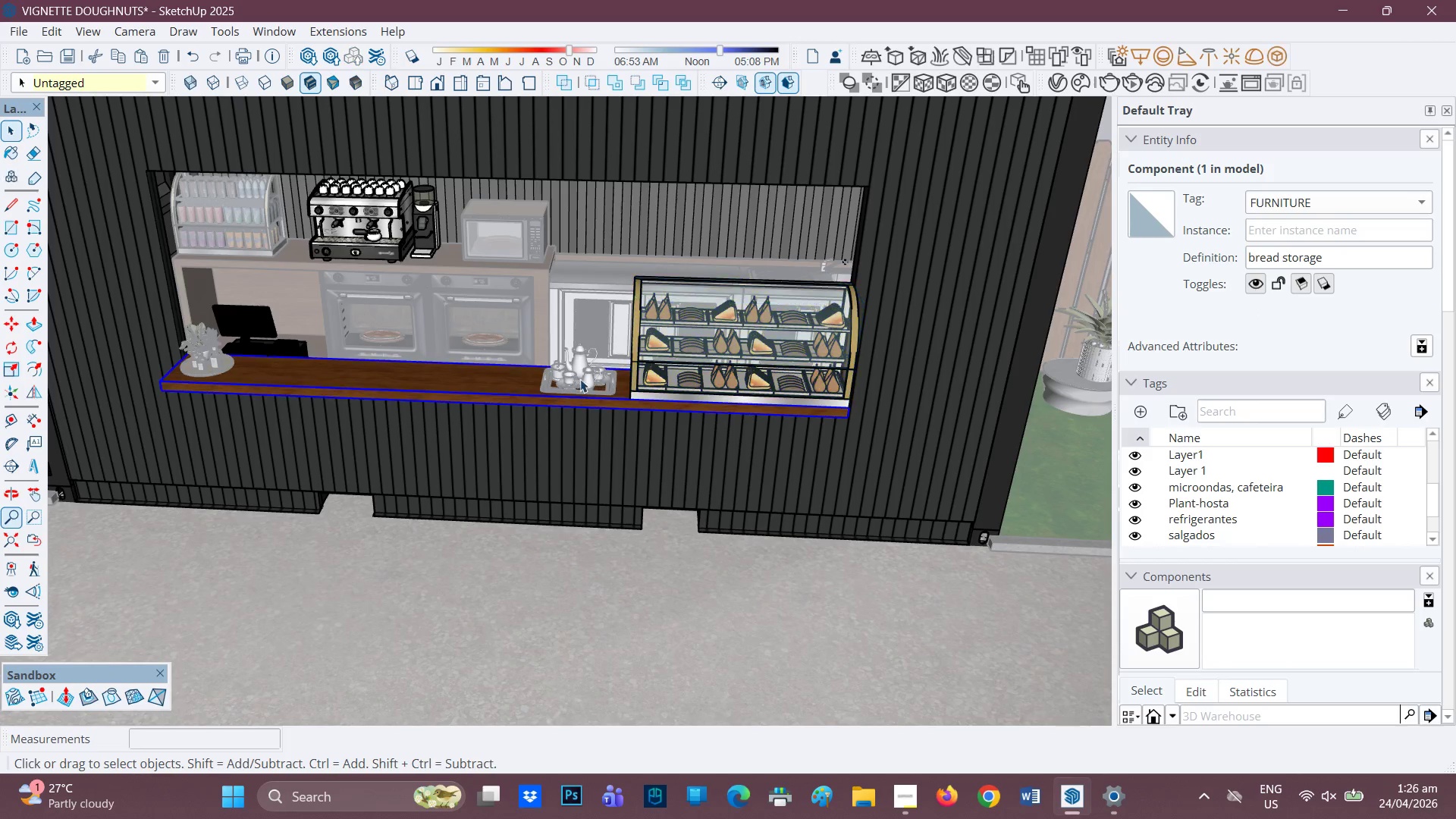 
double_click([582, 379])
 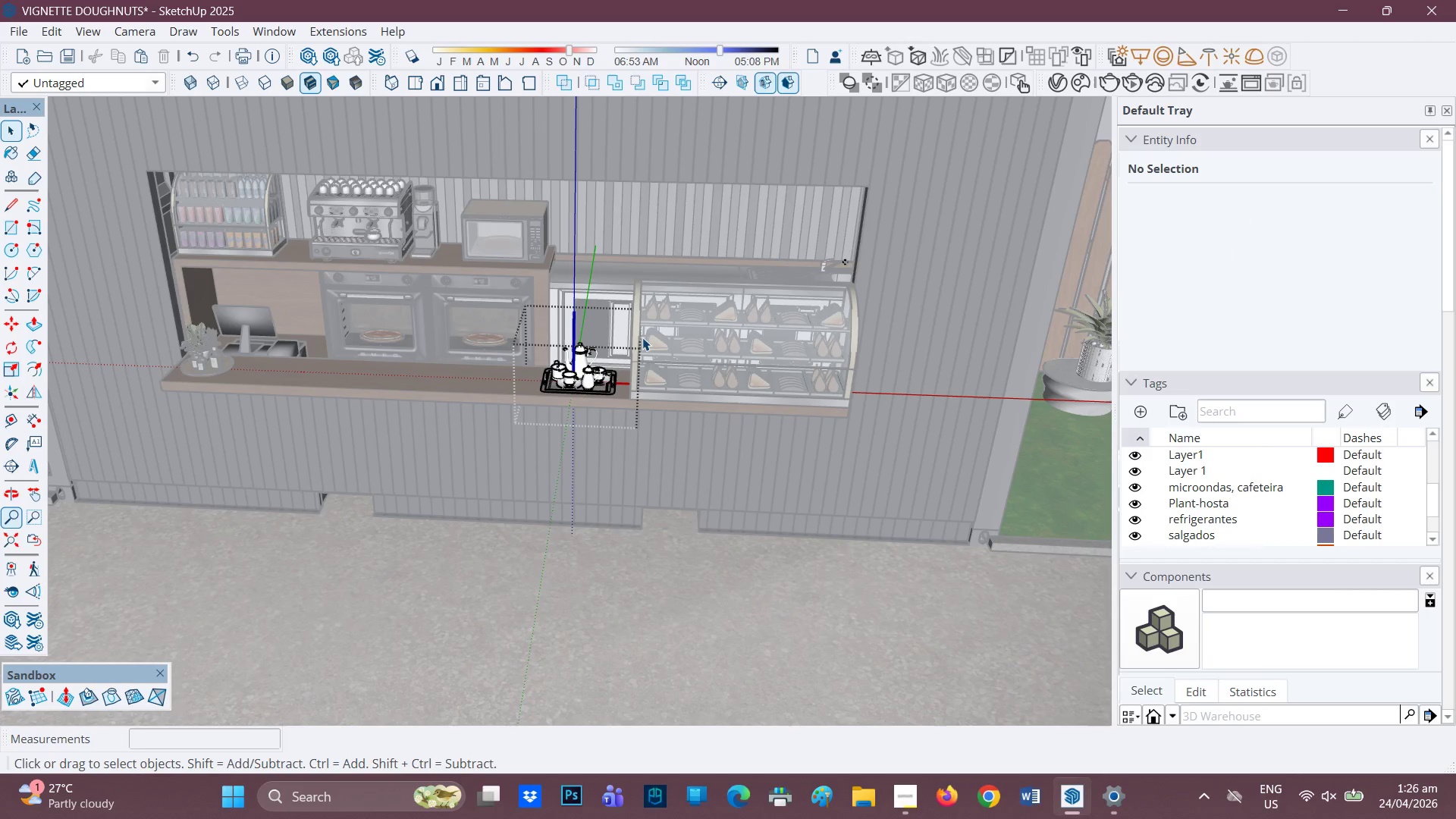 
left_click([589, 369])
 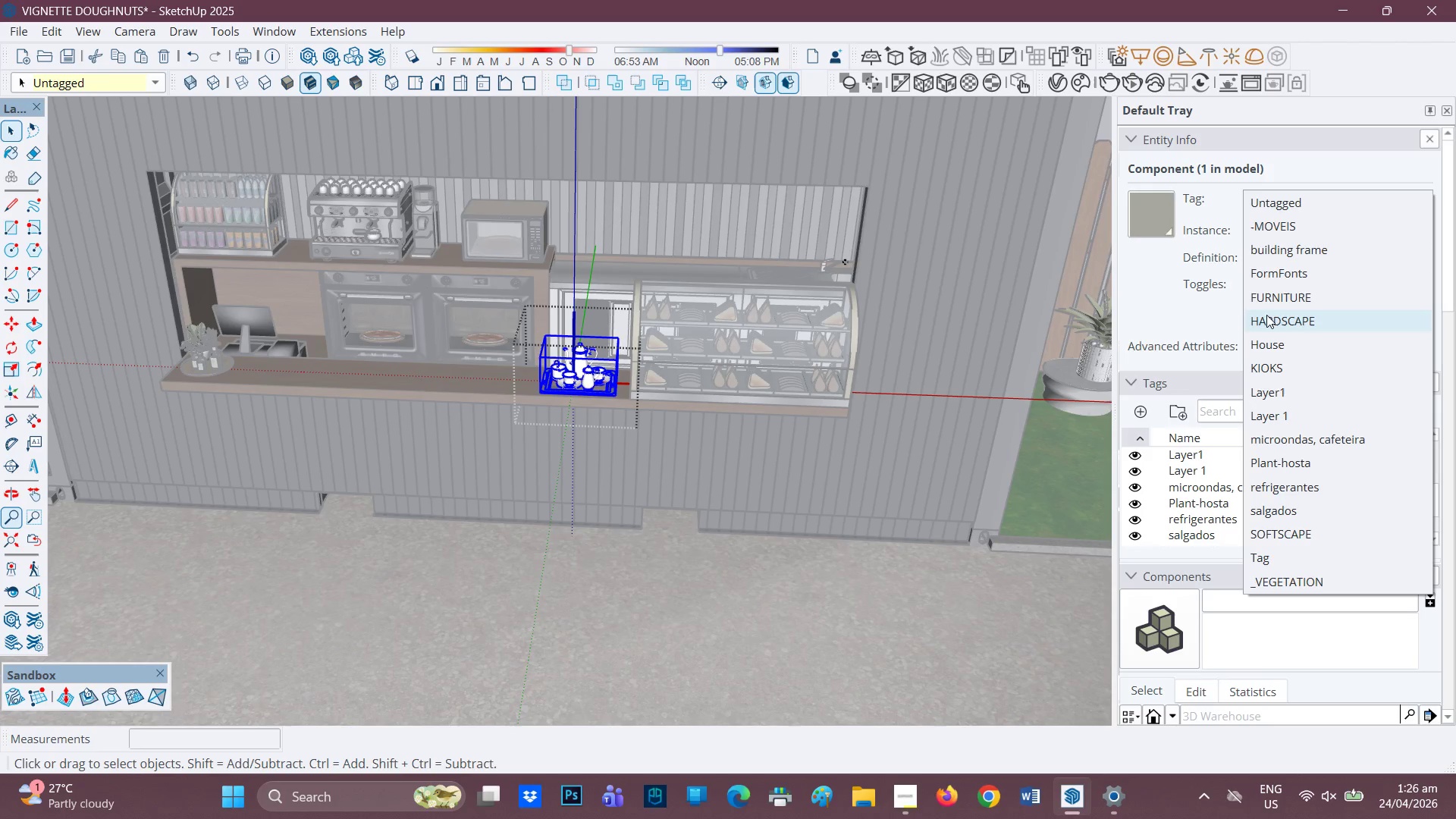 
left_click([1279, 299])
 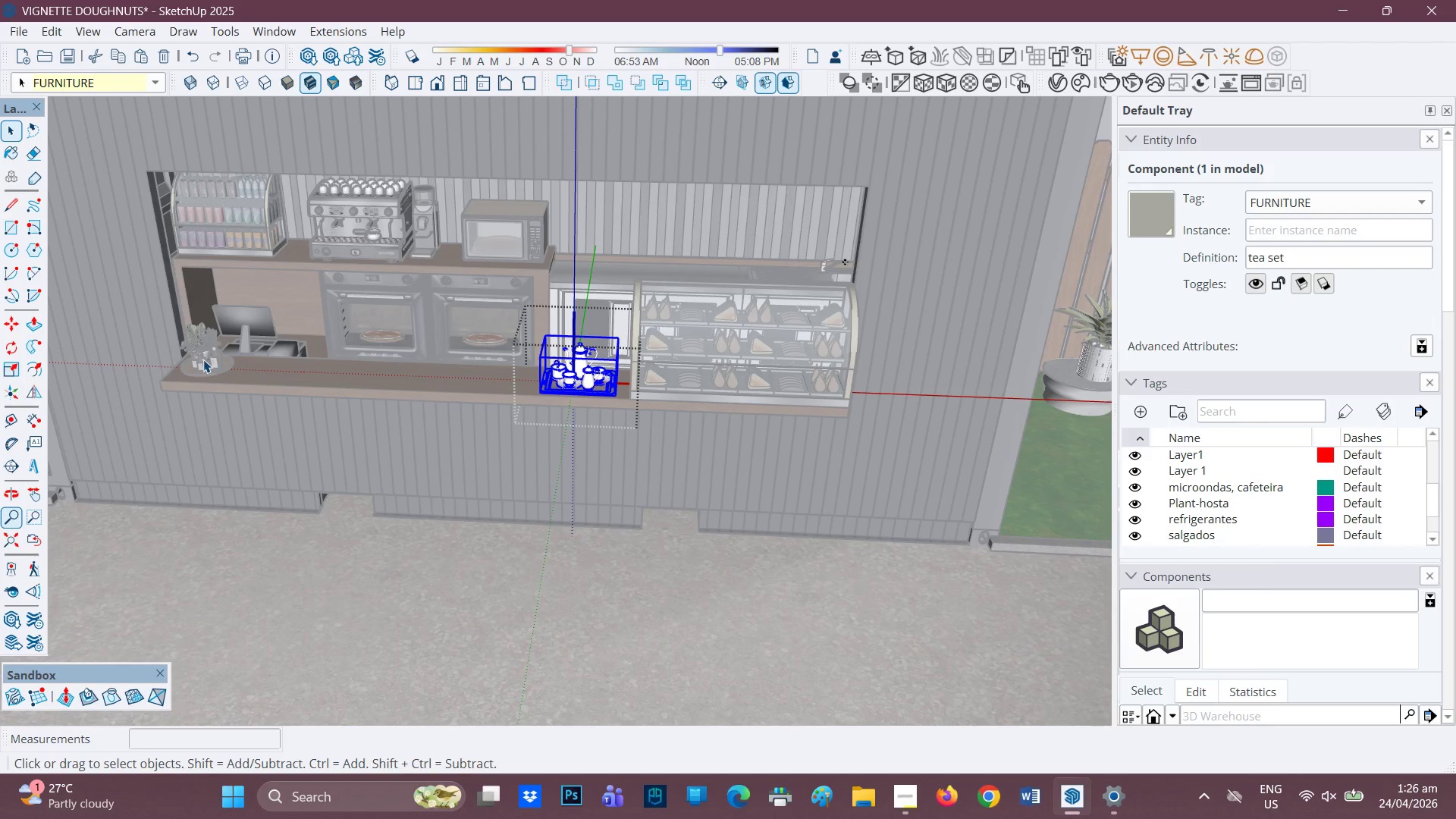 
double_click([203, 359])
 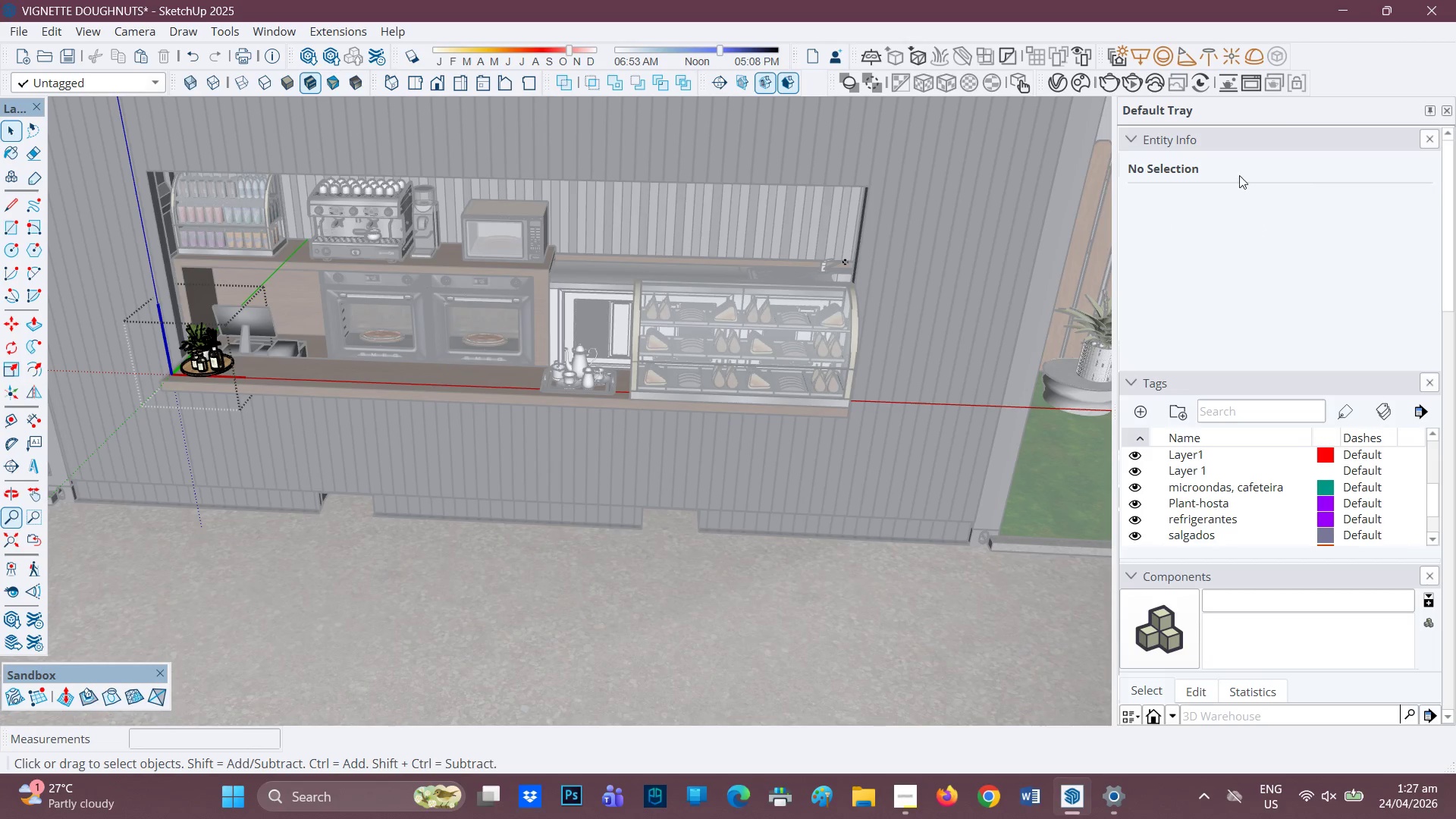 
left_click([1138, 134])
 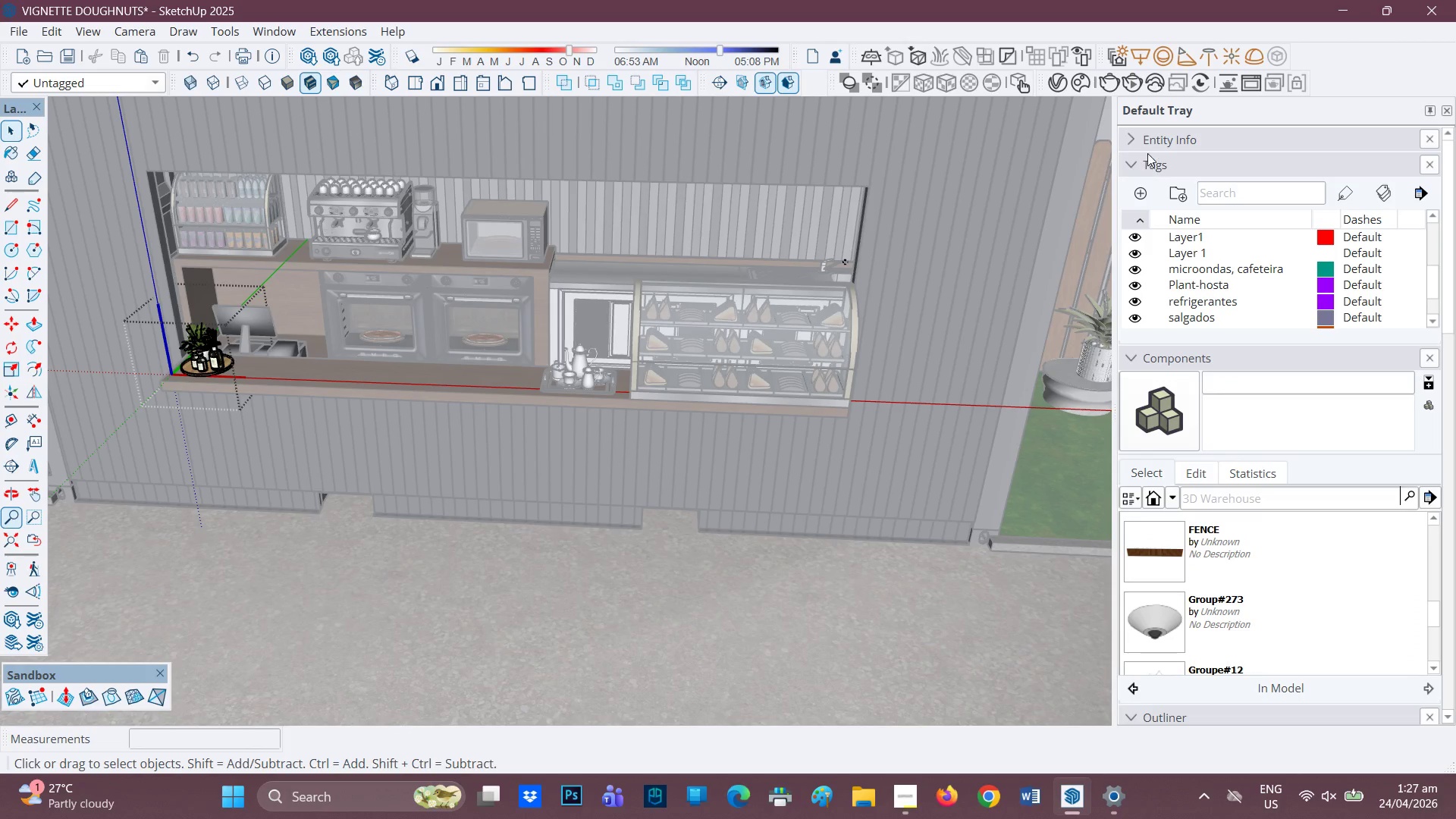 
left_click([1139, 136])
 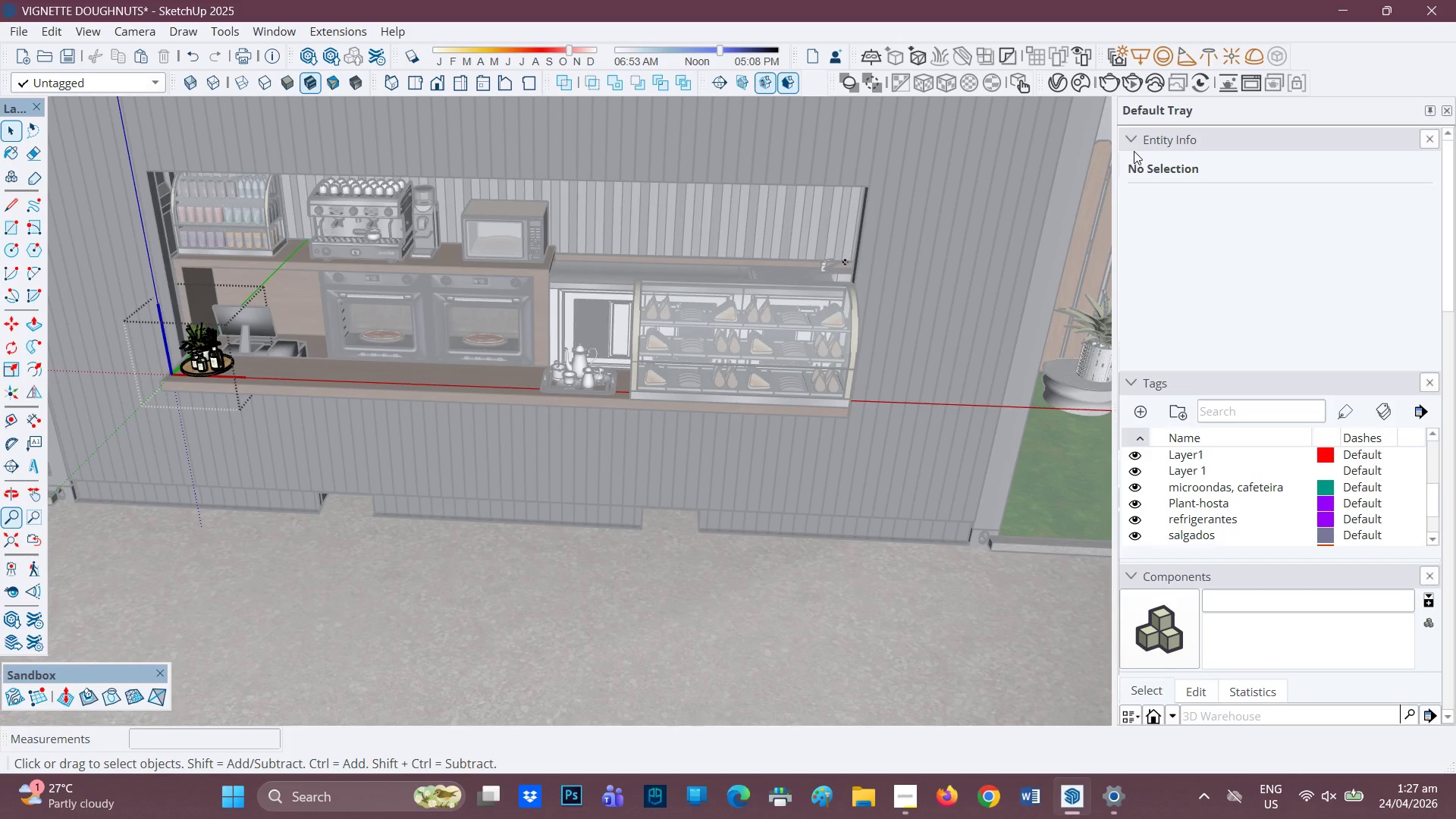 
left_click([1210, 146])
 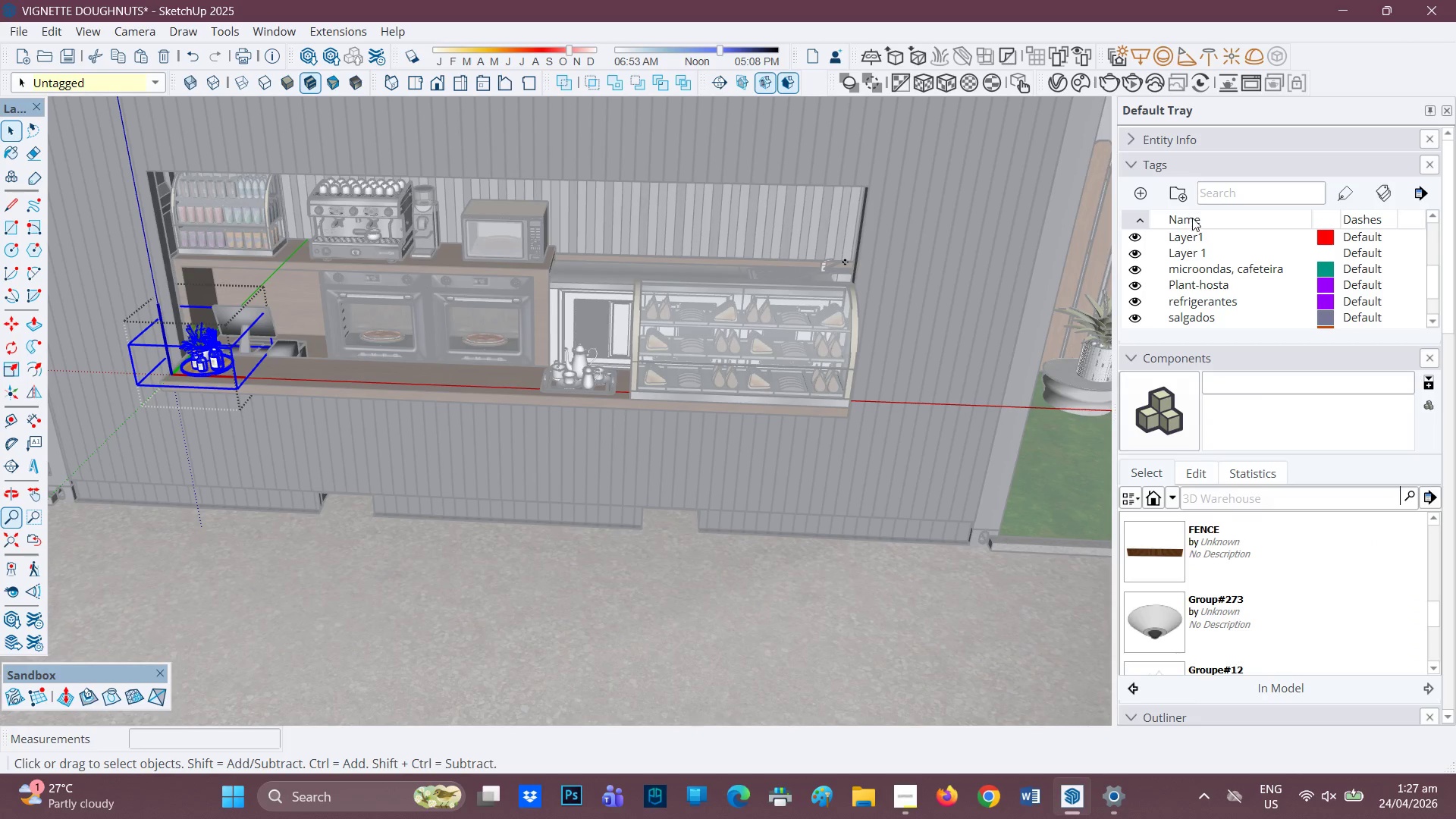 
left_click([1208, 135])
 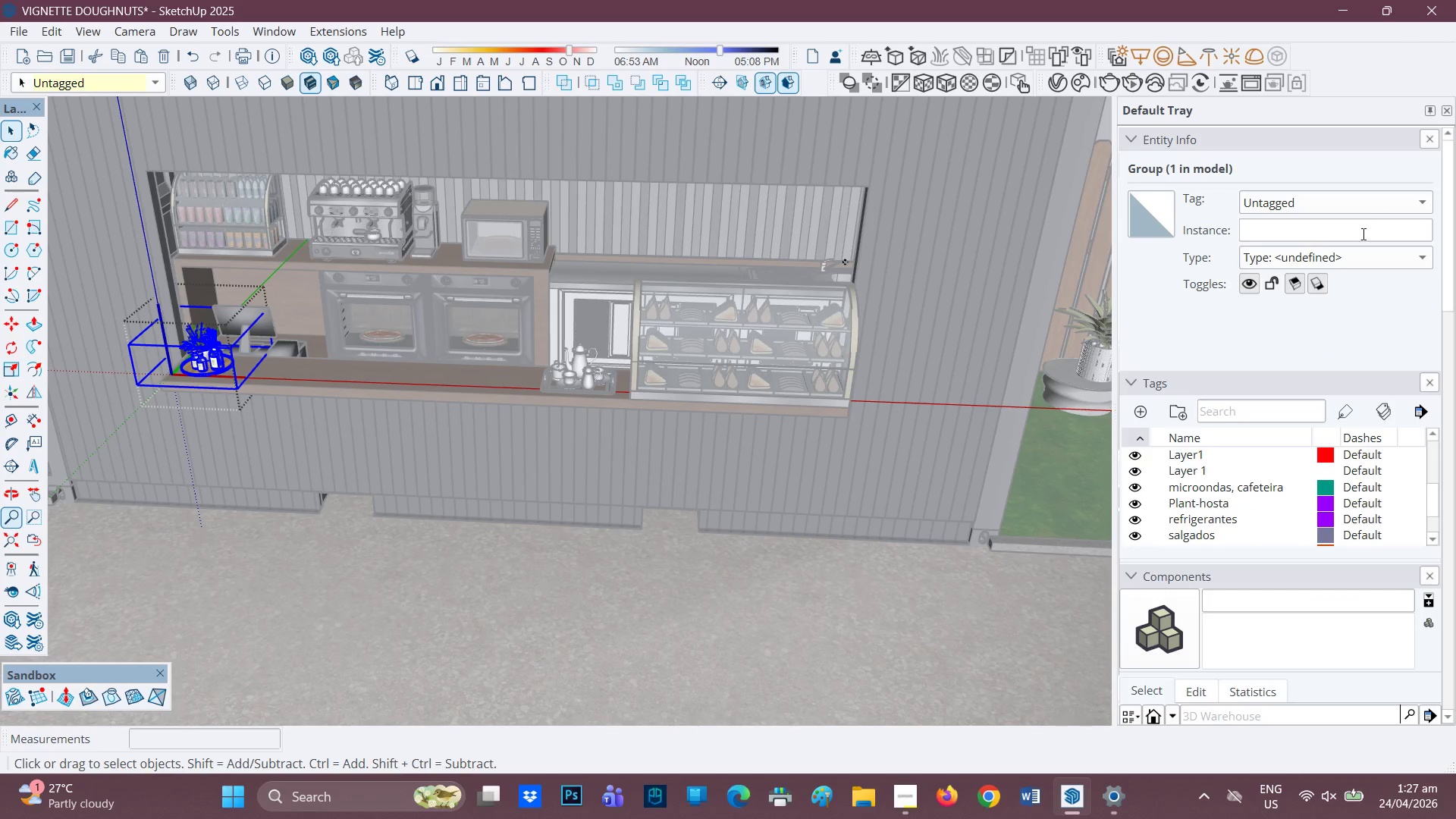 
left_click([1373, 209])
 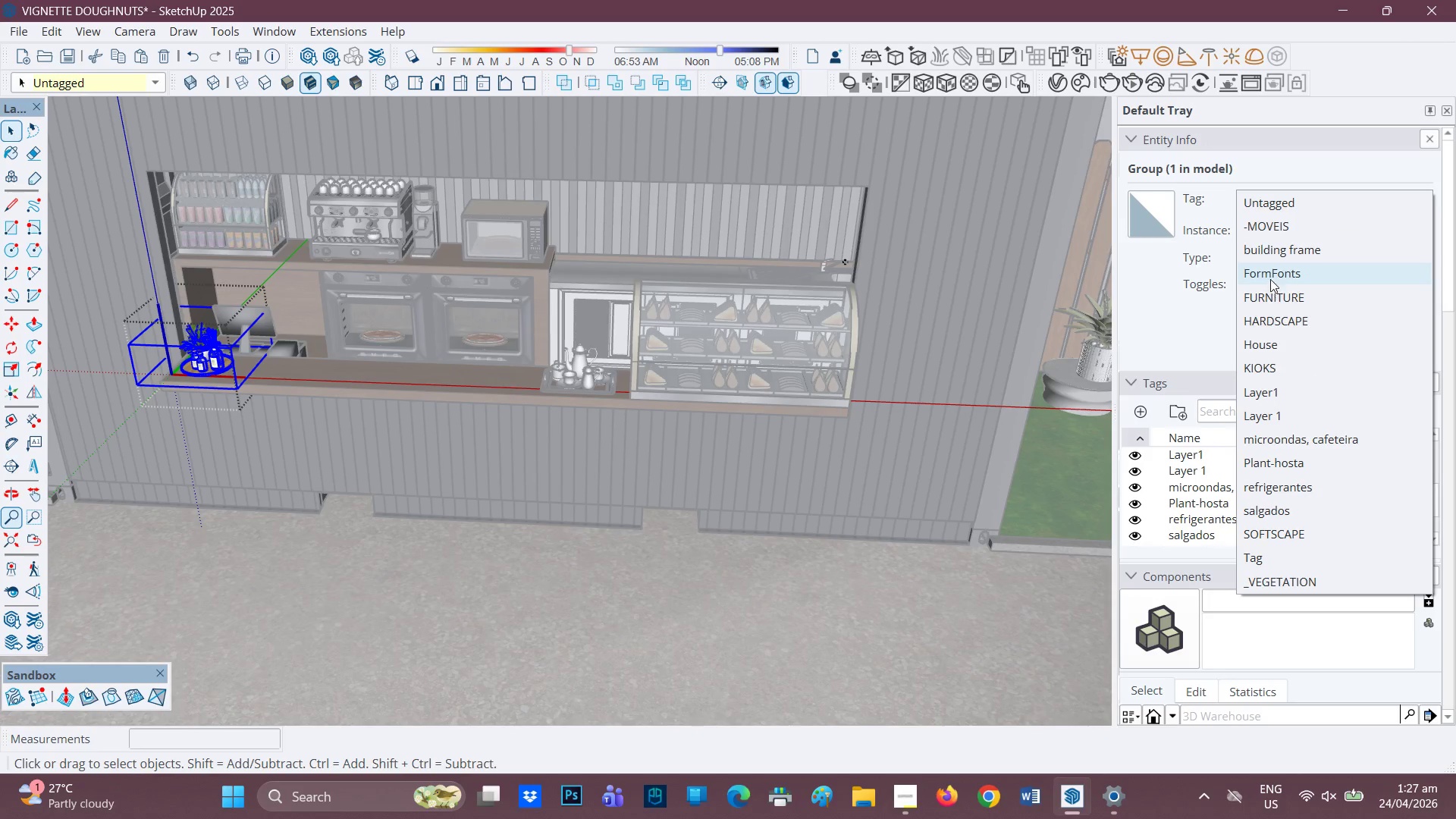 
left_click([1280, 293])
 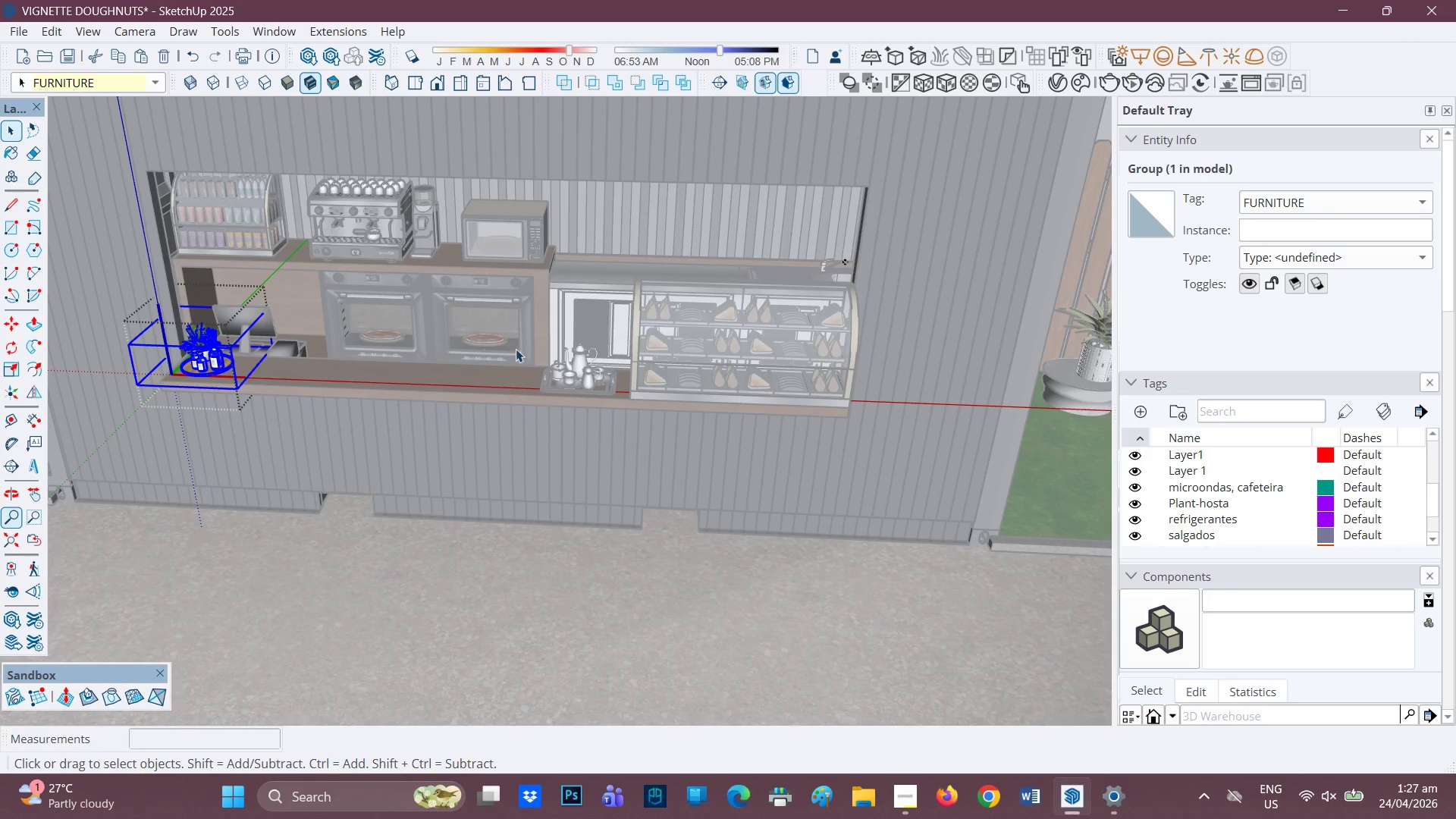 
left_click([494, 334])
 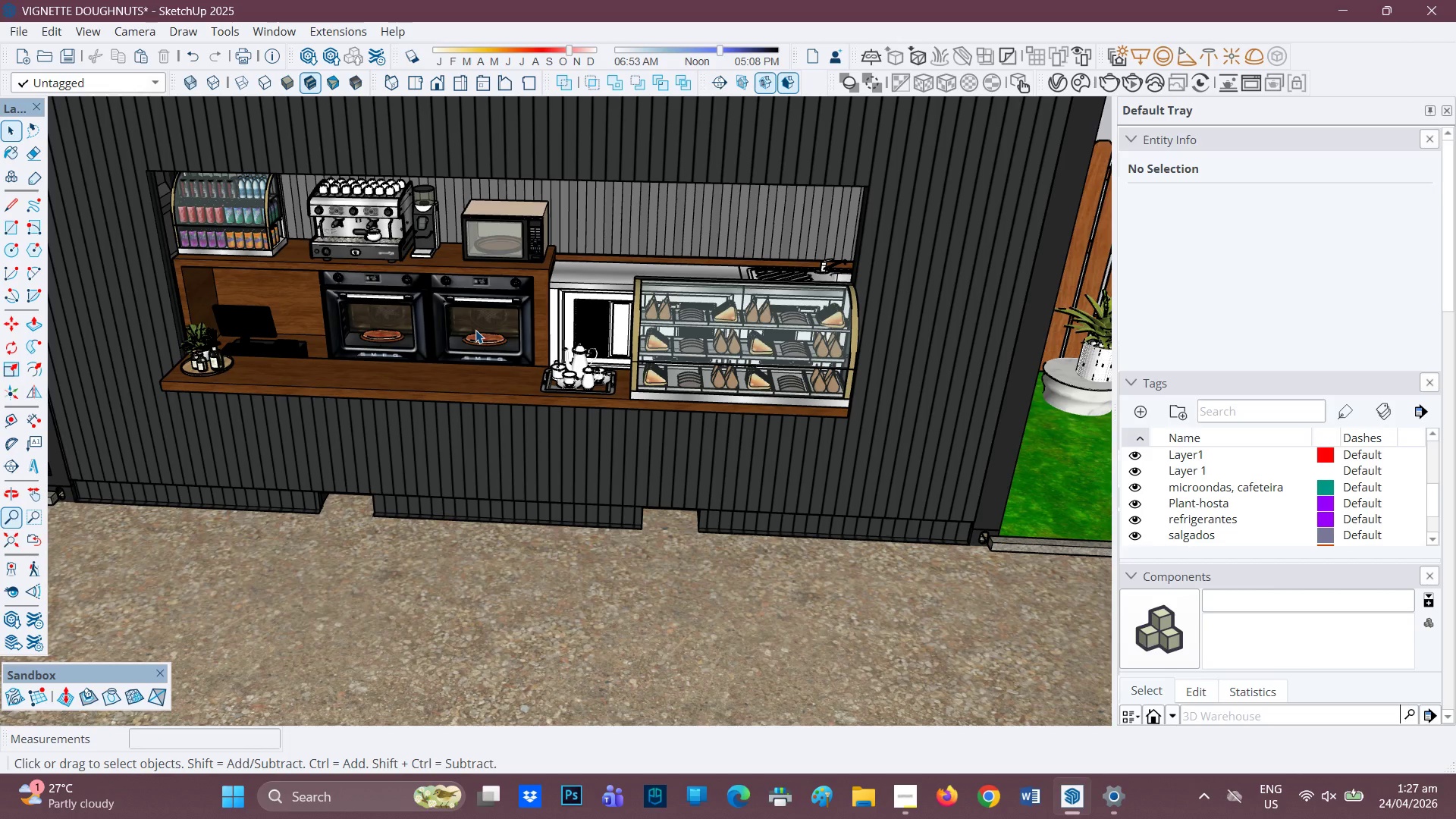 
double_click([475, 330])
 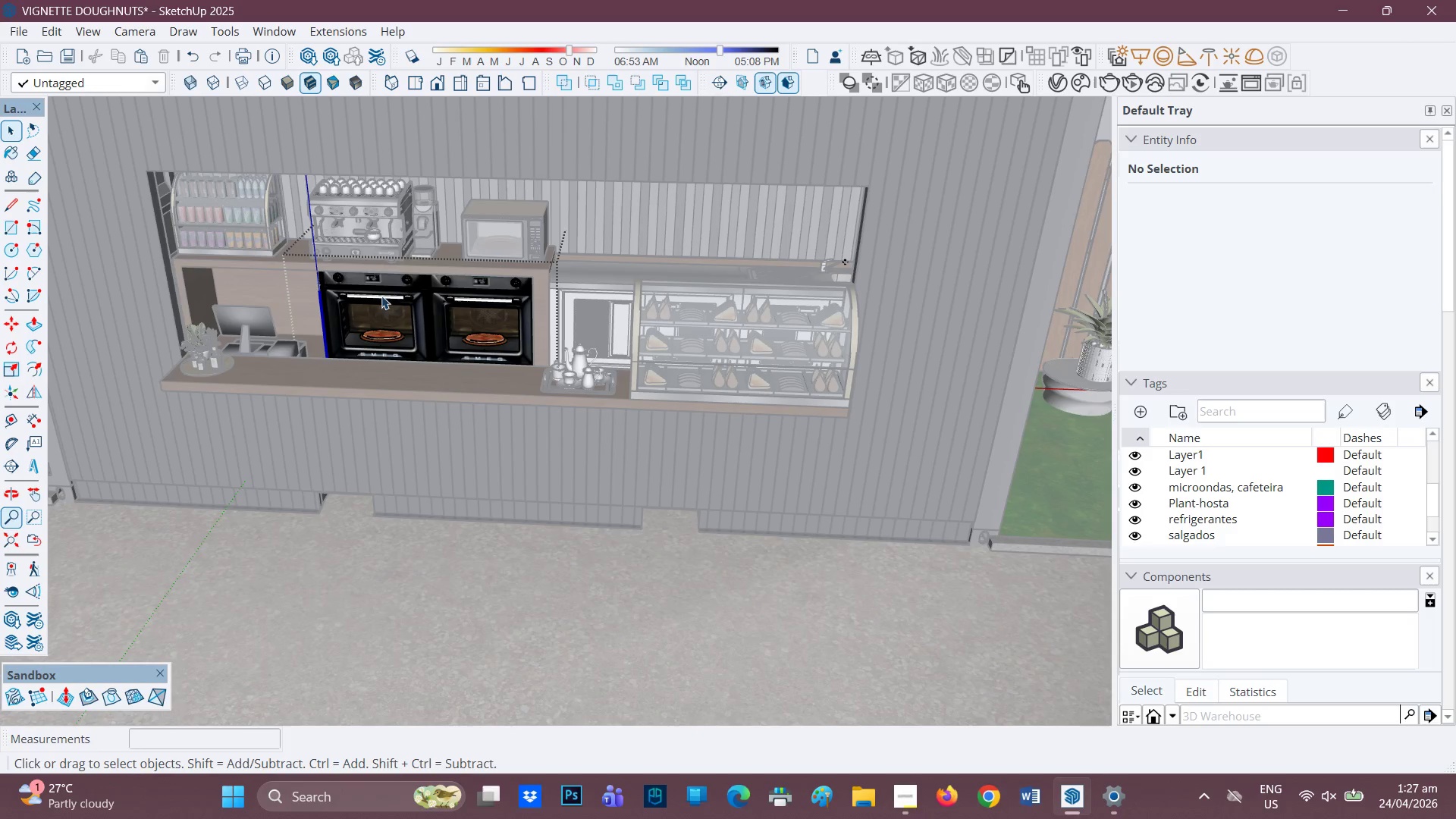 
left_click([452, 300])
 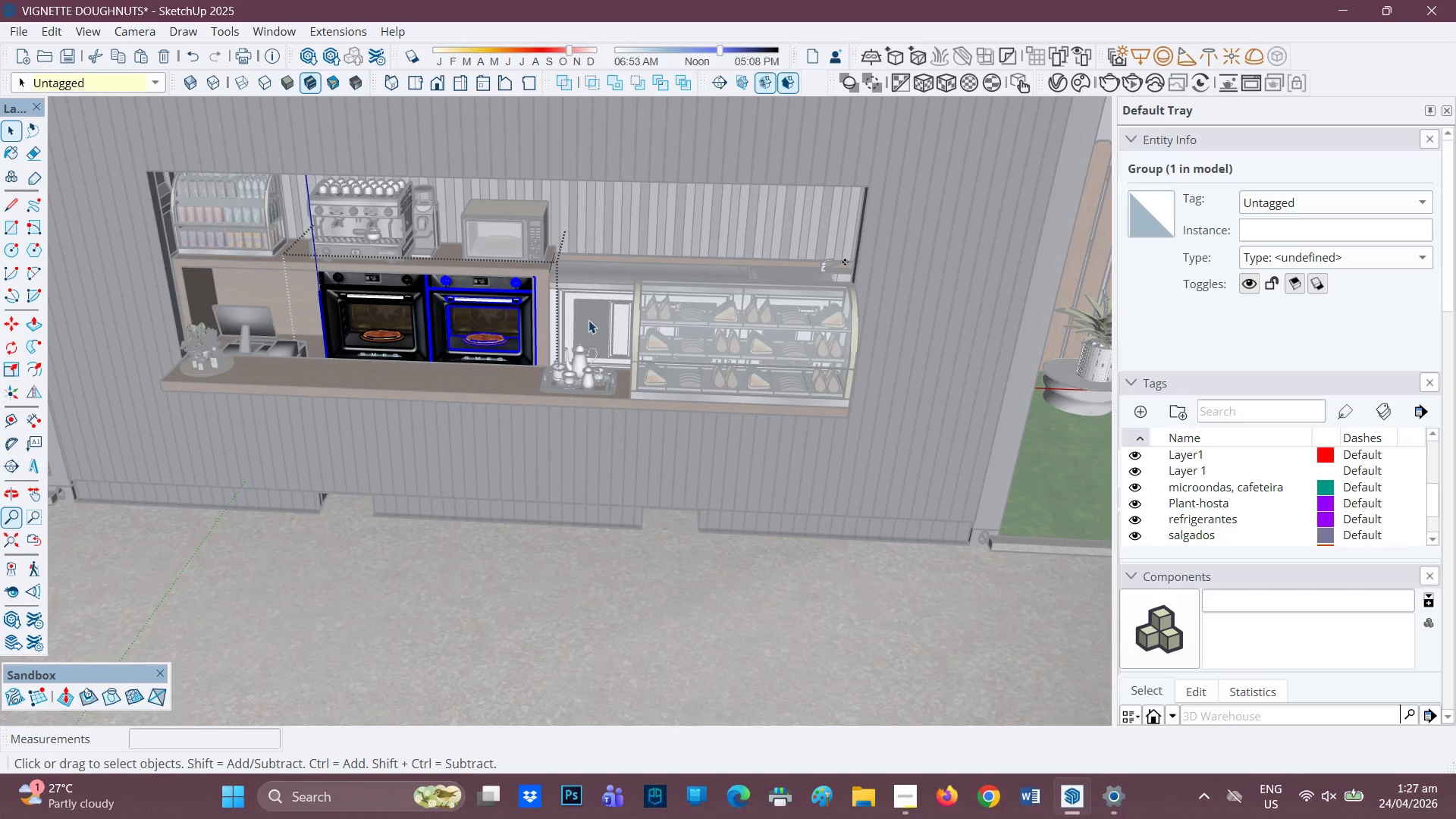 
left_click([606, 309])
 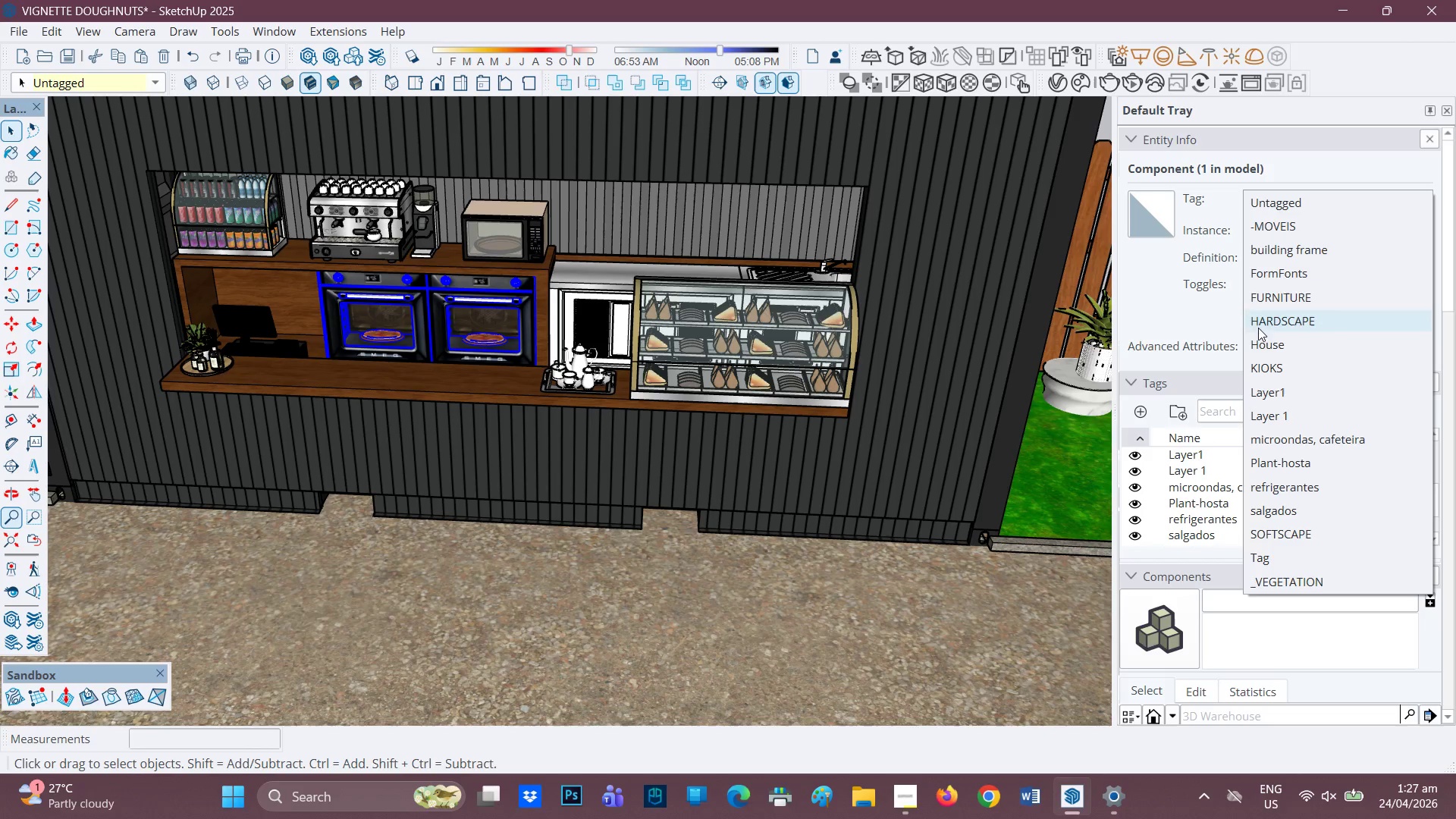 
left_click([1270, 293])
 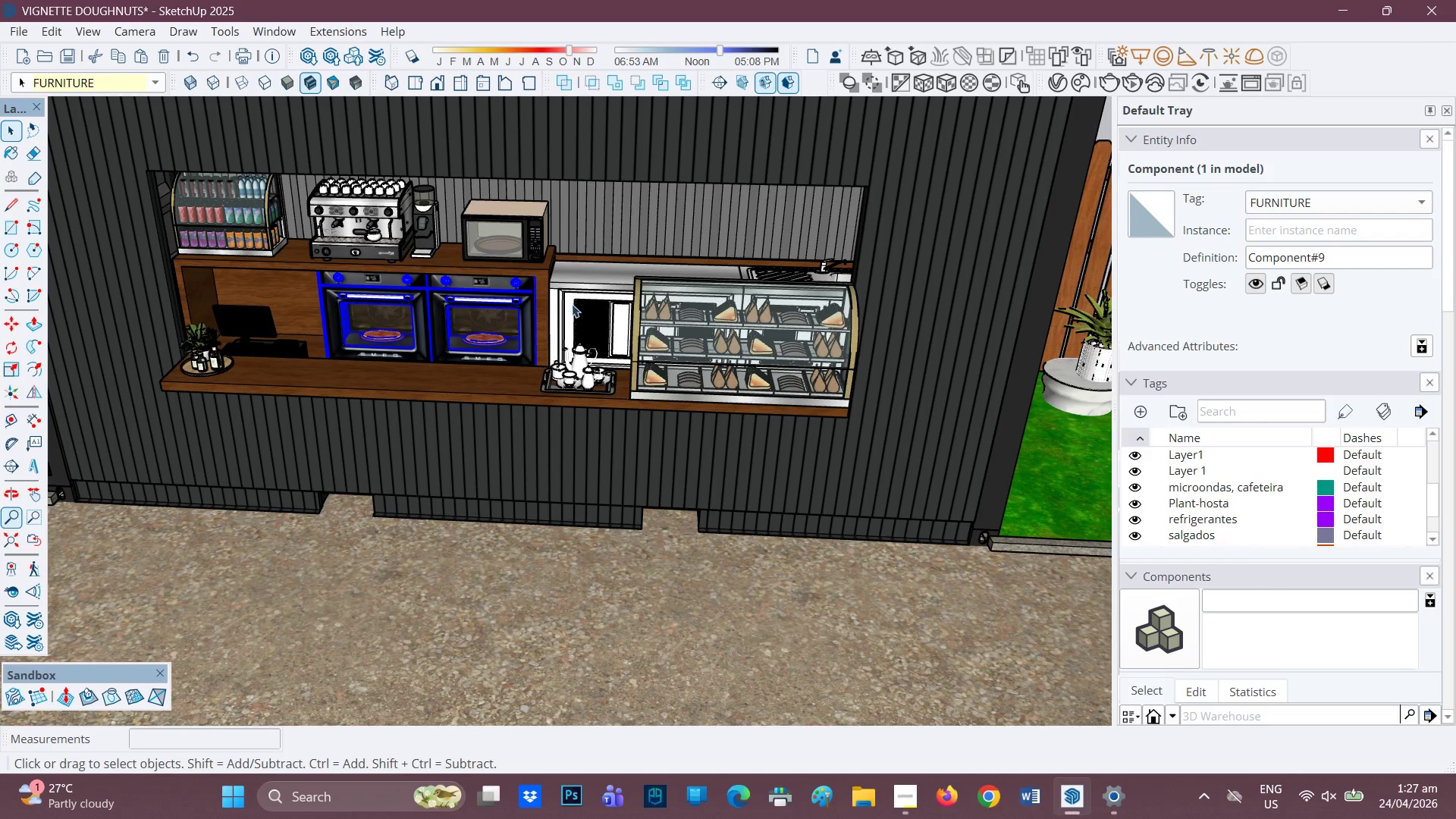 
left_click([567, 310])
 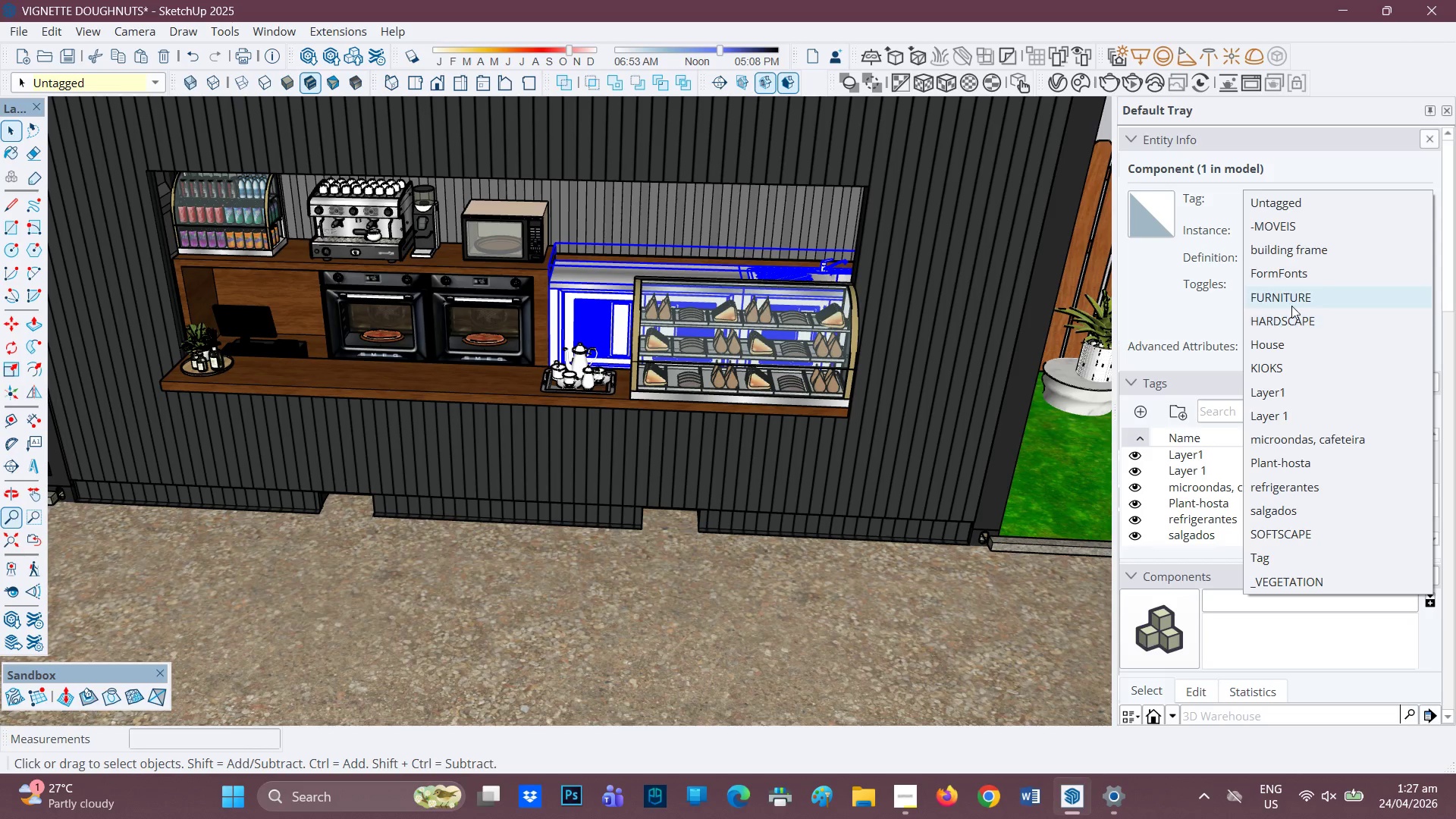 
left_click([1294, 304])
 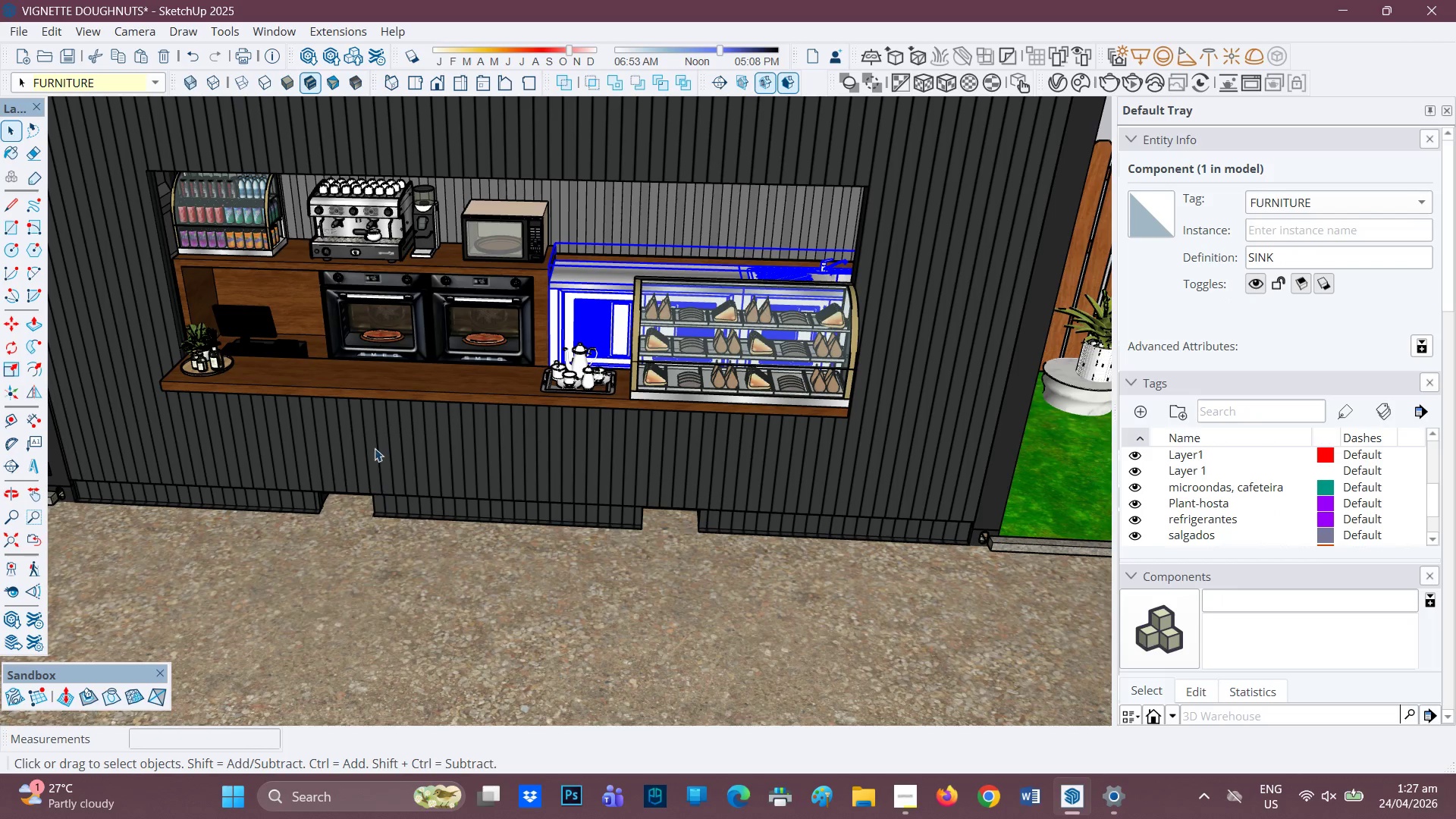 
left_click([253, 318])
 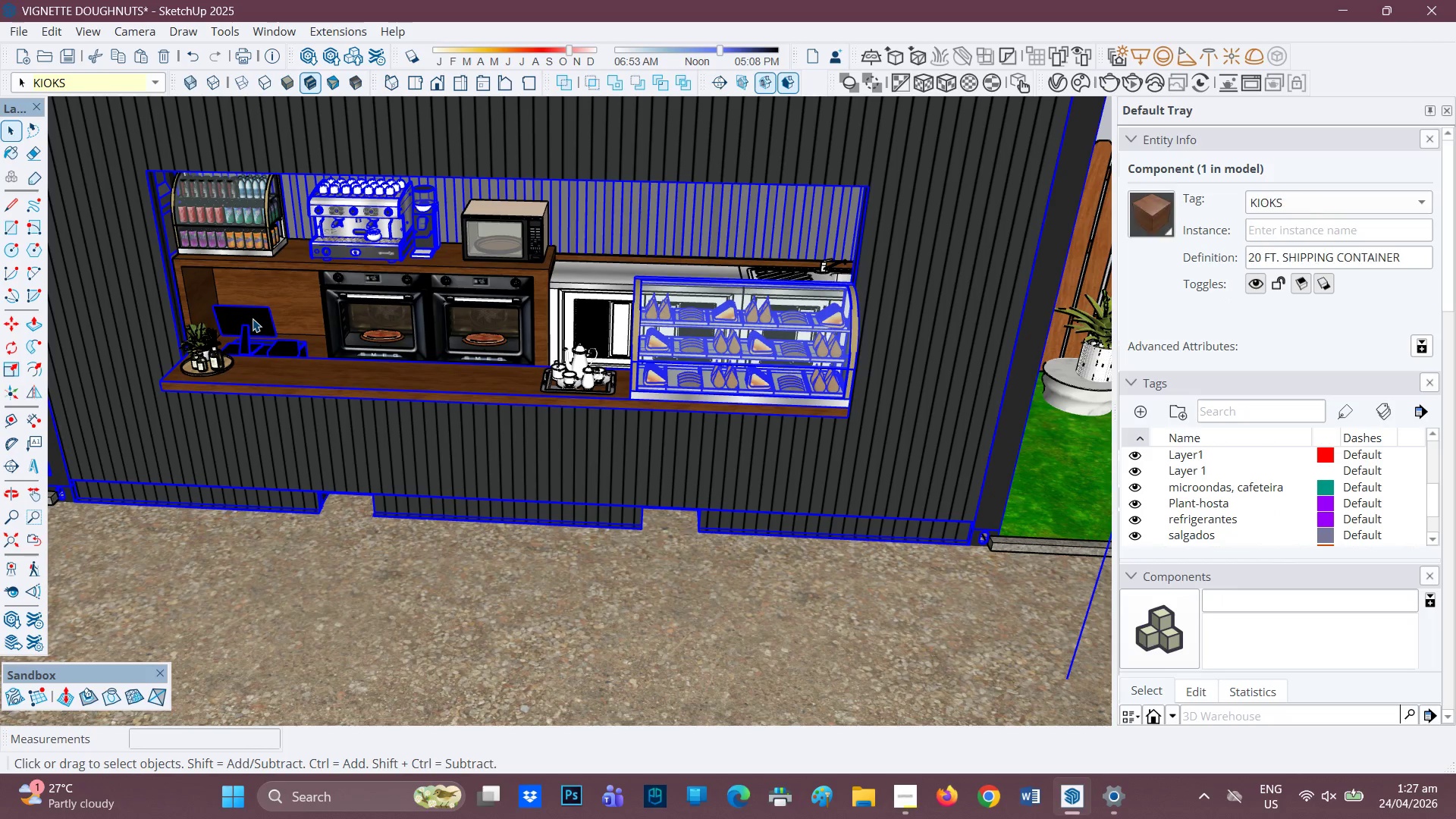 
double_click([253, 318])
 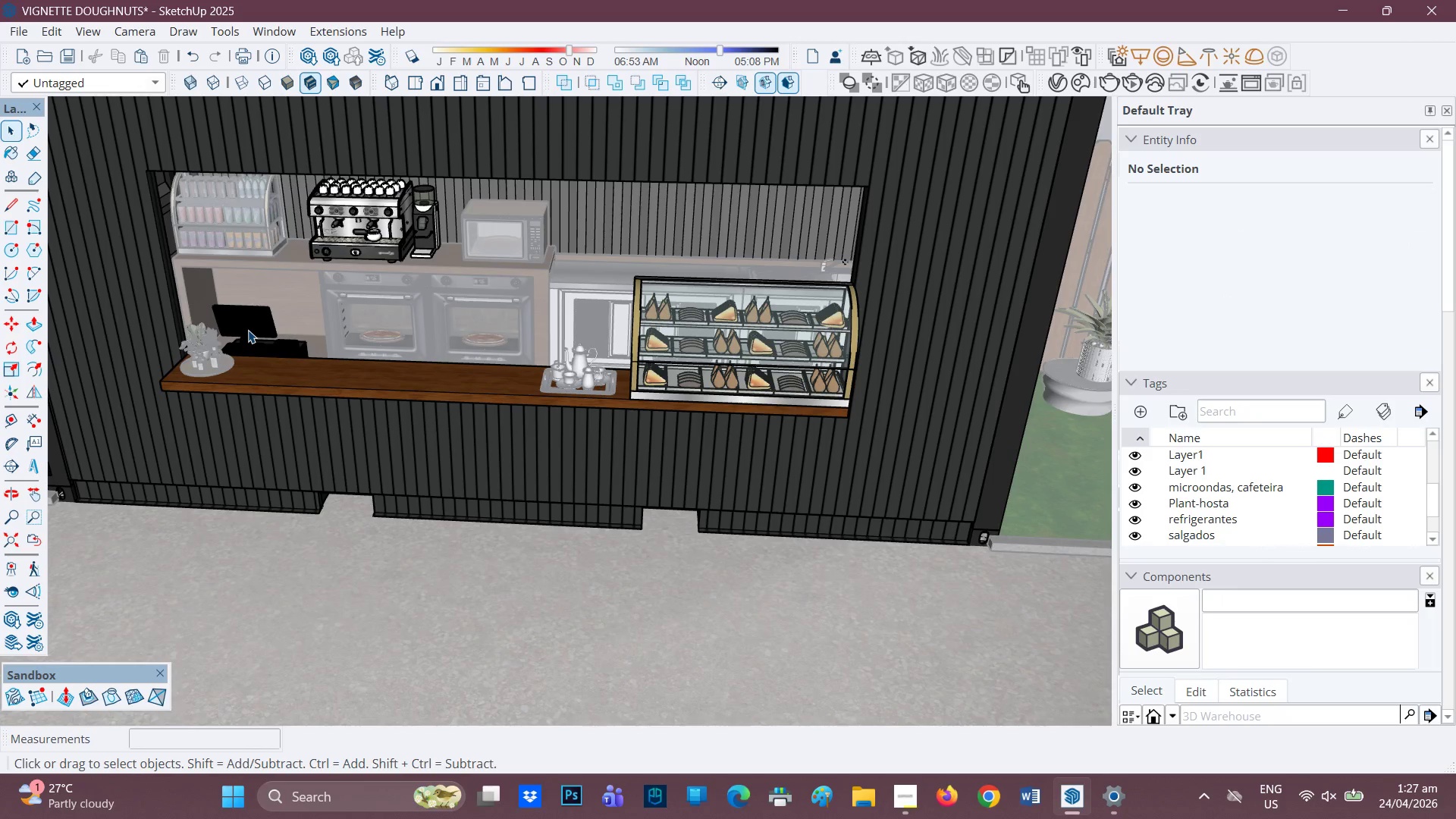 
left_click([248, 330])
 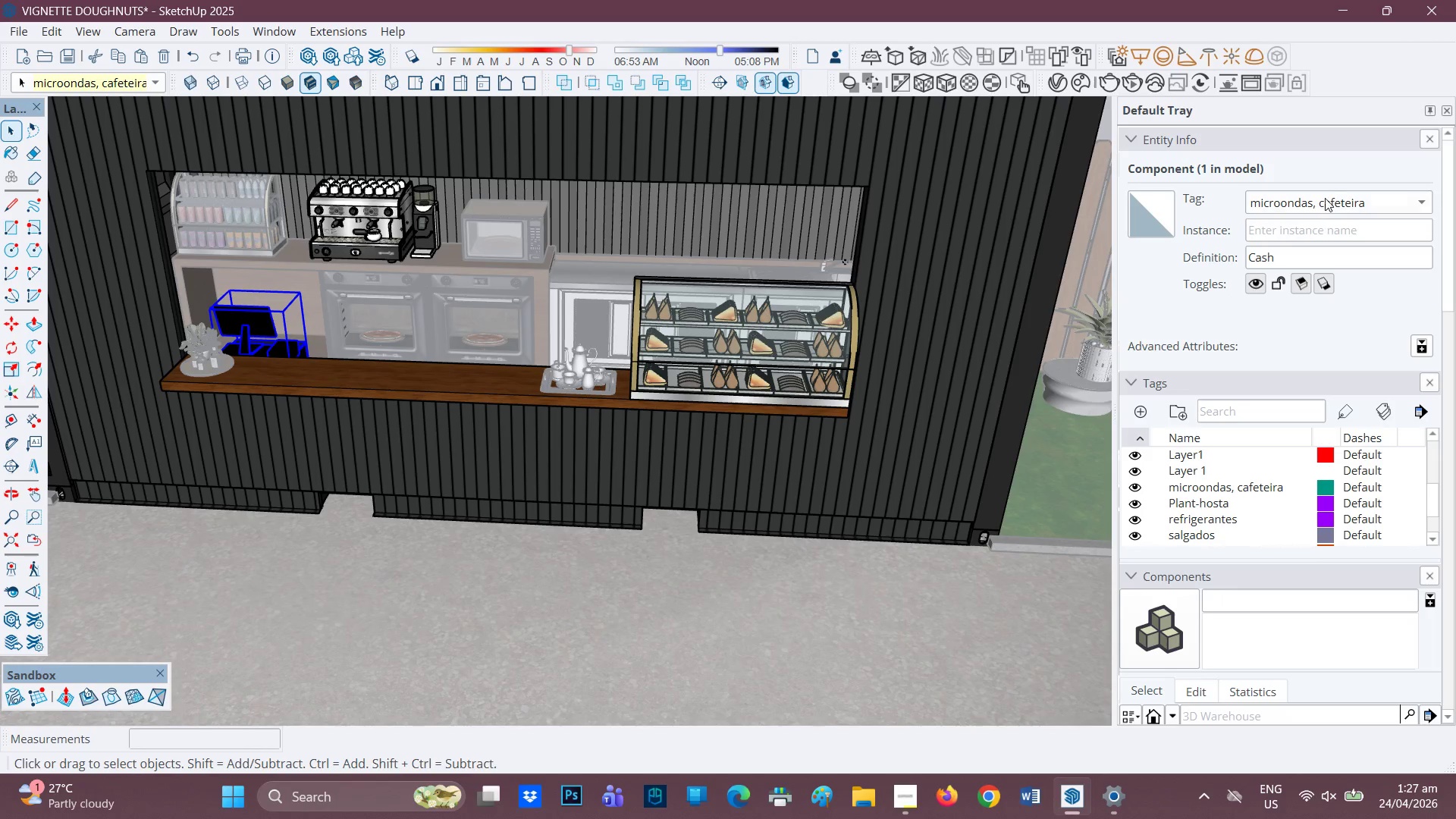 
left_click([1315, 201])
 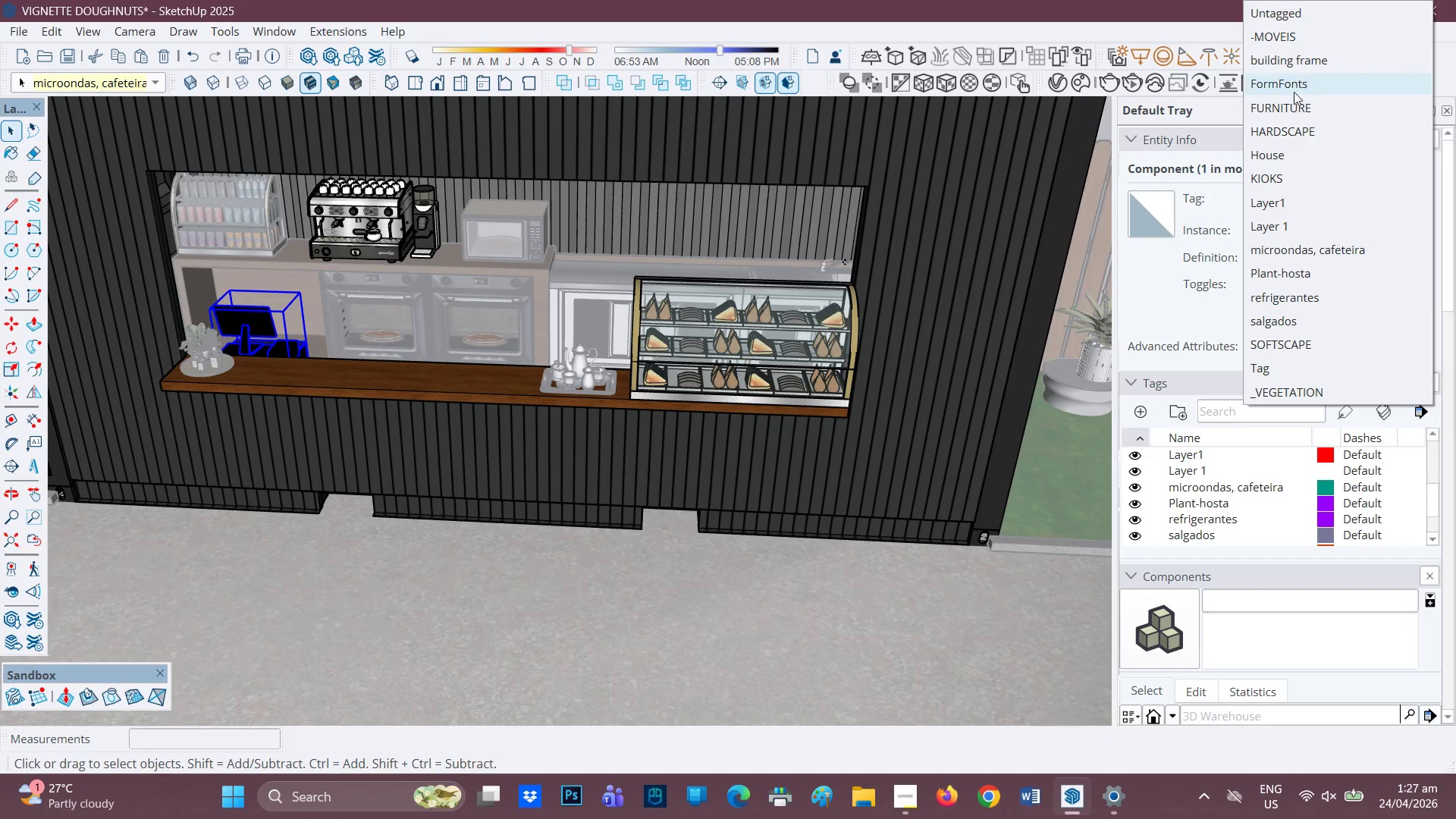 
left_click([1288, 104])
 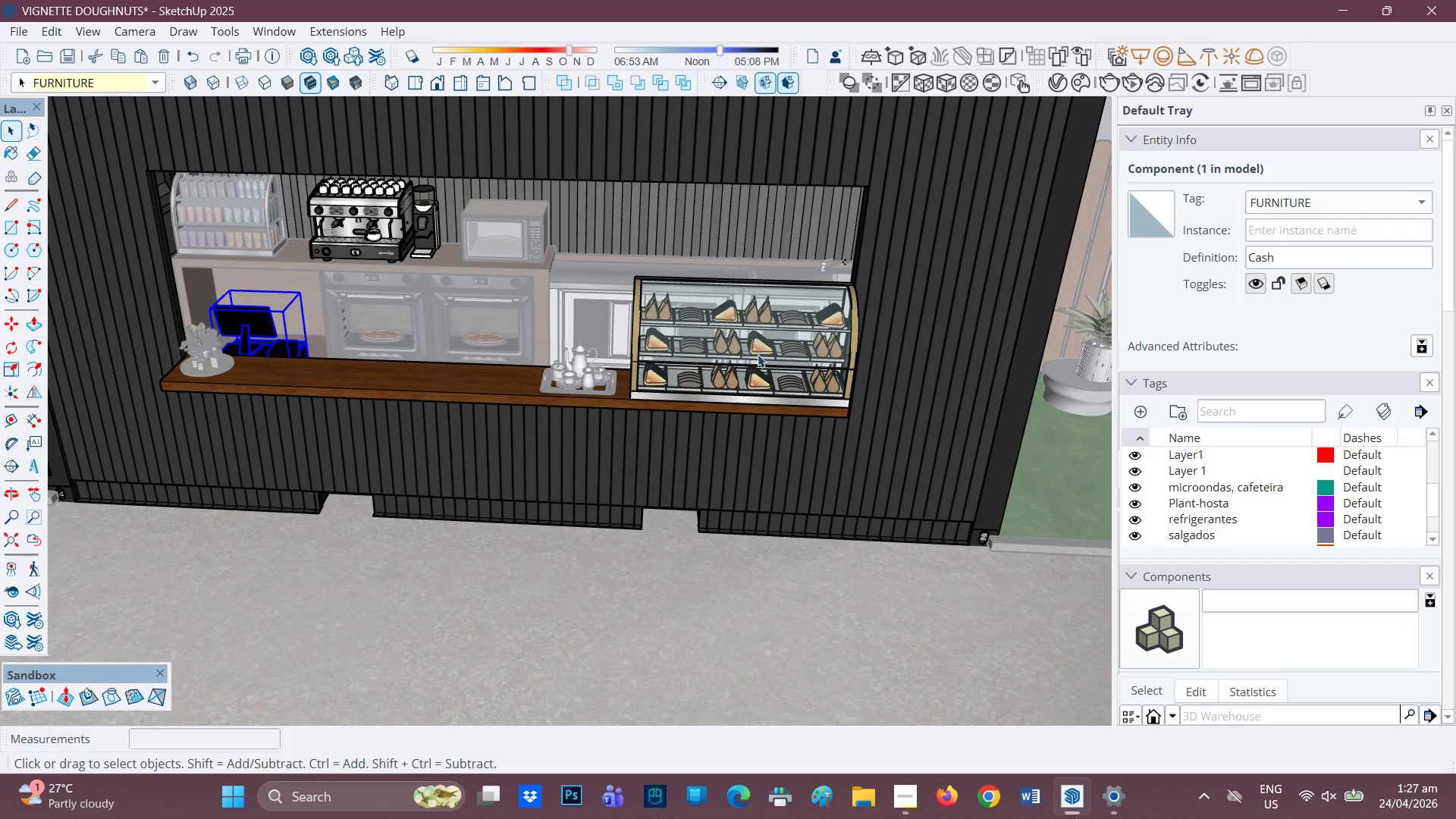 
scroll: coordinate [764, 303], scroll_direction: down, amount: 12.0
 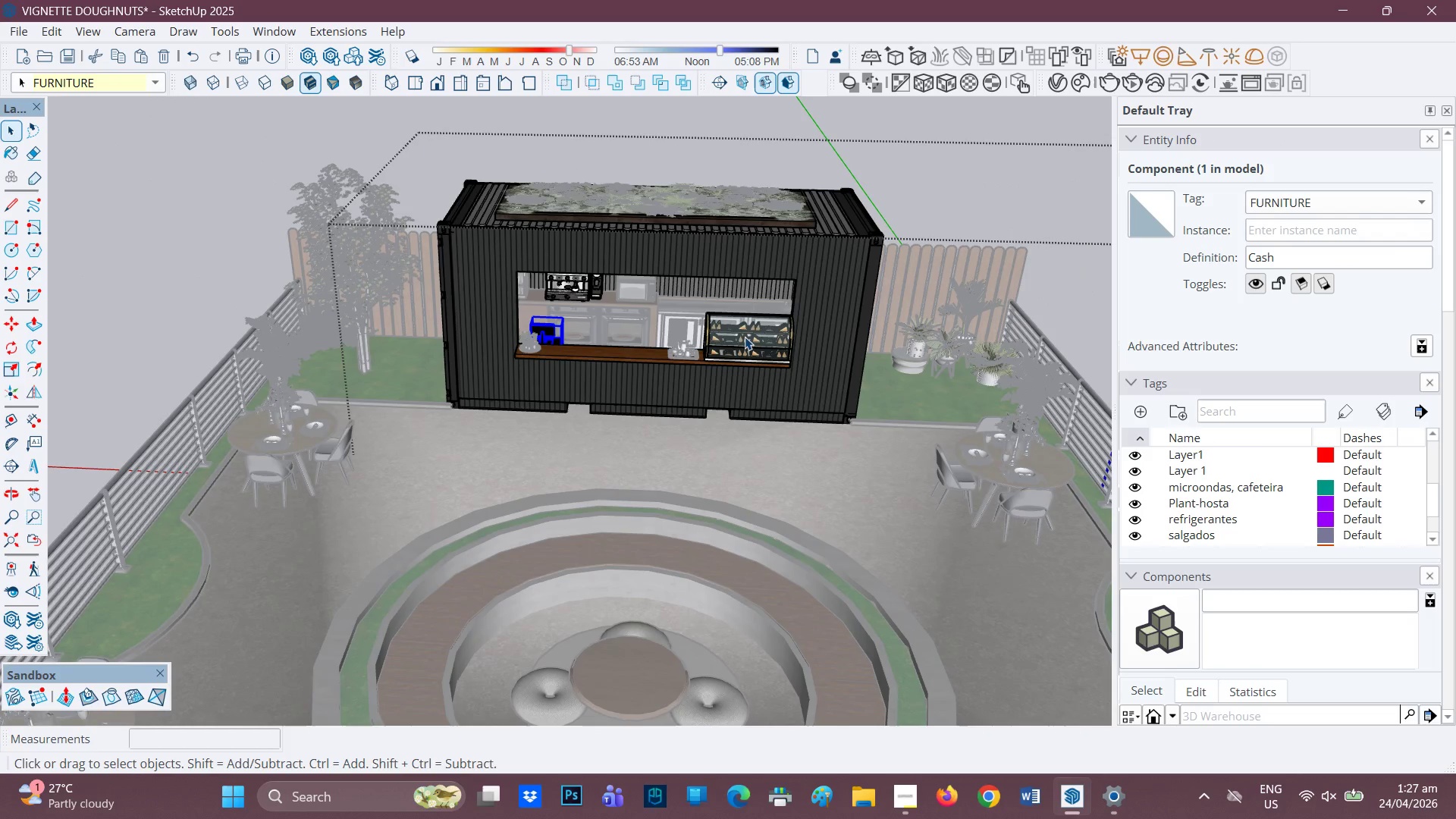 
key(Space)
 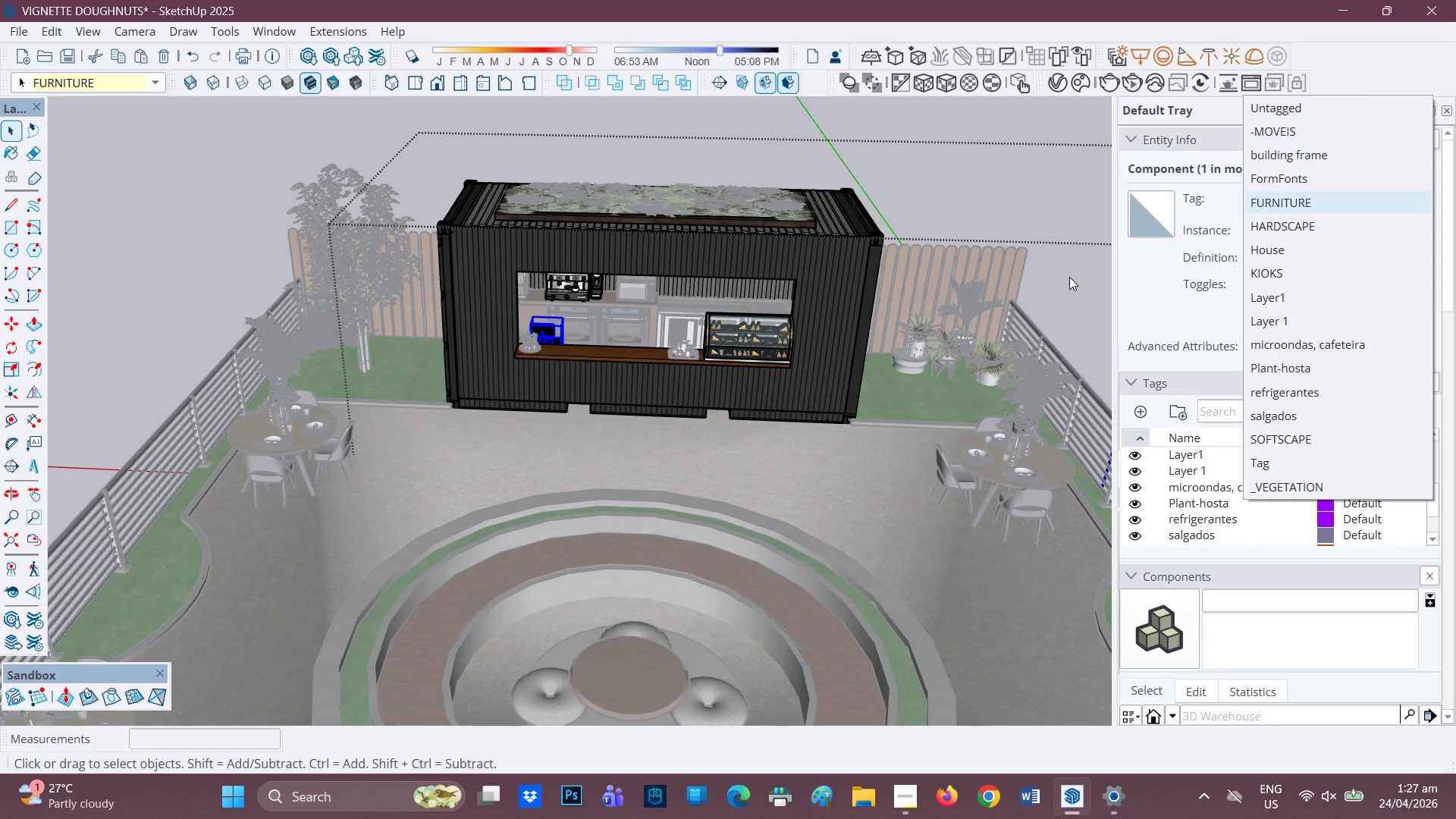 
left_click([1069, 277])
 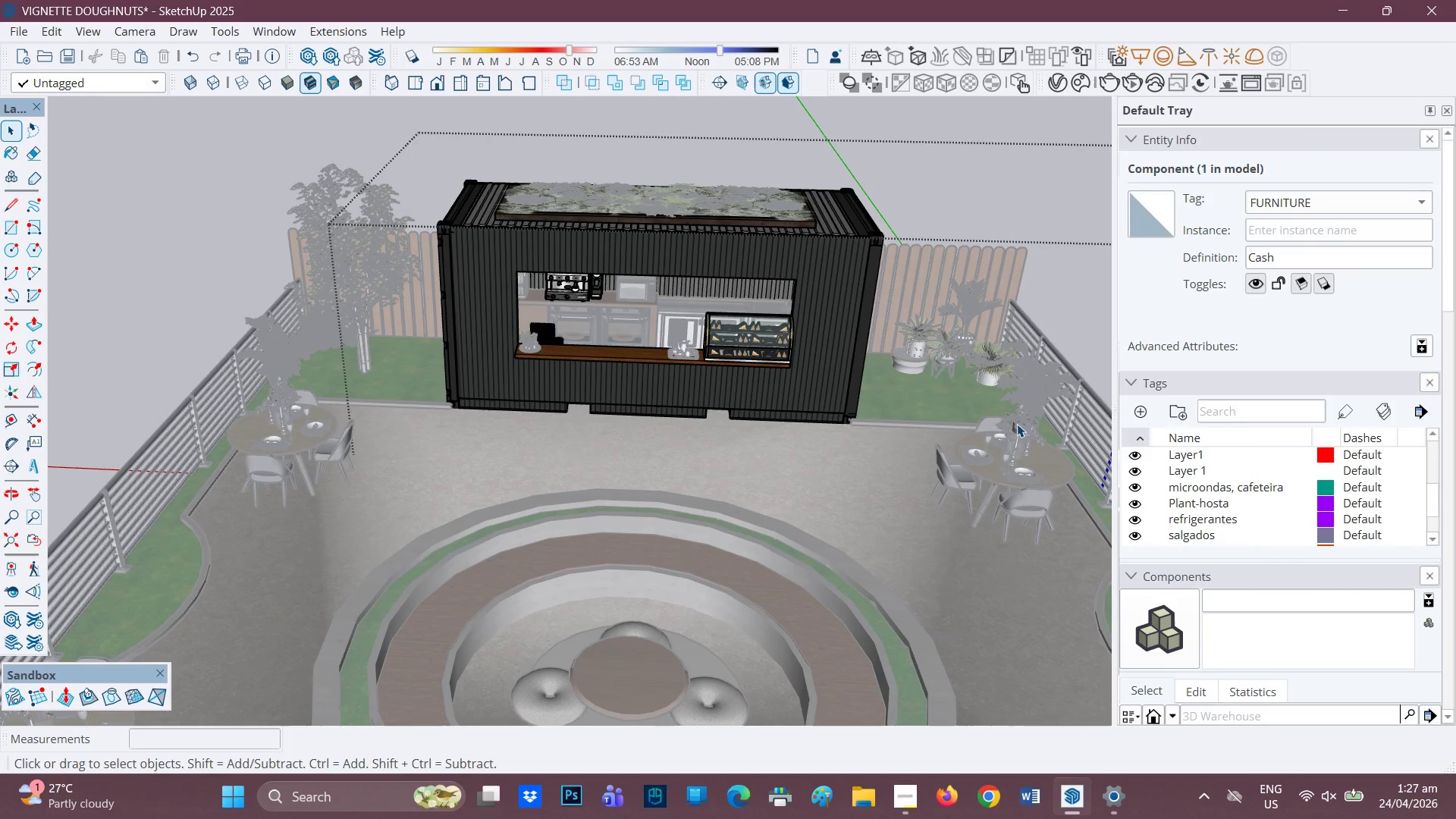 
left_click([1009, 448])
 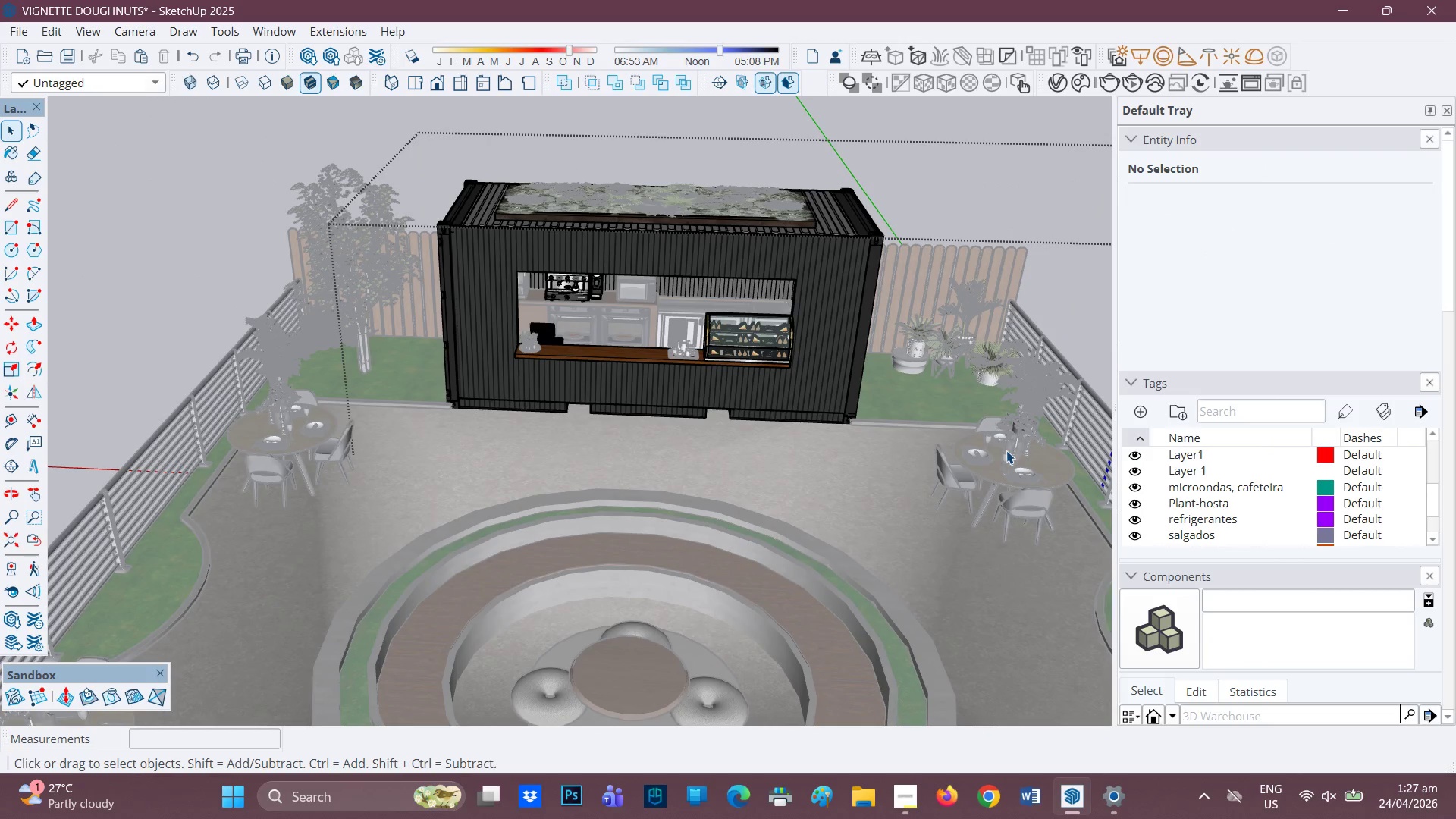 
double_click([1006, 450])
 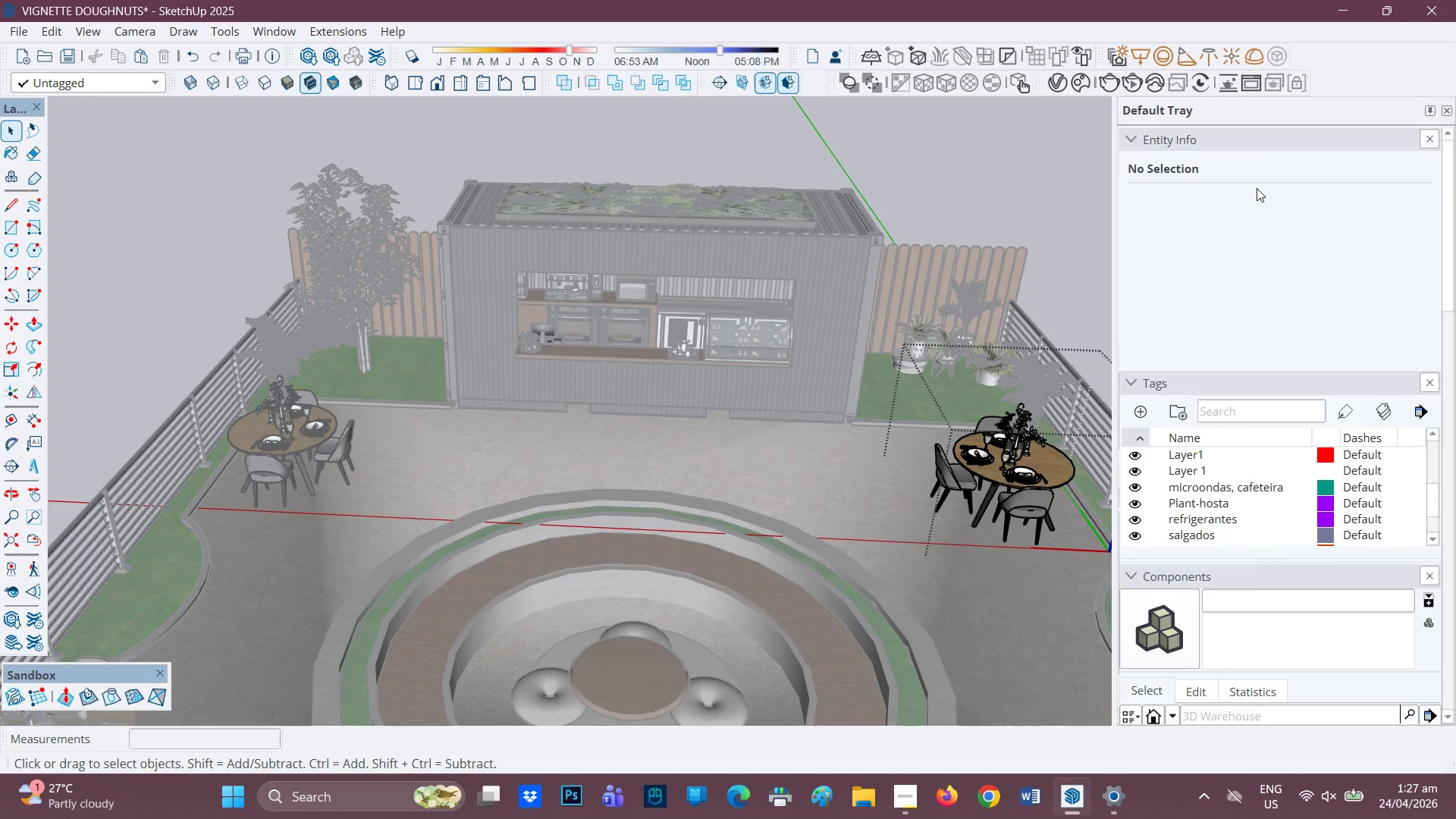 
left_click([1016, 457])
 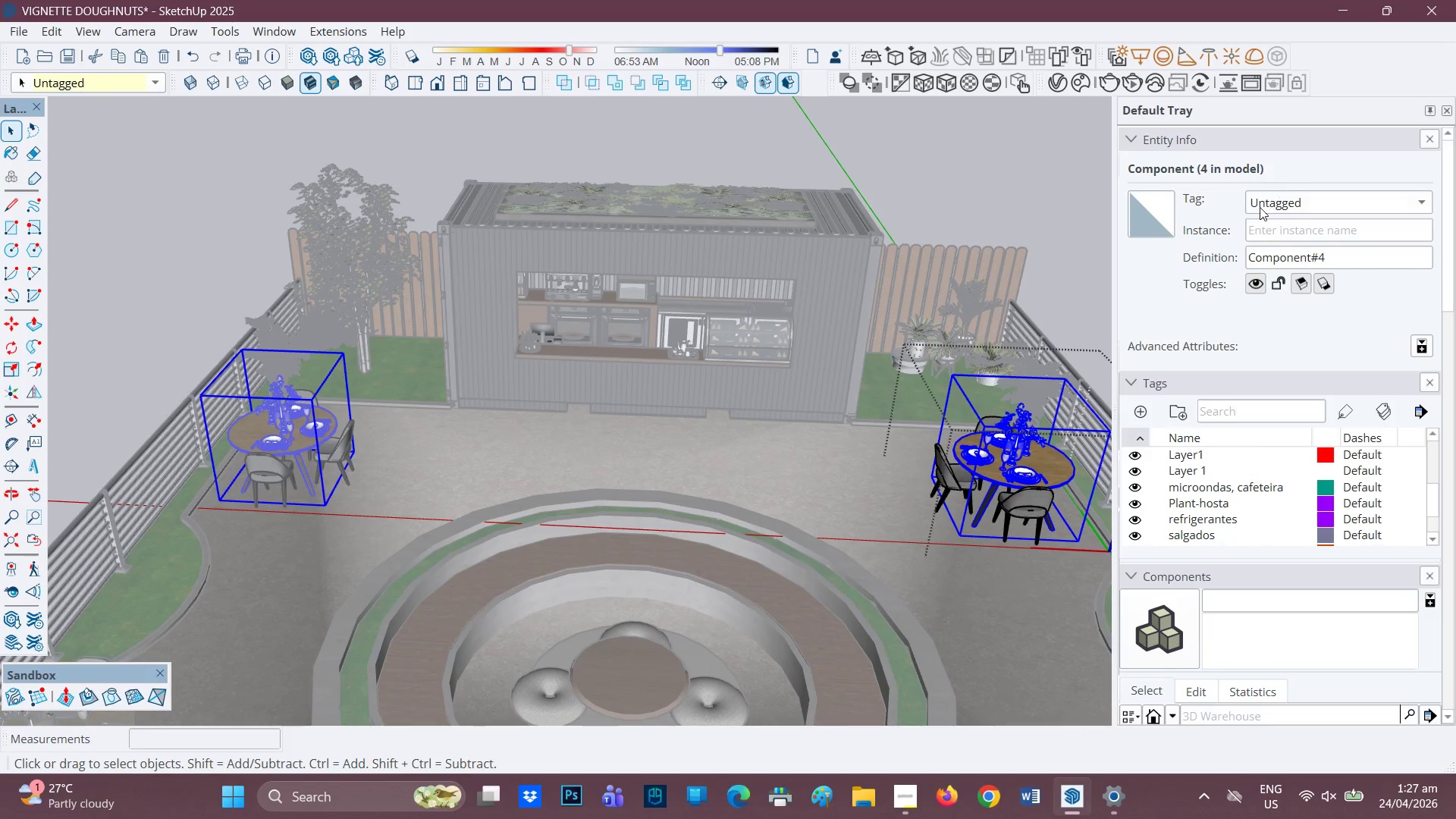 
left_click([1311, 198])
 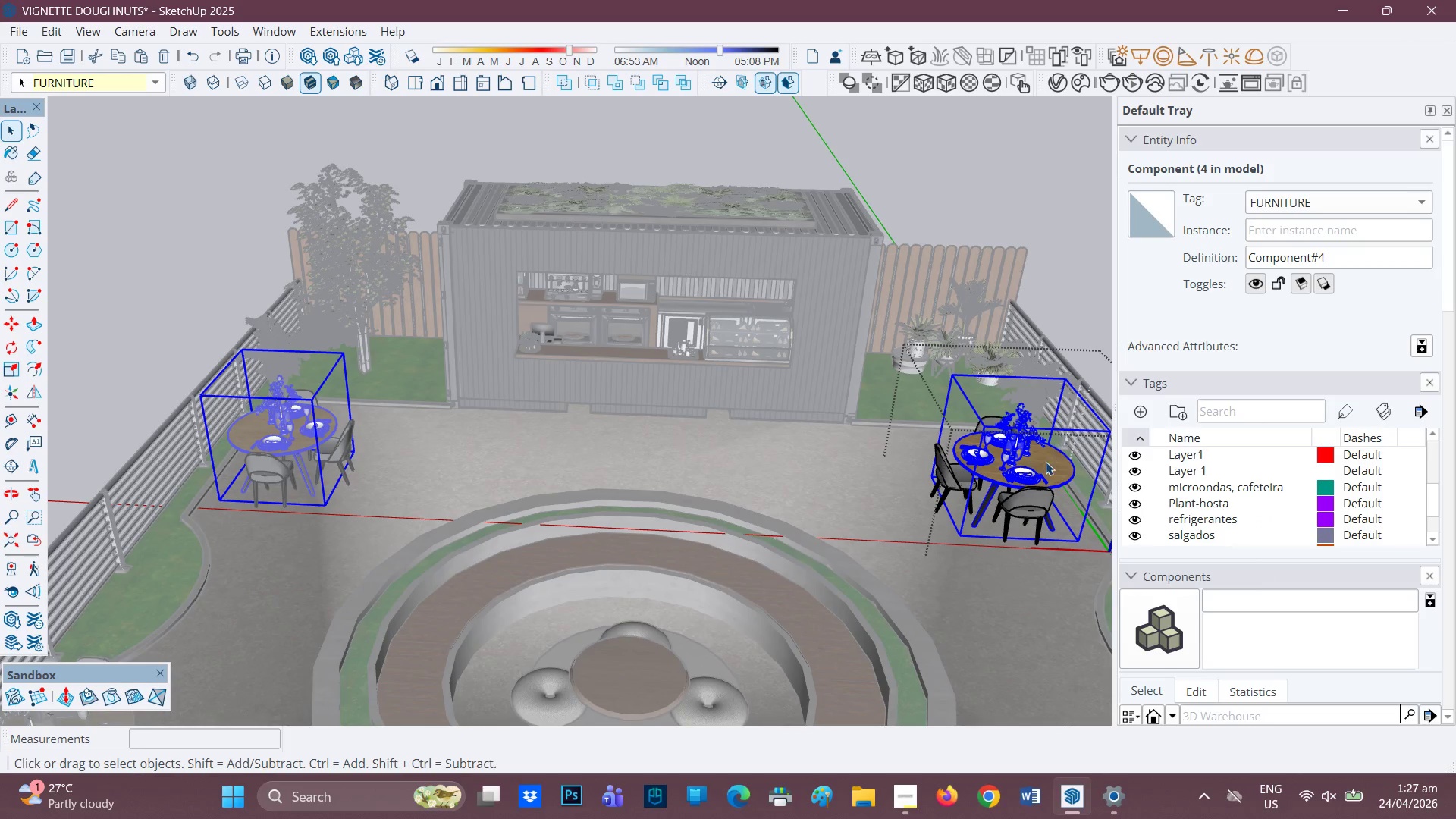 
left_click([1034, 494])
 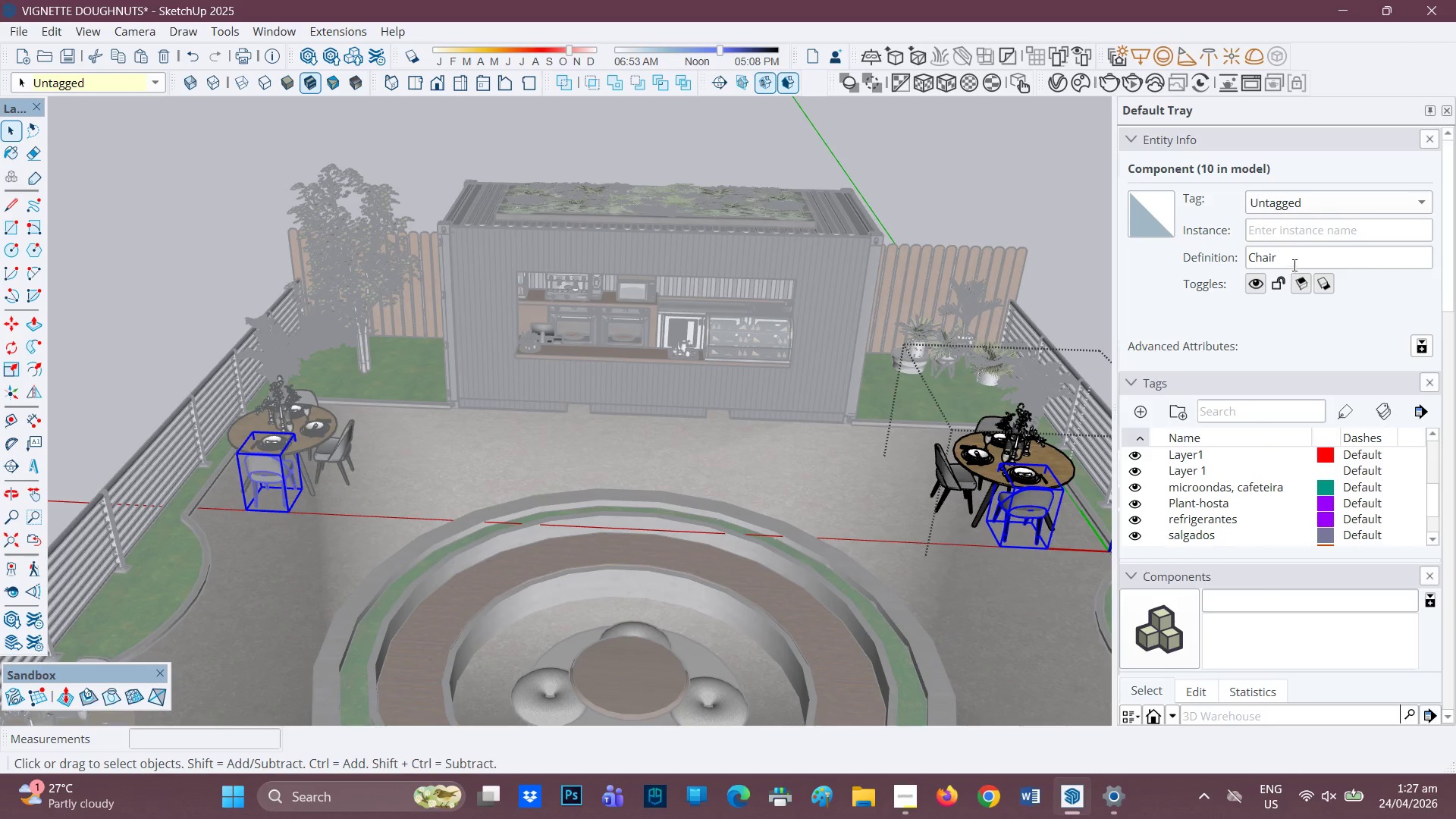 
left_click([1326, 209])
 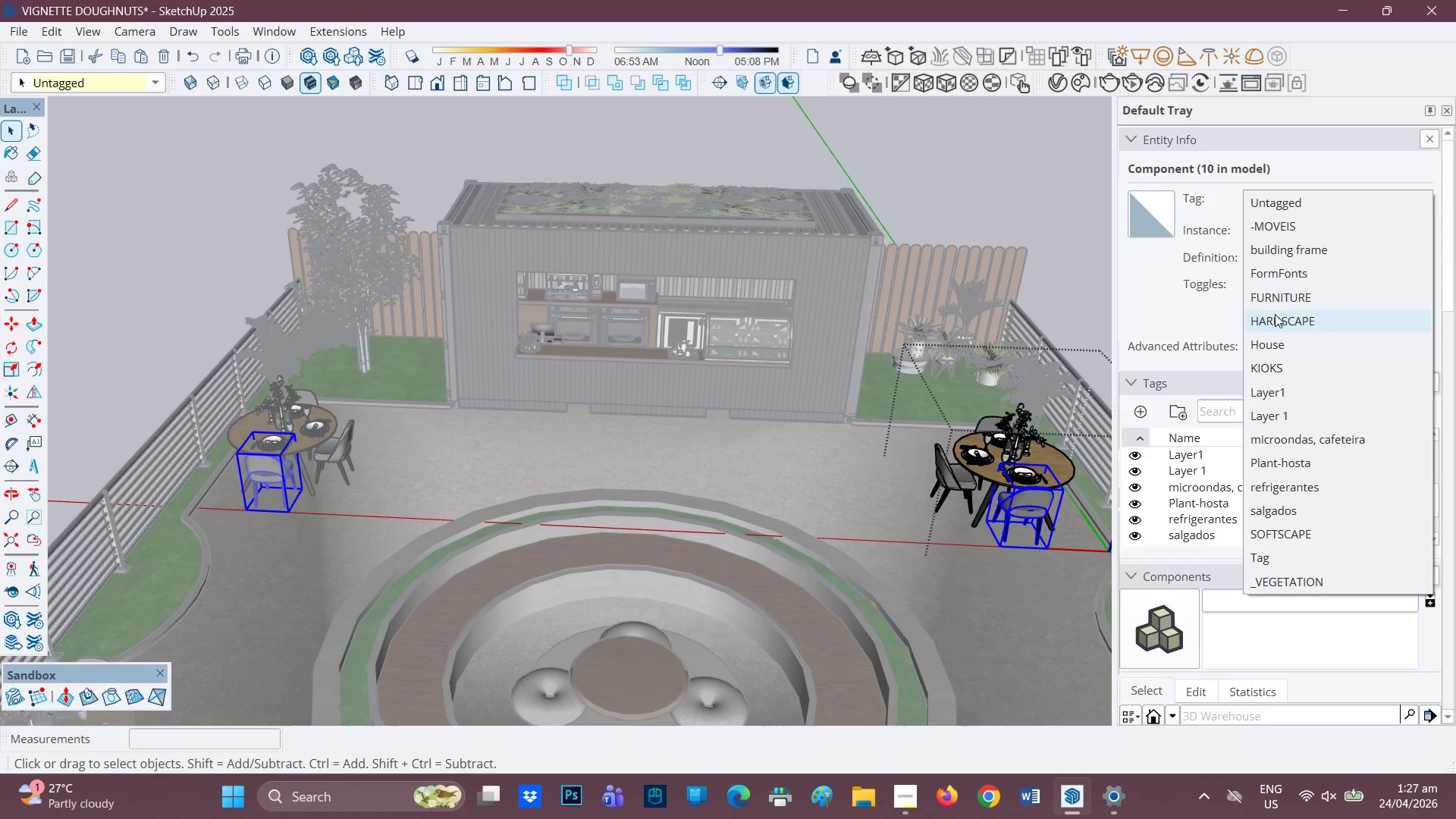 
left_click([1284, 297])
 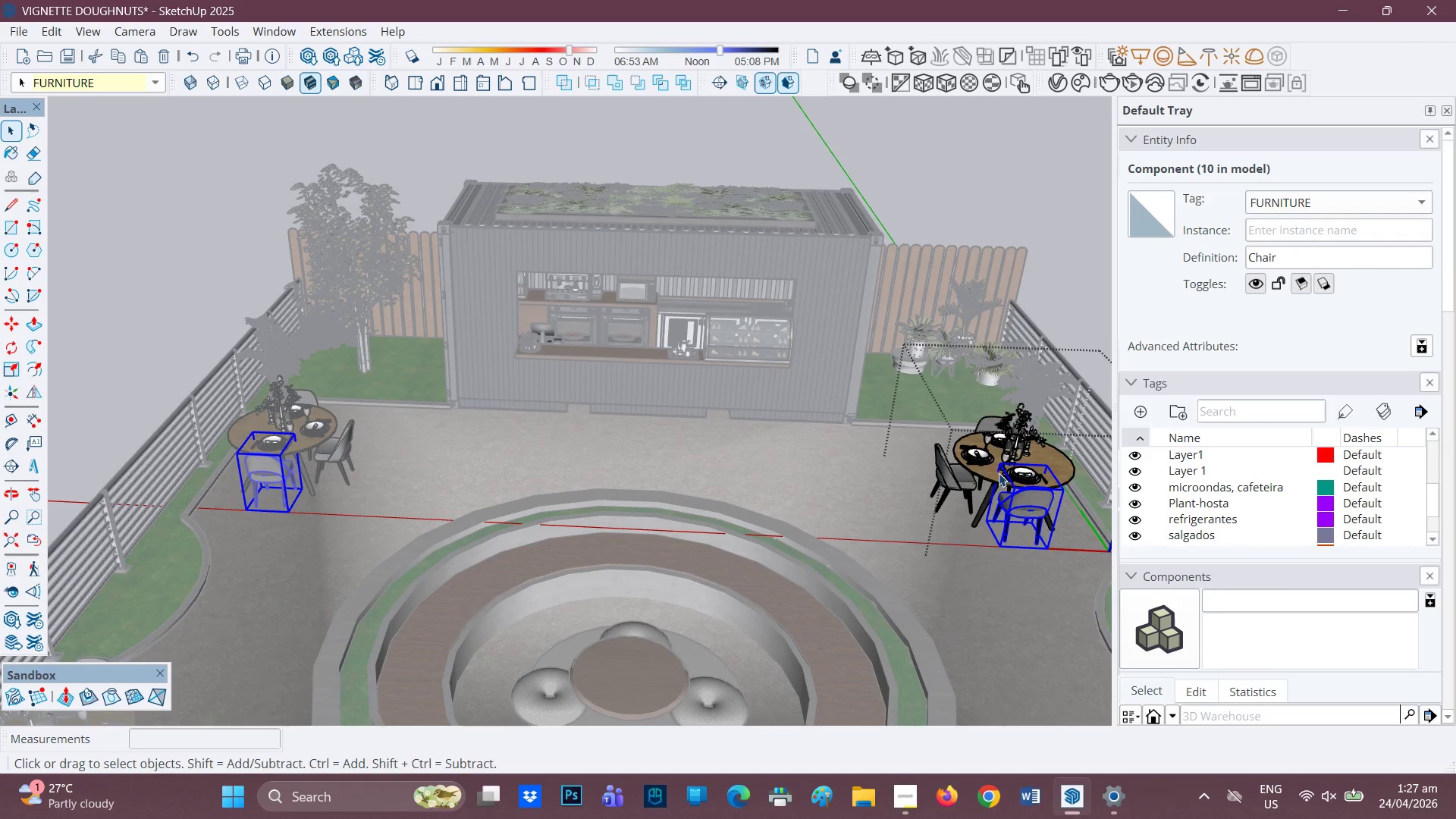 
left_click([952, 480])
 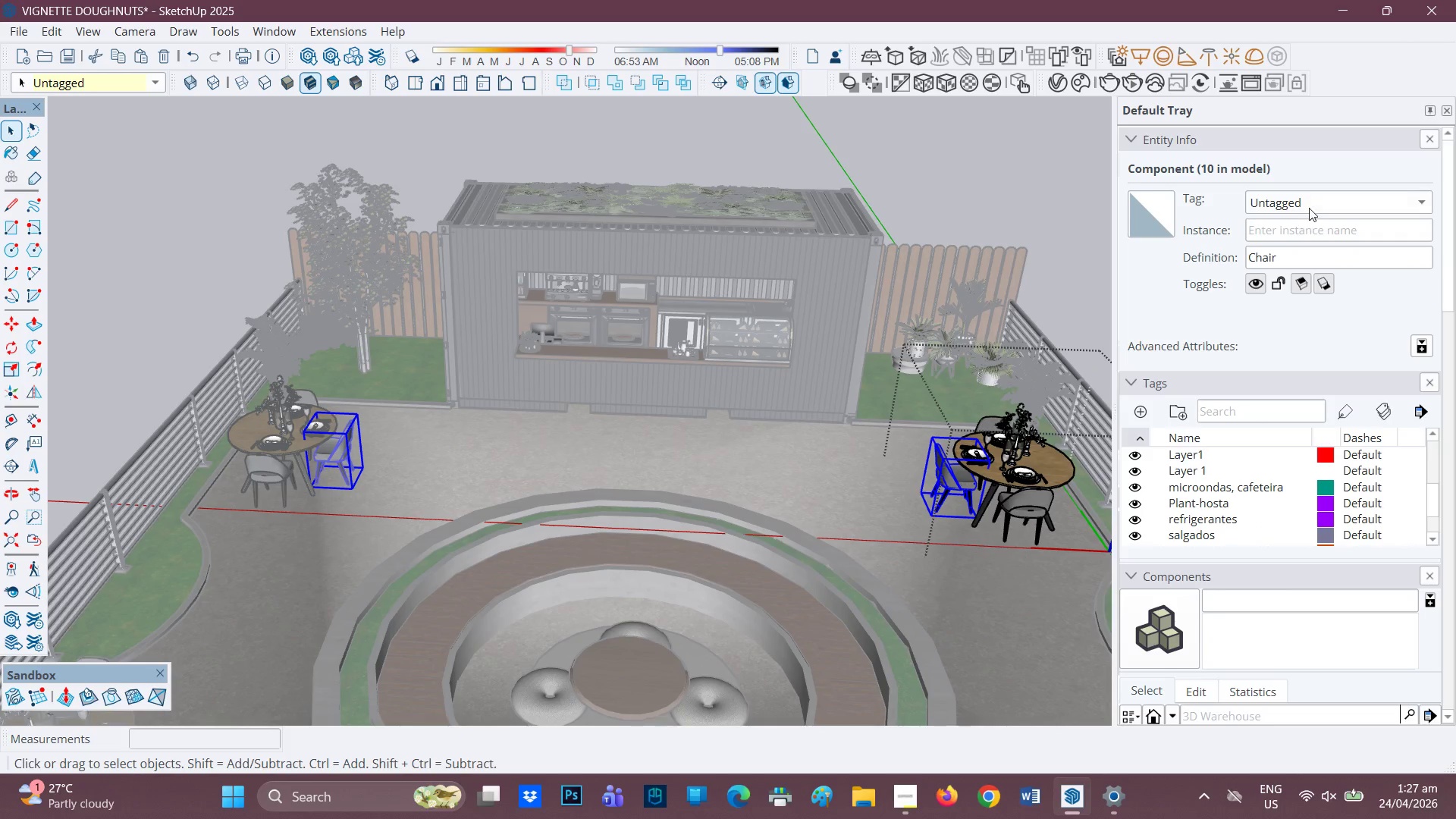 
left_click([1311, 203])
 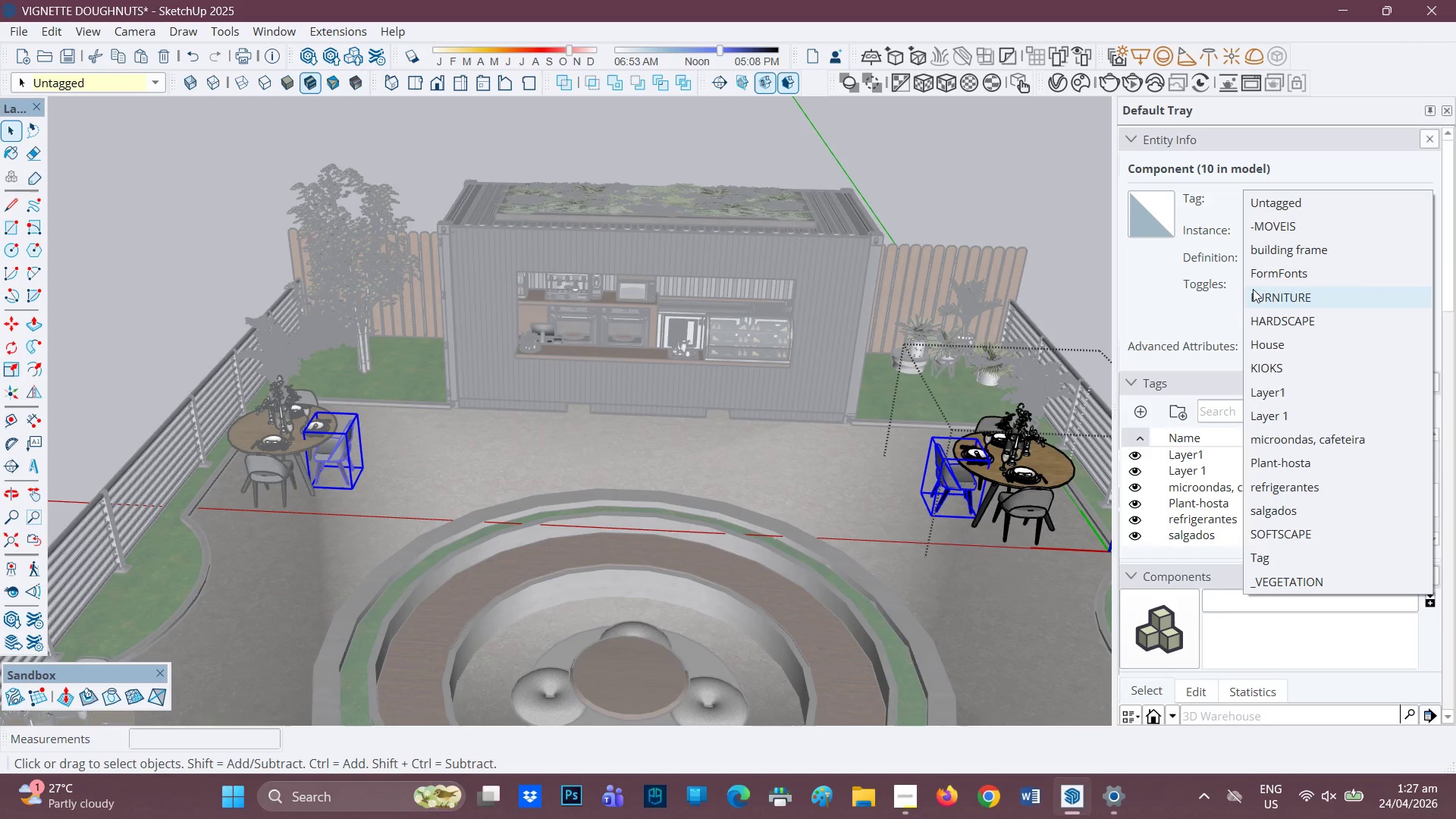 
left_click([1253, 289])
 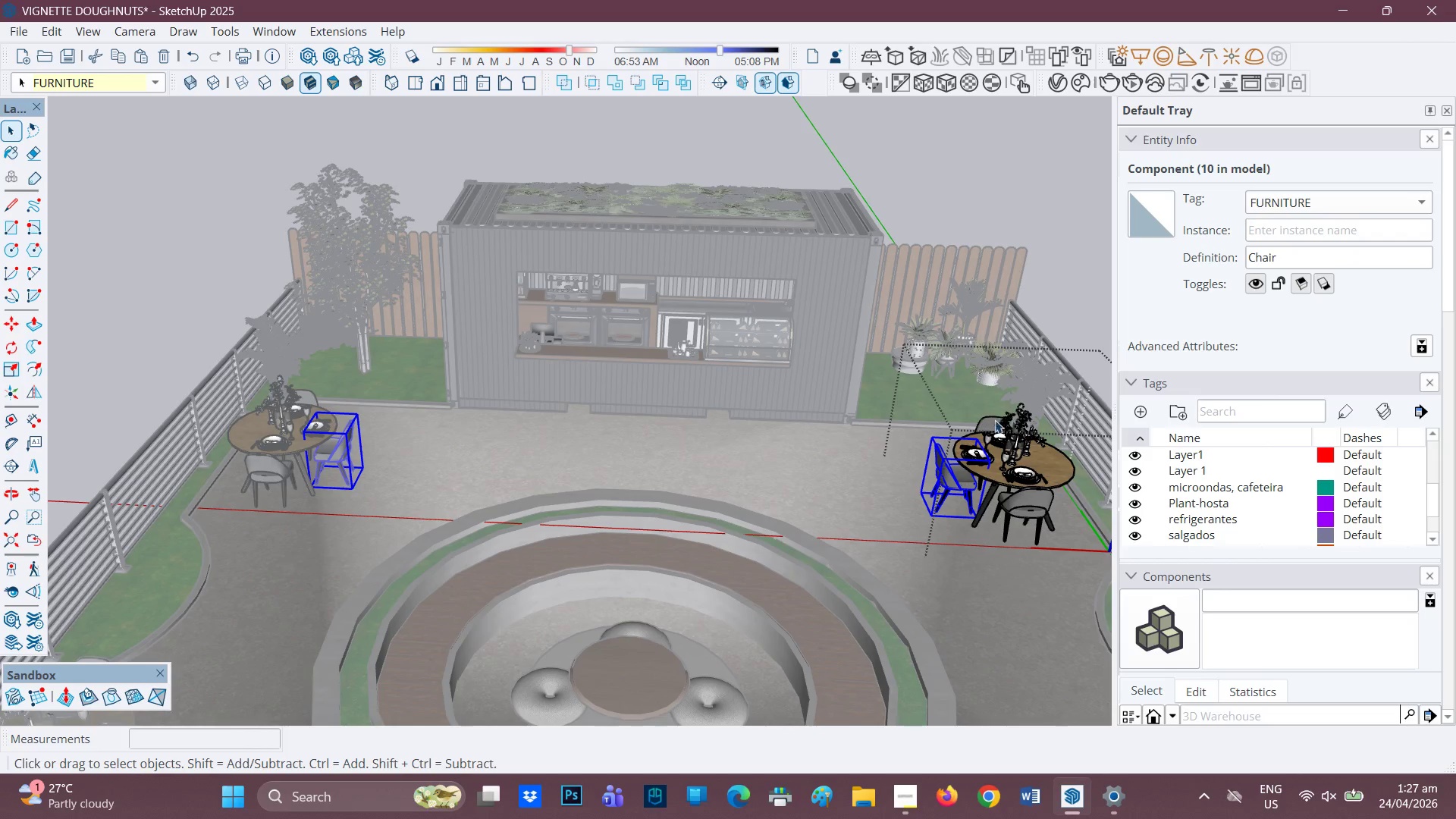 
left_click([991, 422])
 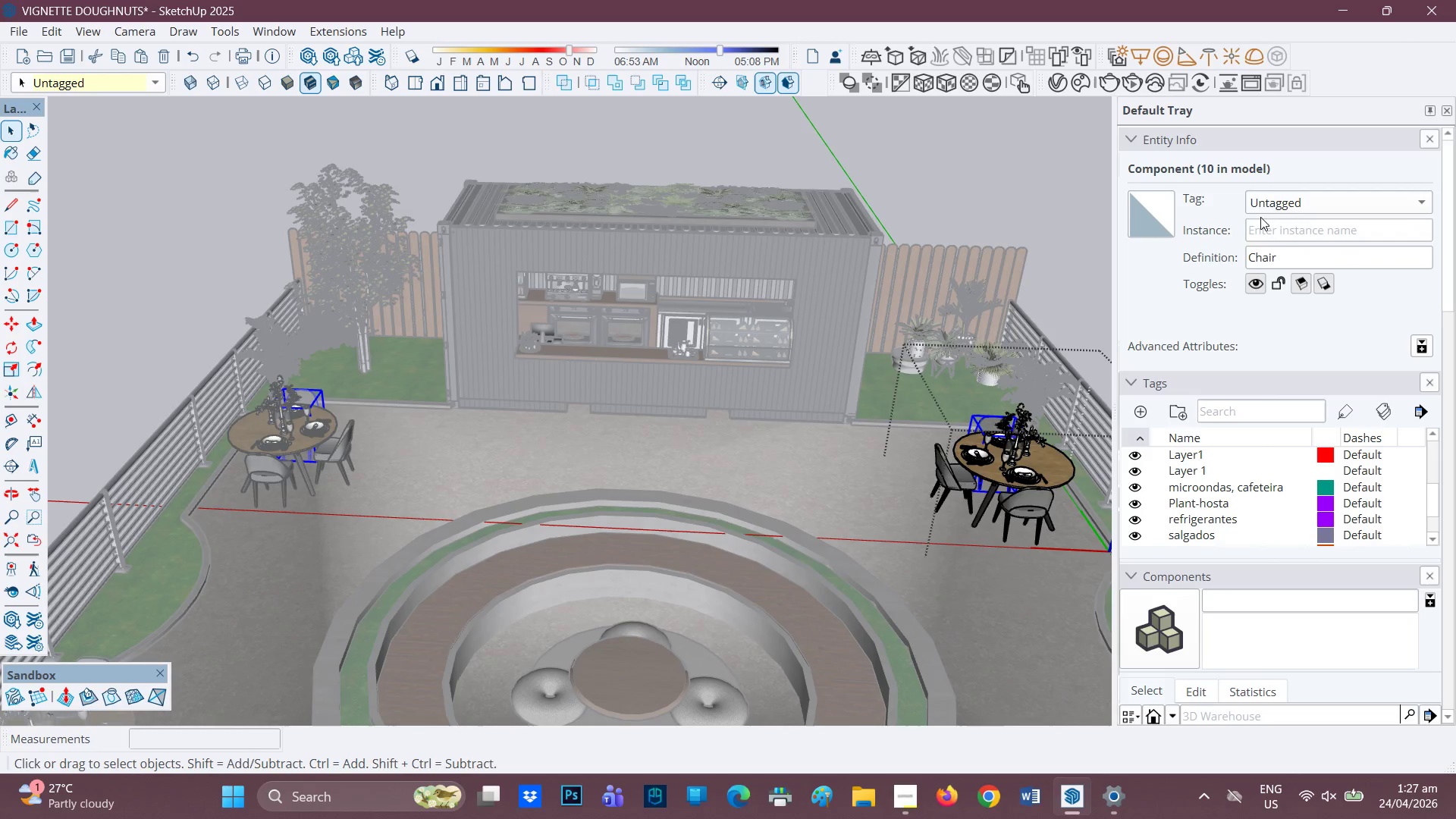 
left_click([1289, 197])
 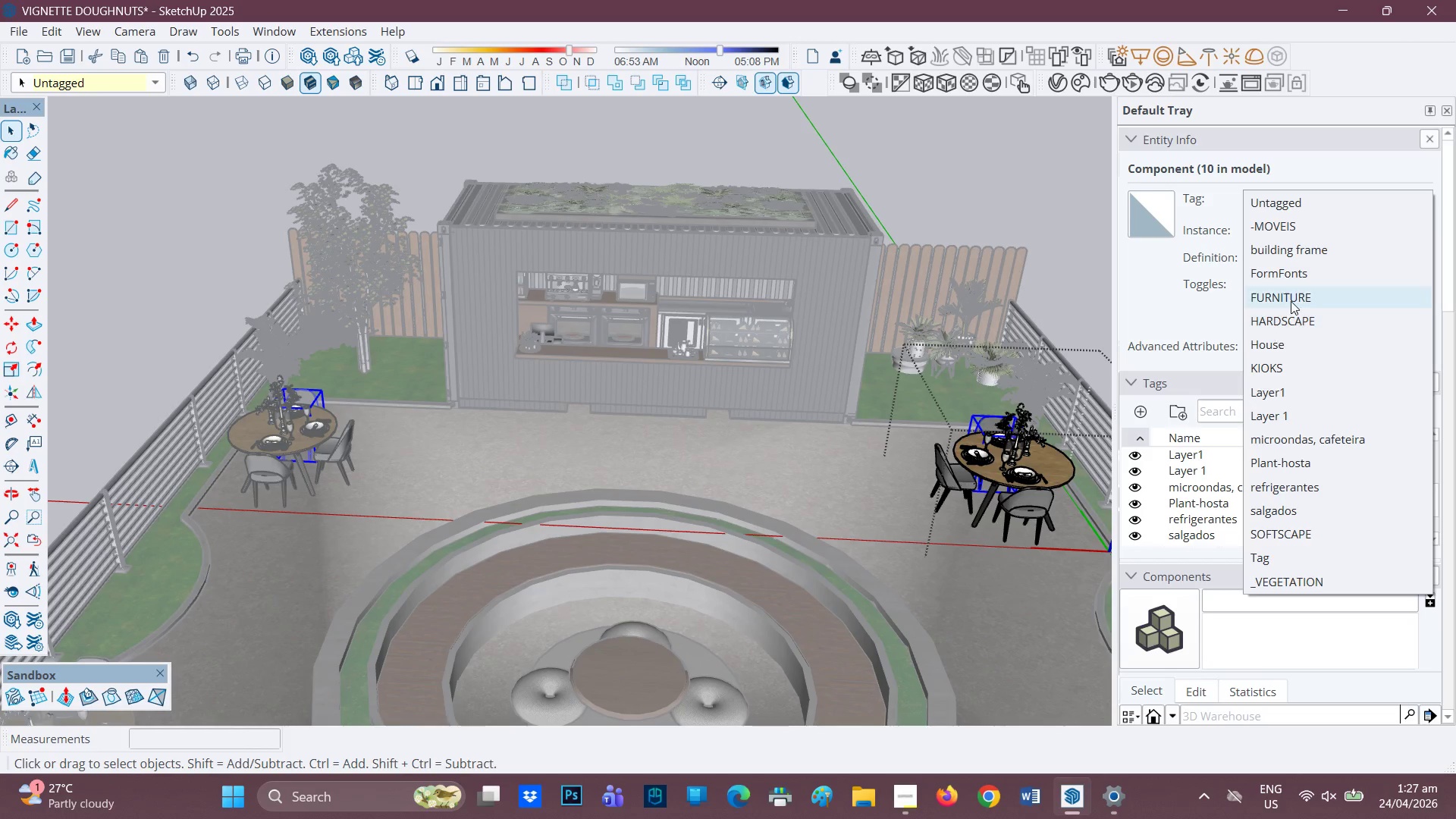 
left_click([1291, 298])
 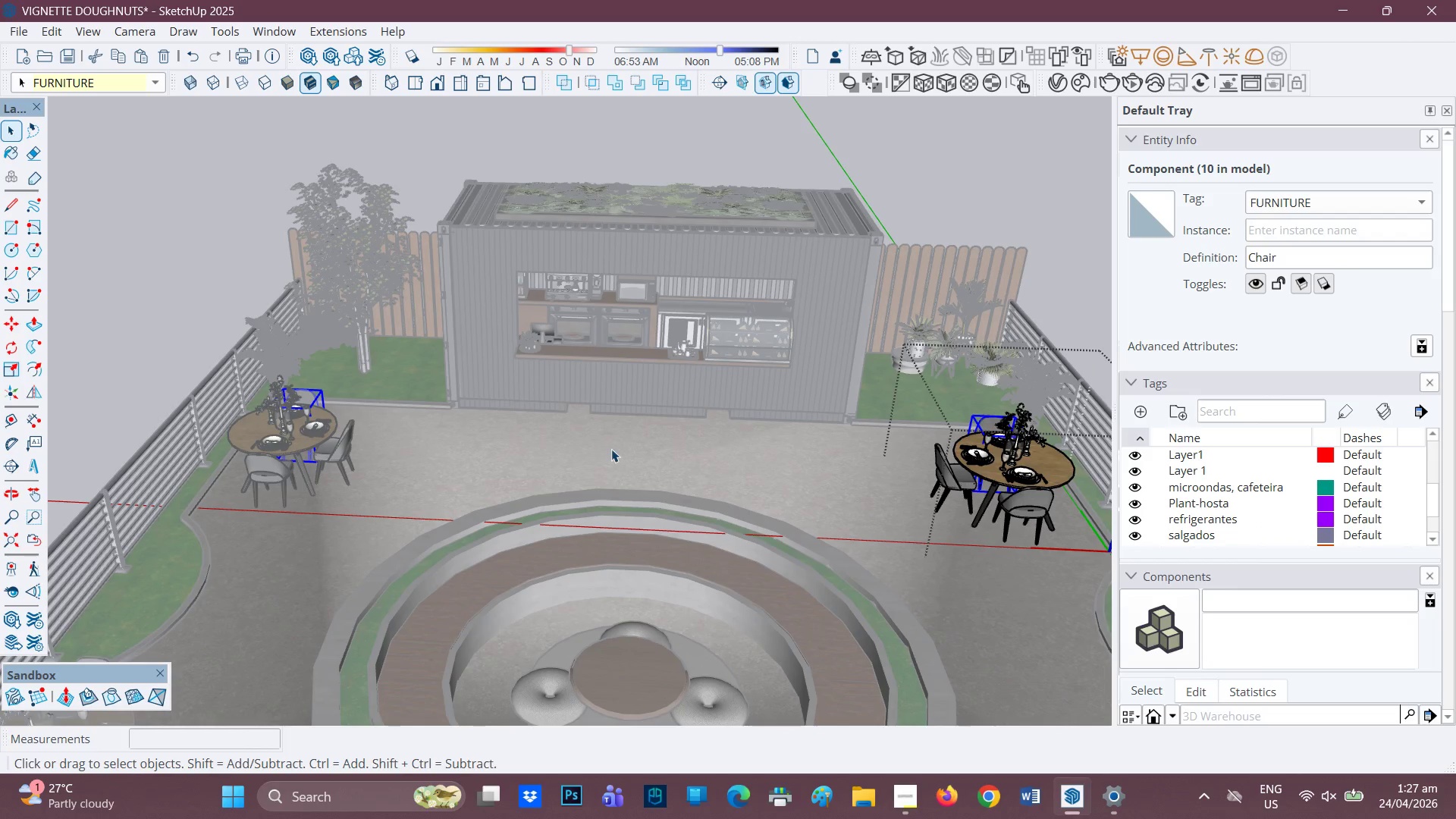 
scroll: coordinate [389, 369], scroll_direction: down, amount: 2.0
 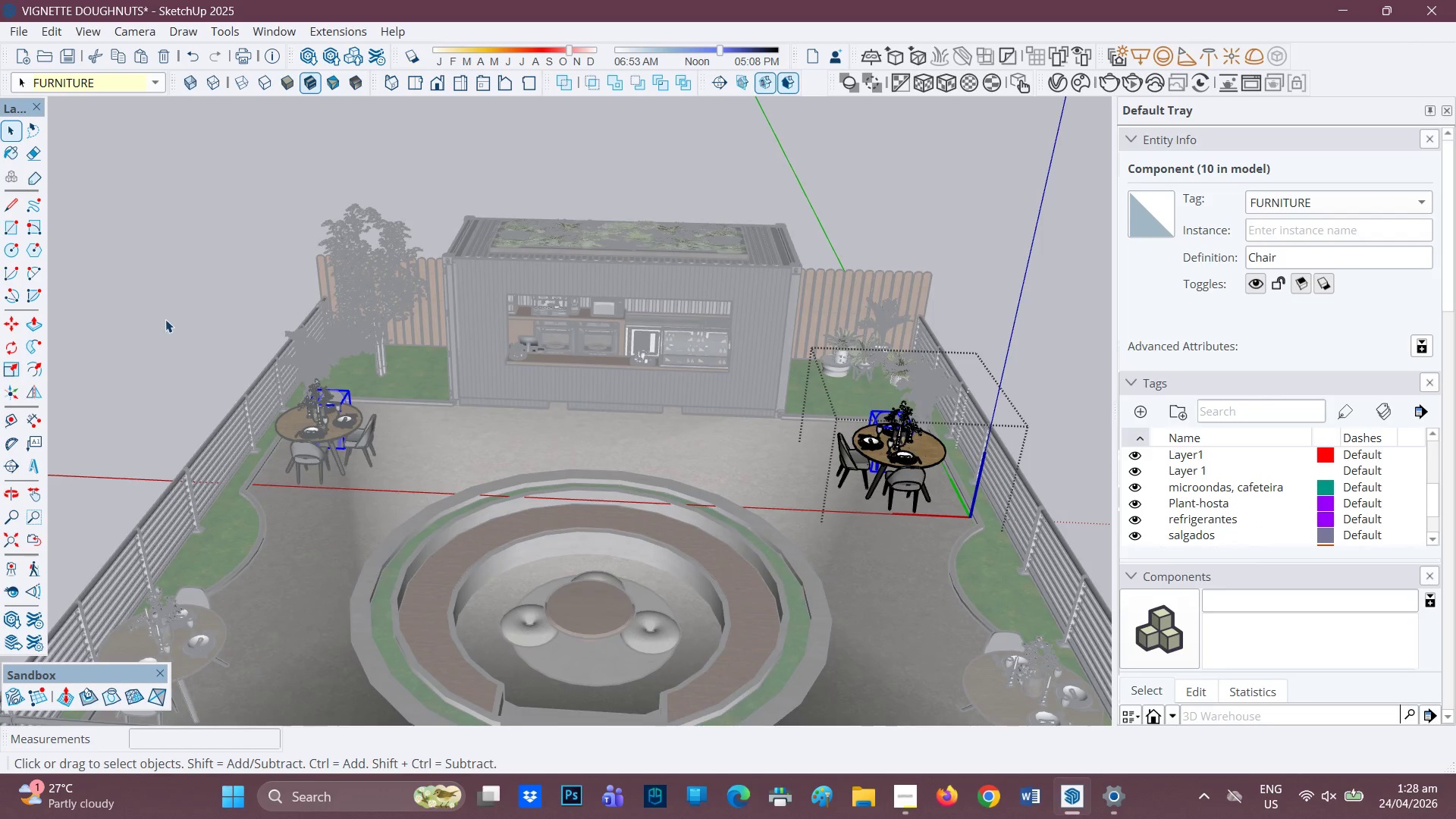 
key(Space)
 